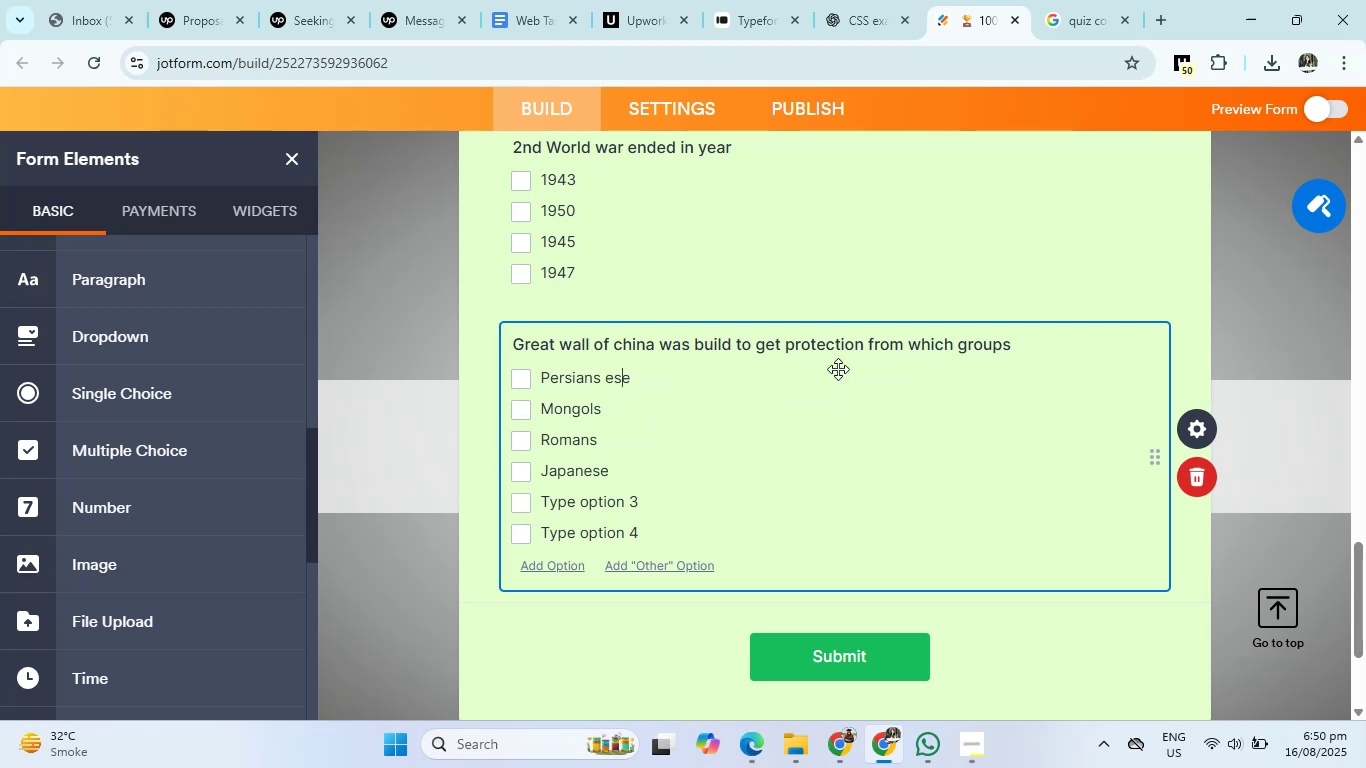 
key(ArrowRight)
 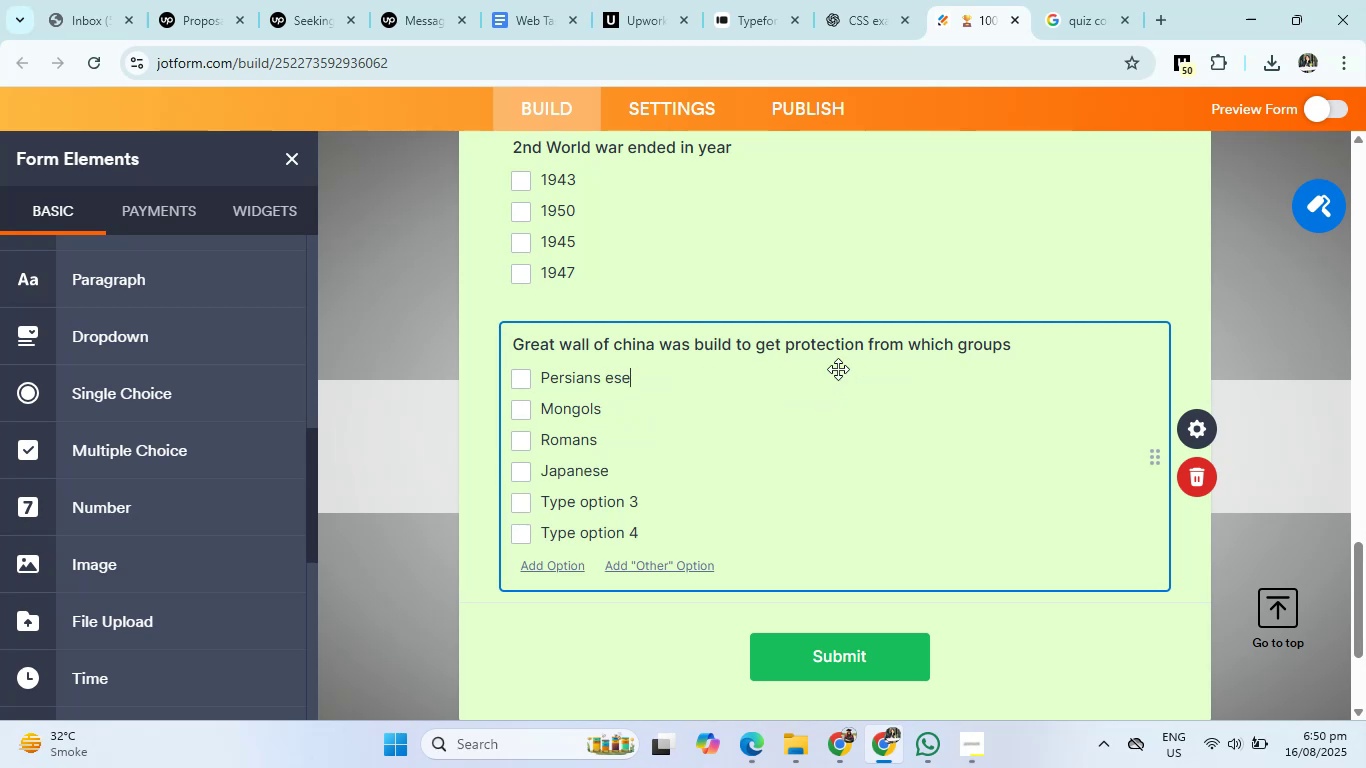 
key(ArrowRight)
 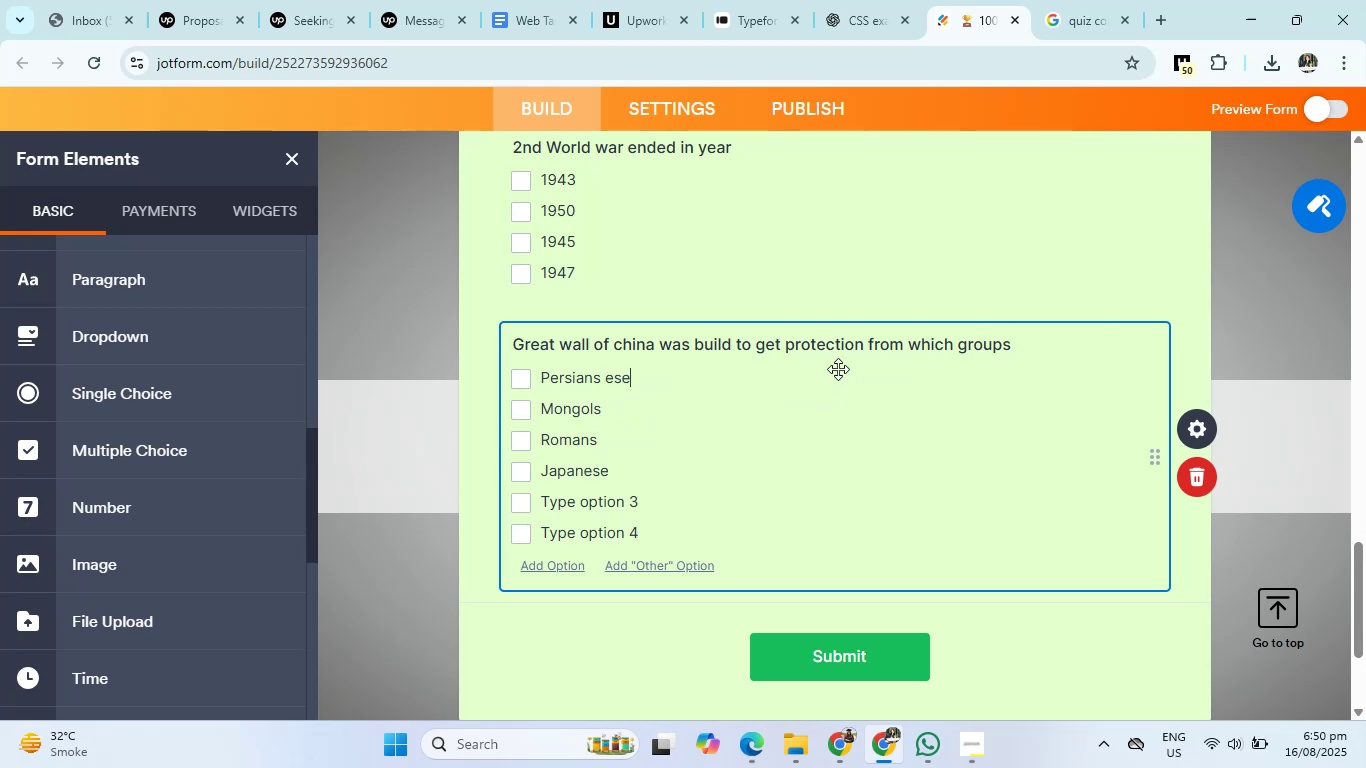 
key(Backspace)
 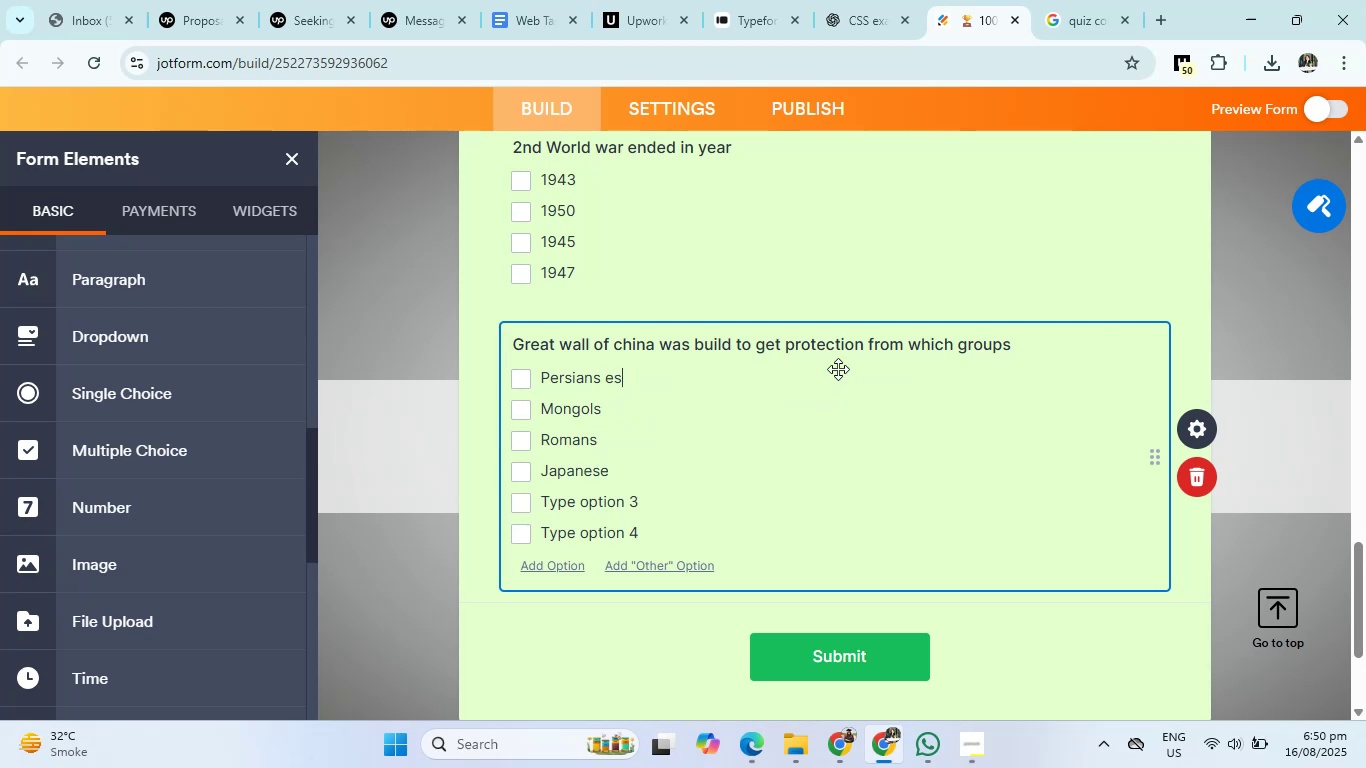 
key(Backspace)
 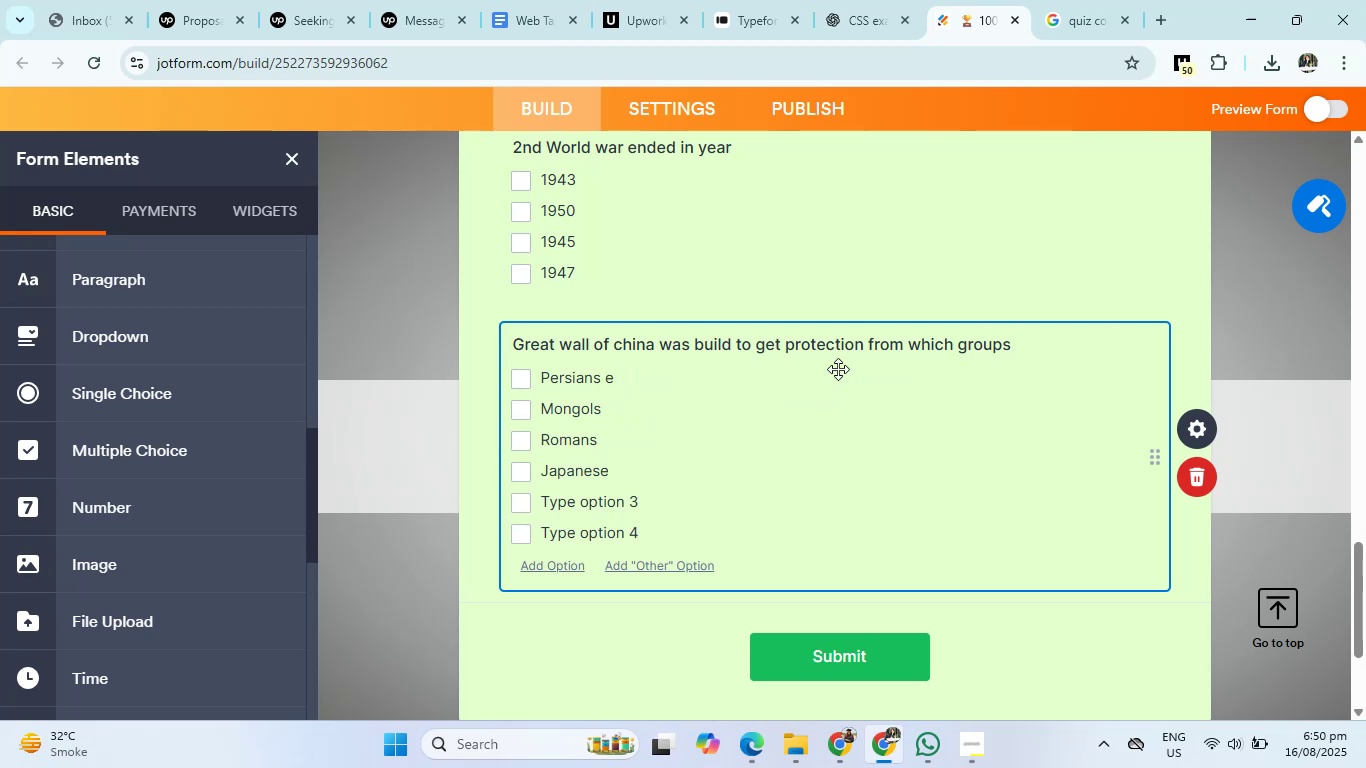 
key(Backspace)
 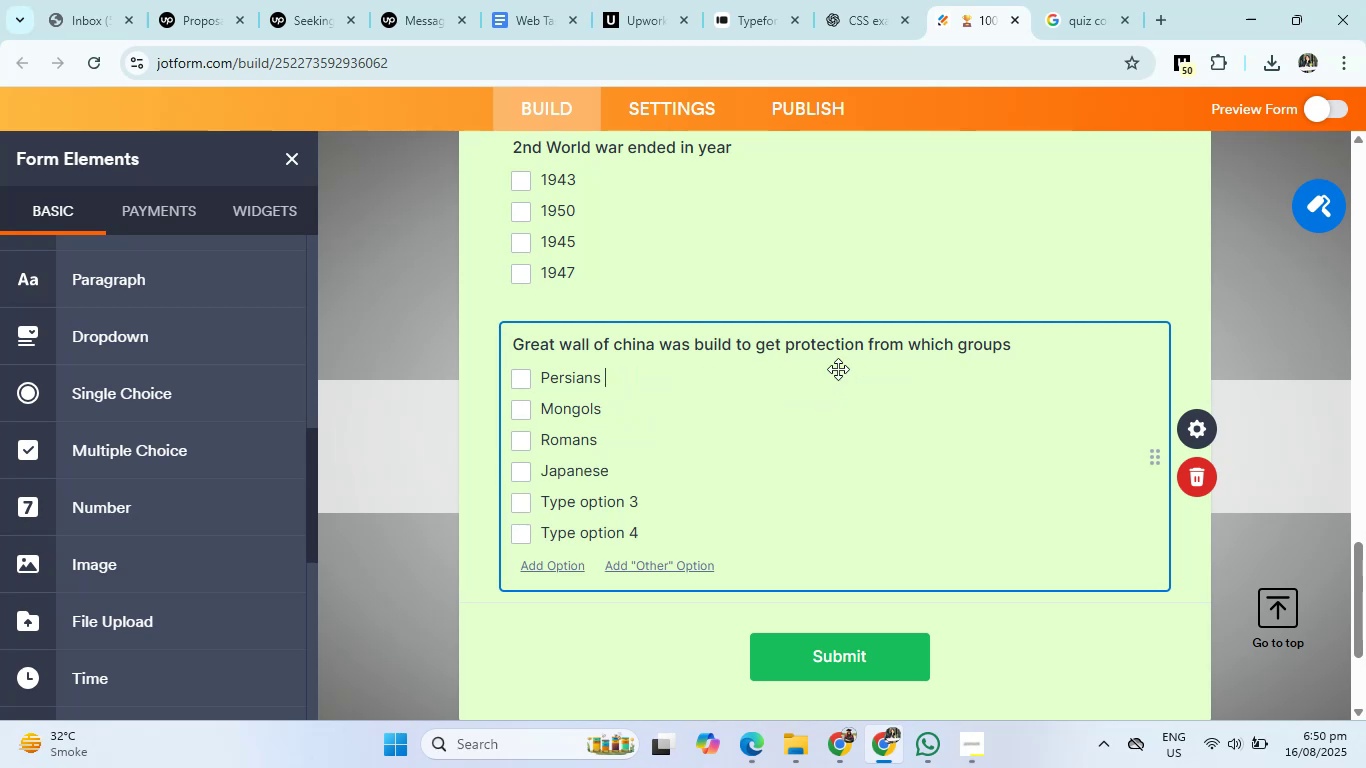 
key(Backspace)
 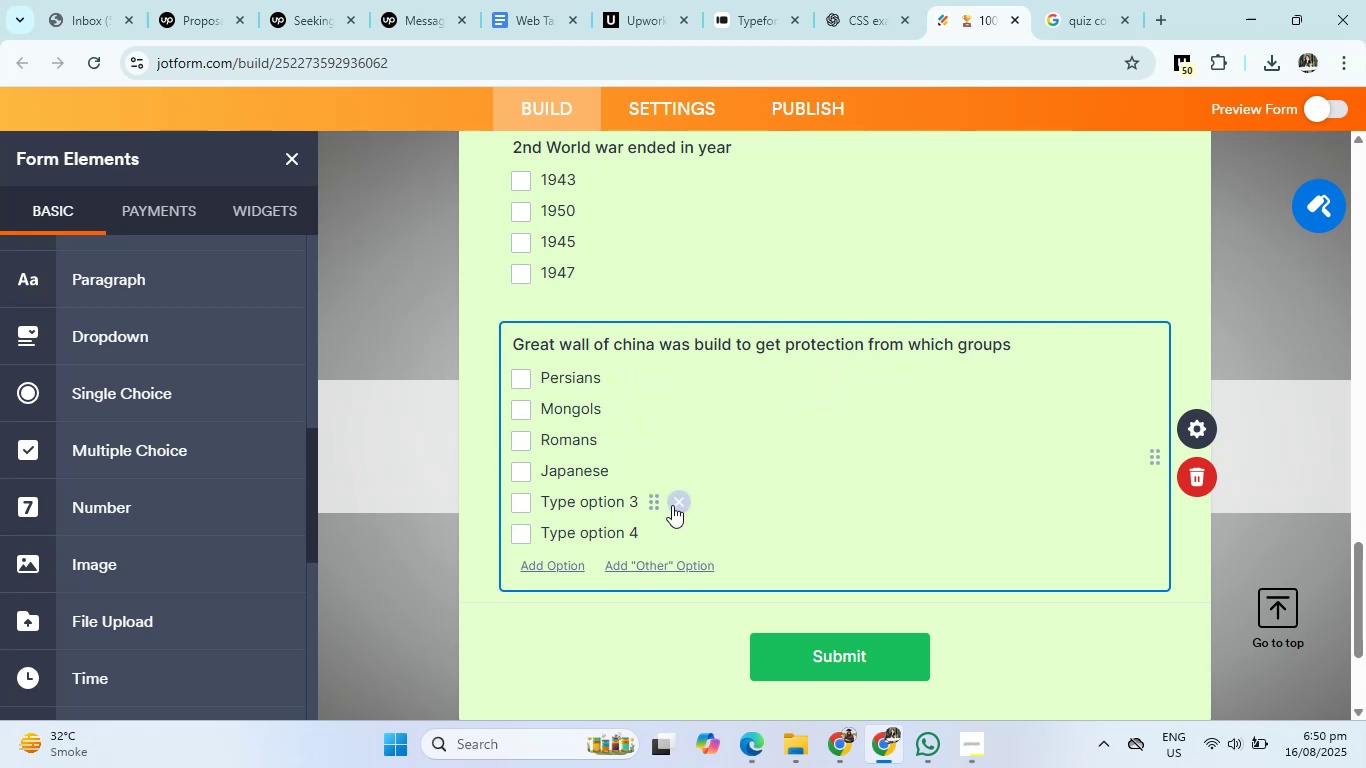 
double_click([675, 505])
 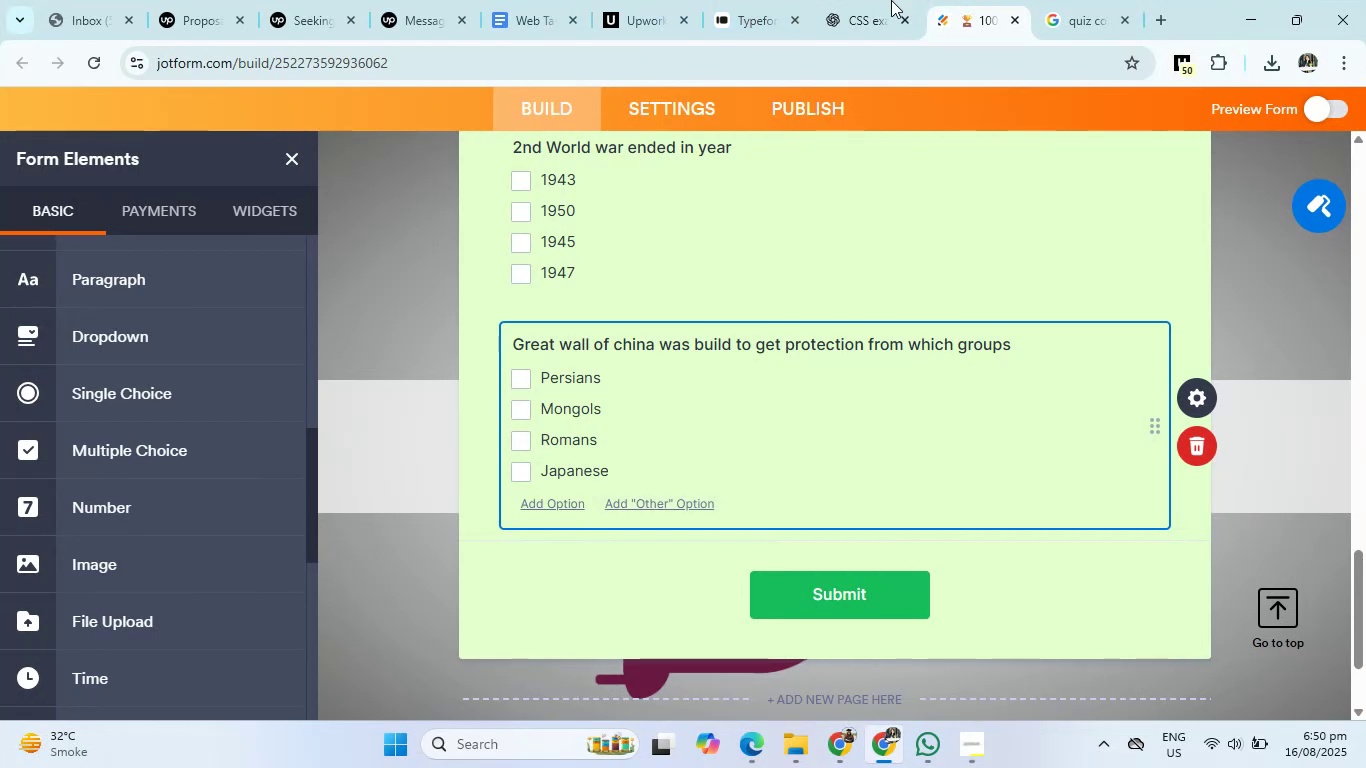 
left_click([874, 0])
 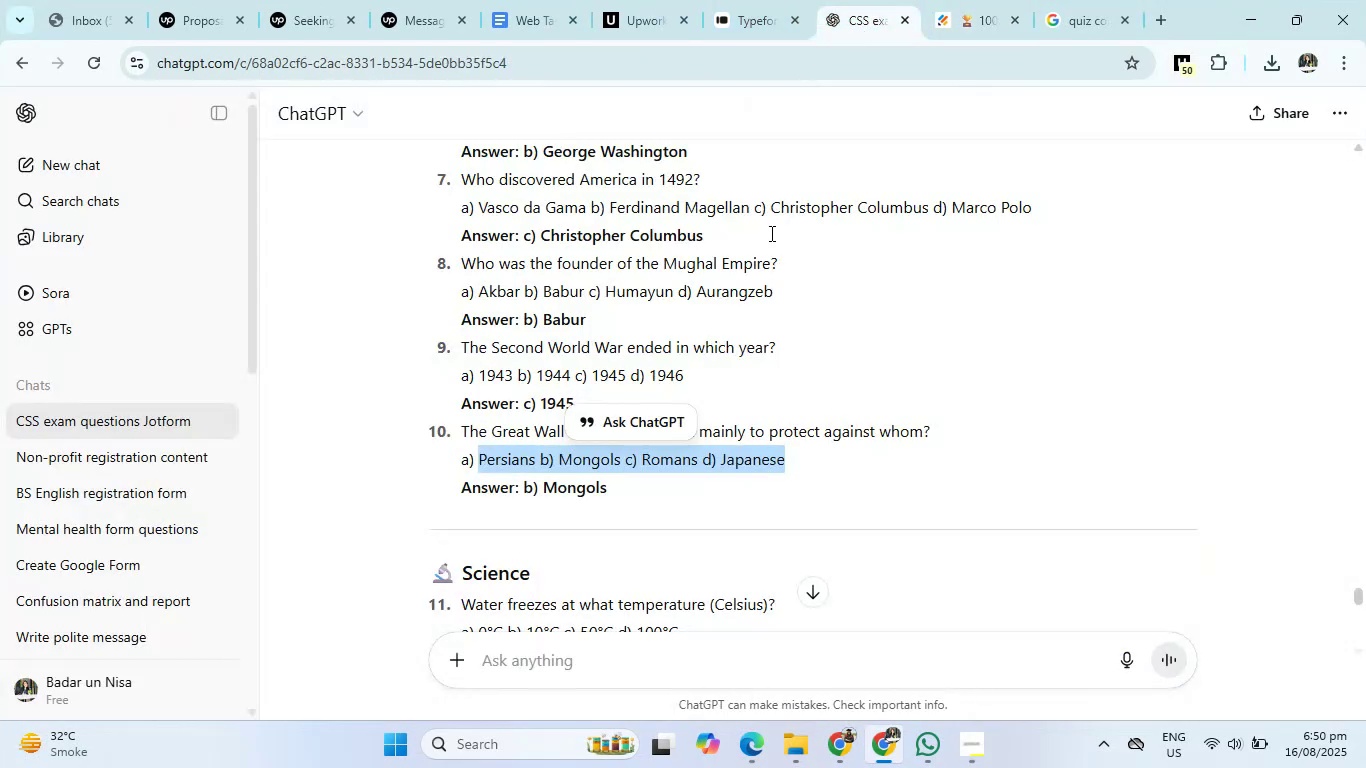 
scroll: coordinate [768, 325], scroll_direction: down, amount: 3.0
 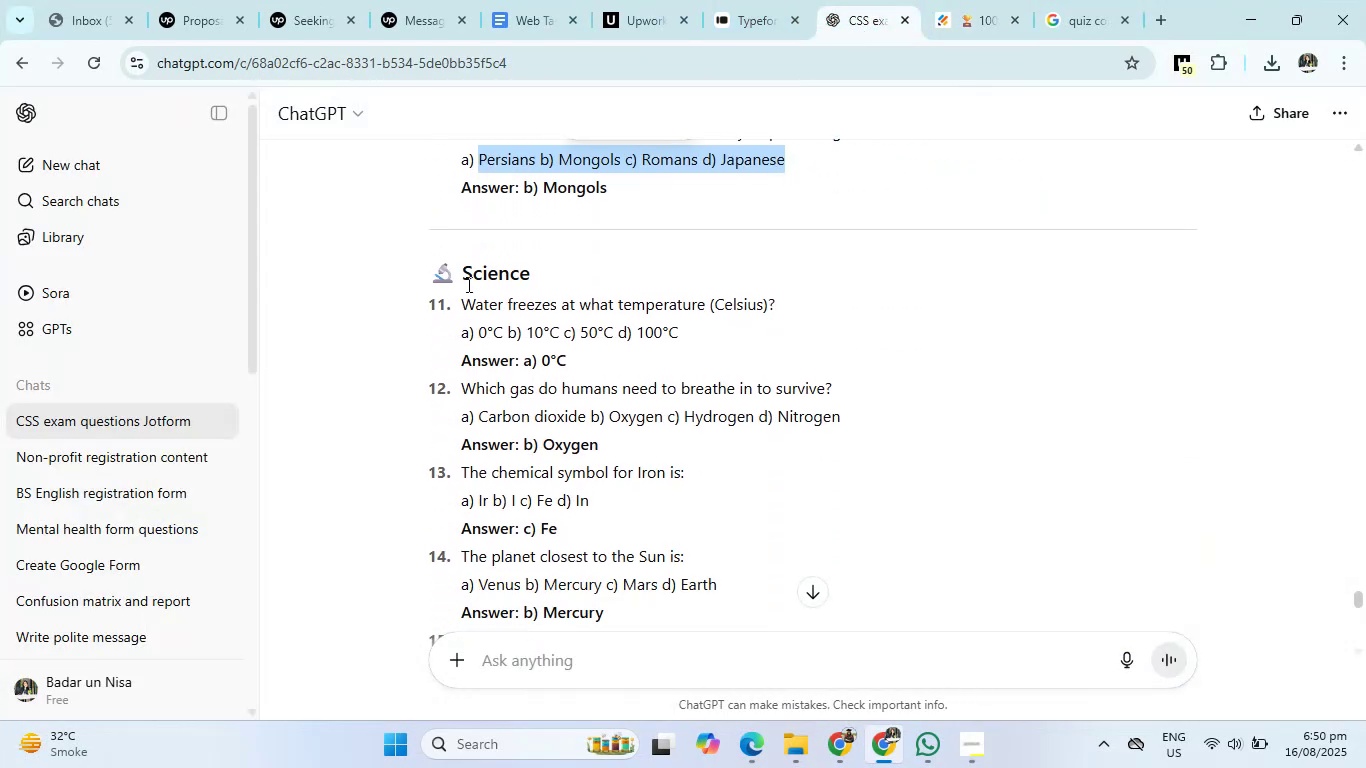 
left_click_drag(start_coordinate=[460, 303], to_coordinate=[799, 301])
 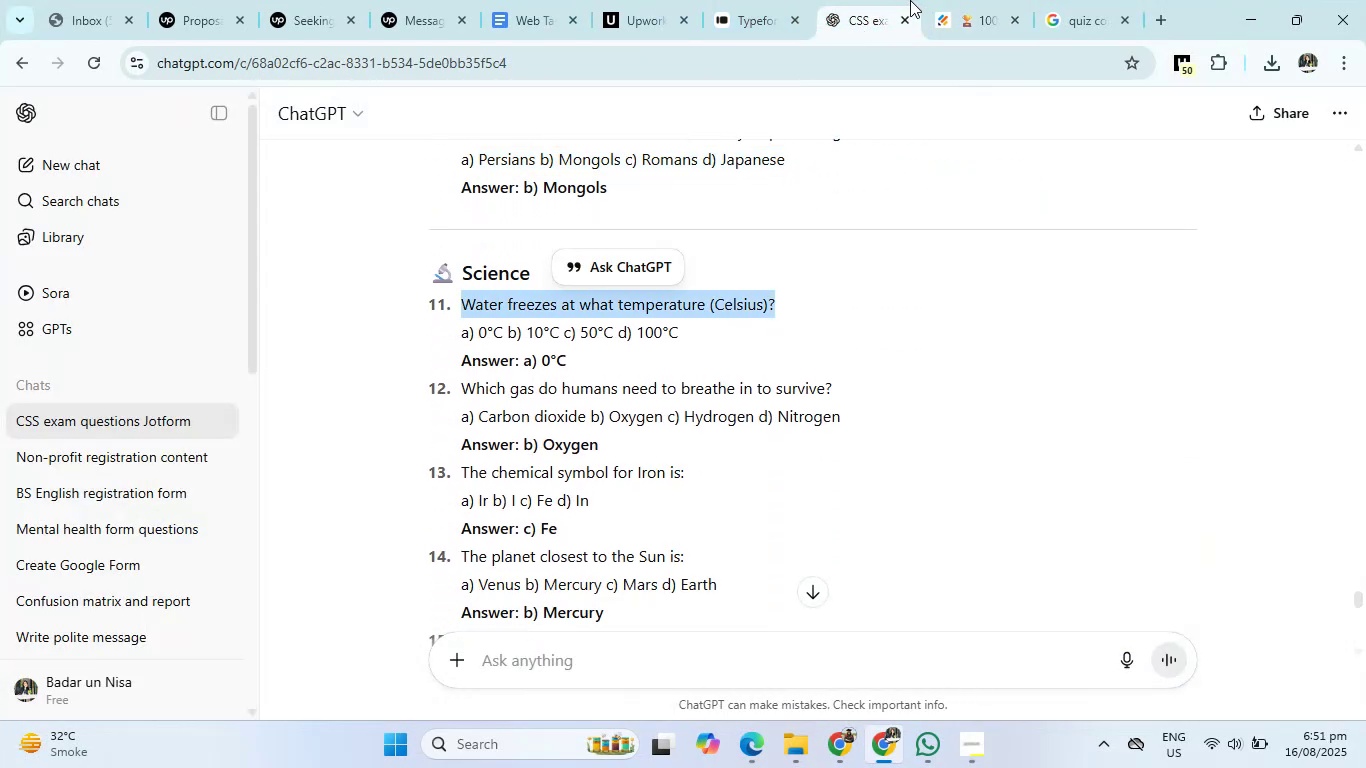 
left_click([963, 0])
 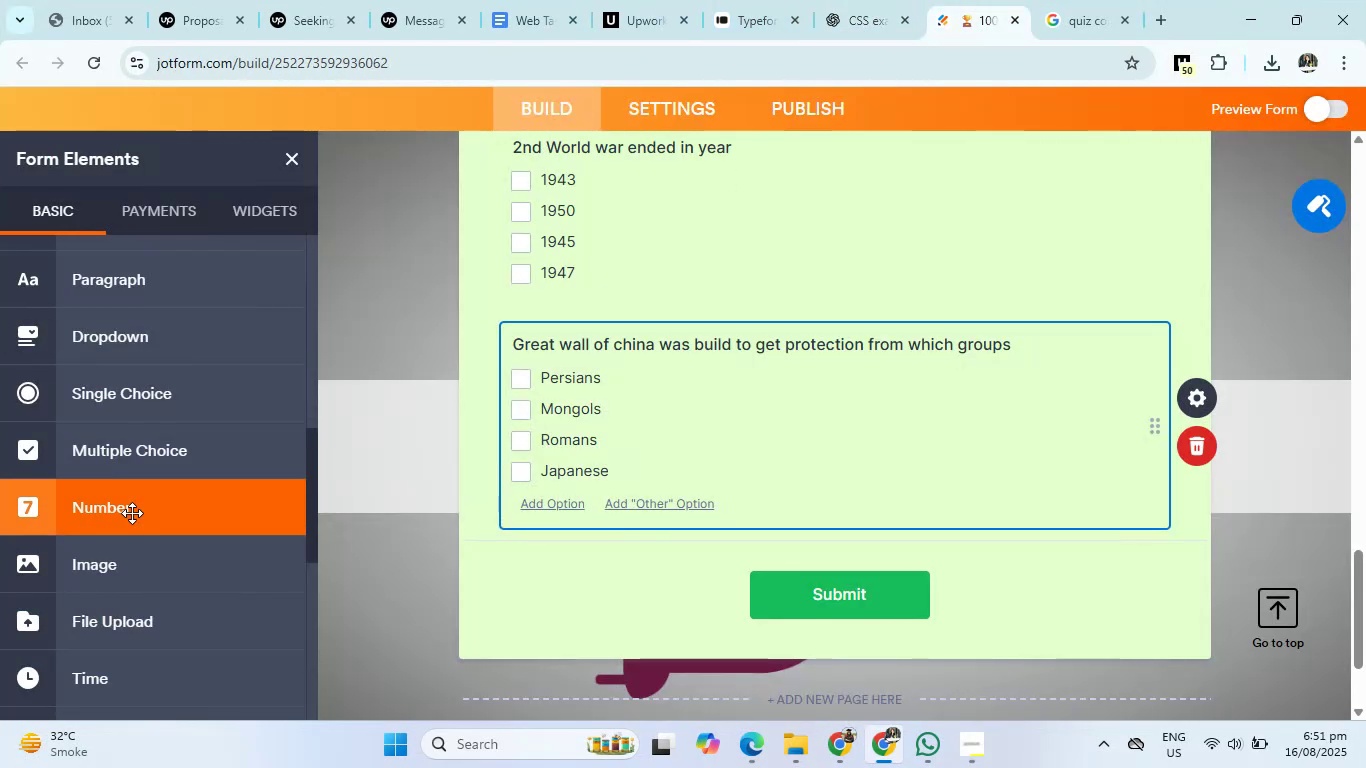 
scroll: coordinate [132, 513], scroll_direction: up, amount: 2.0
 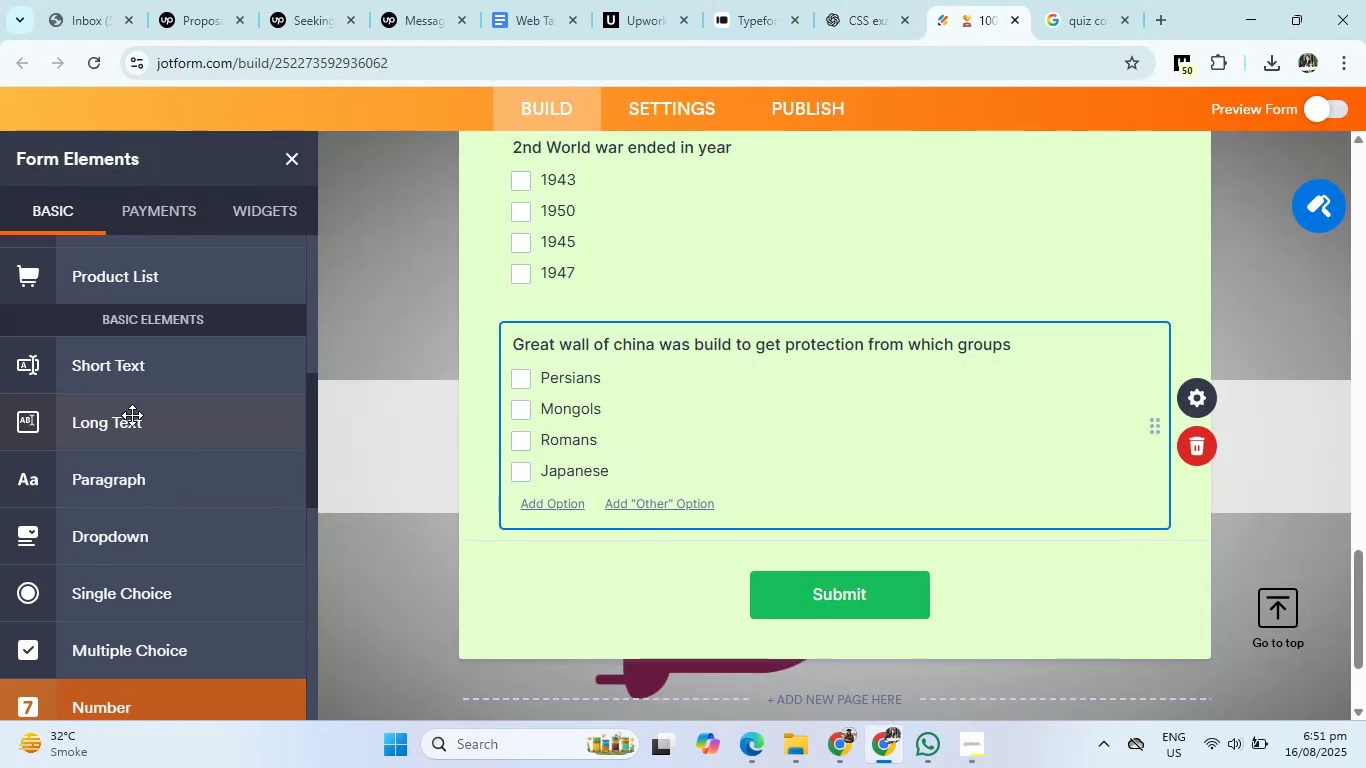 
left_click([137, 369])
 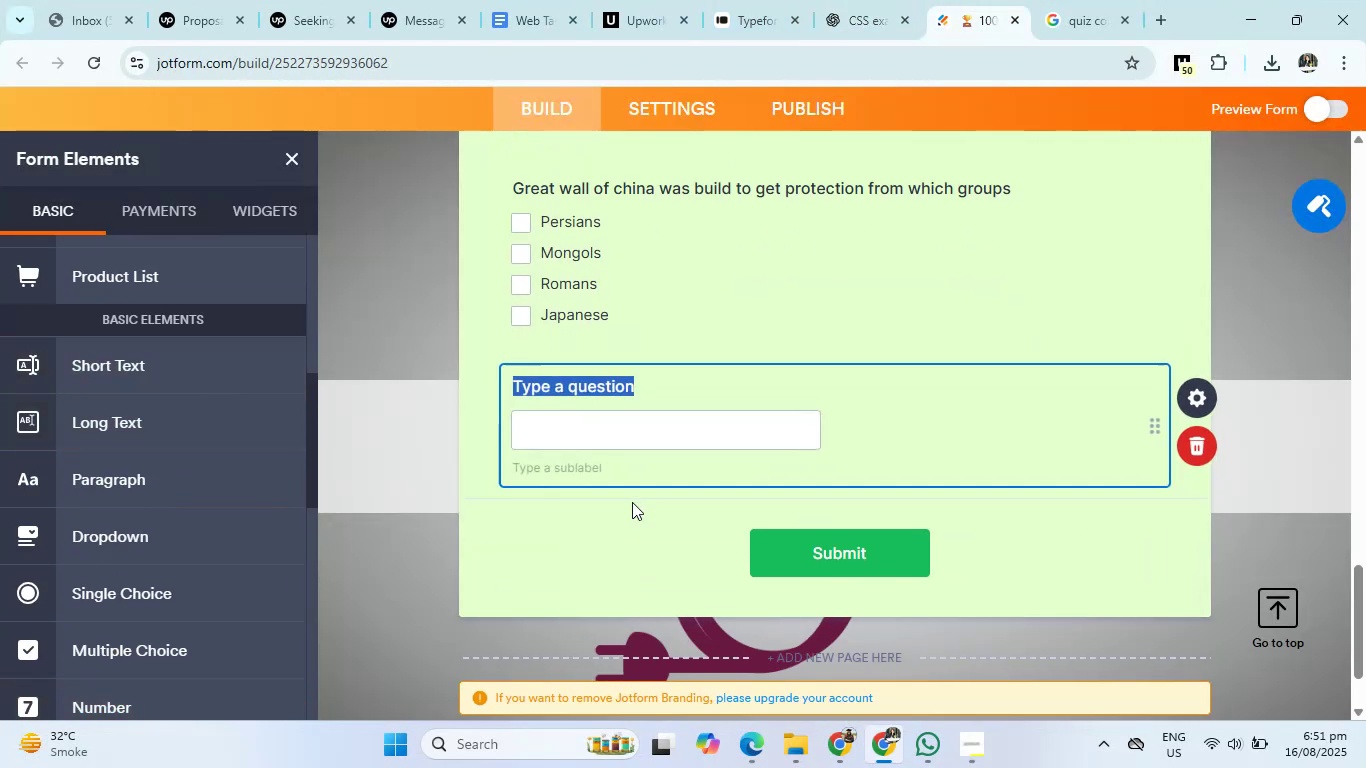 
key(Backspace)
type(Water Freeses)
key(Backspace)
key(Backspace)
key(Backspace)
type(zes at what tm)
key(Backspace)
type(empl)
key(Backspace)
type(a)
 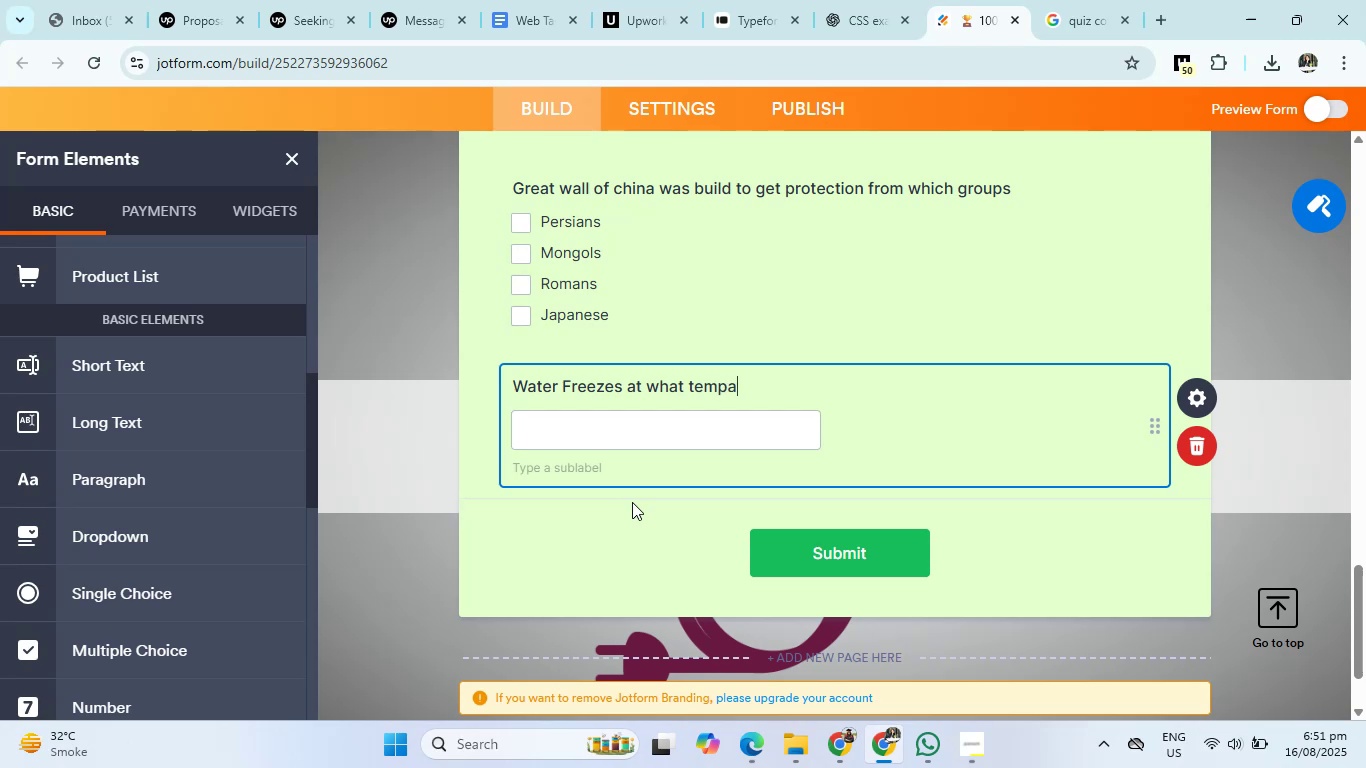 
type(ru)
key(Backspace)
key(Backspace)
key(Backspace)
type(erature at sea level explain brifly?)
 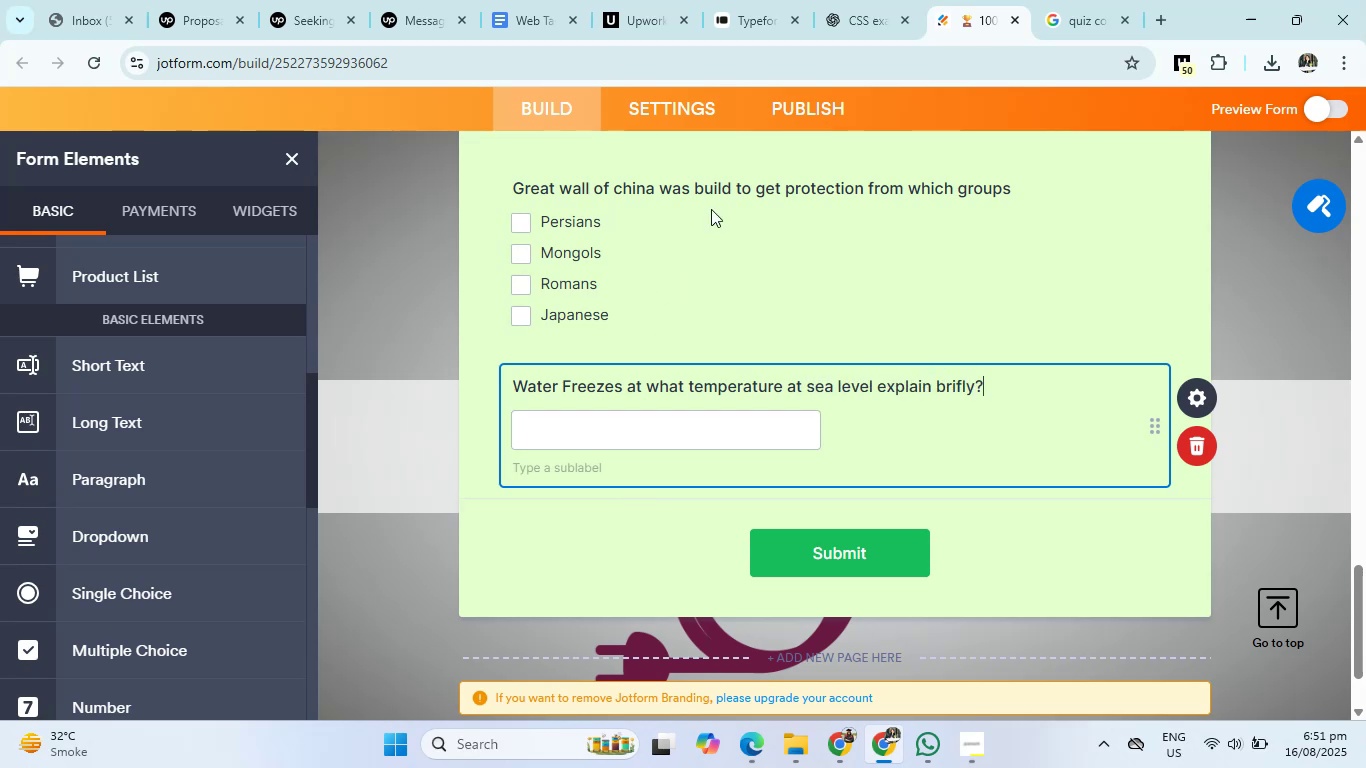 
left_click([841, 0])
 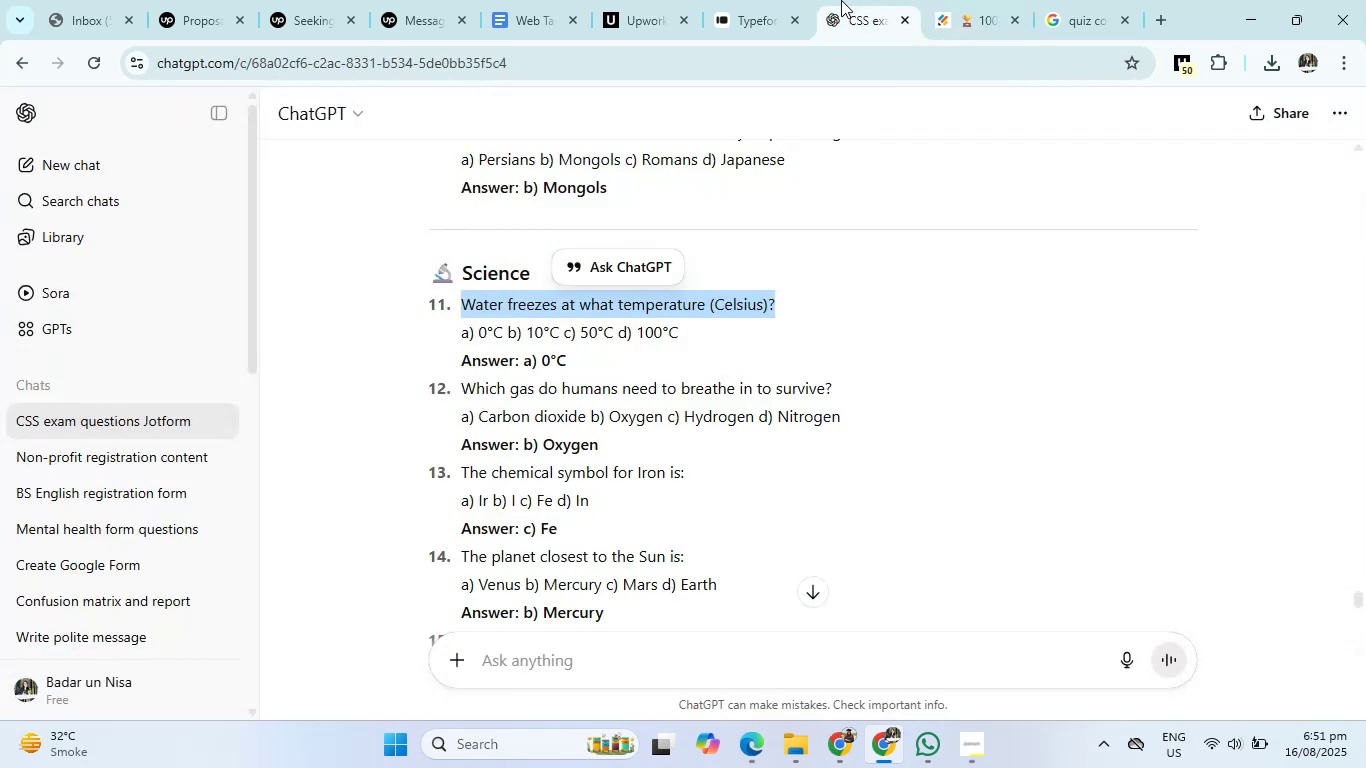 
left_click([966, 0])
 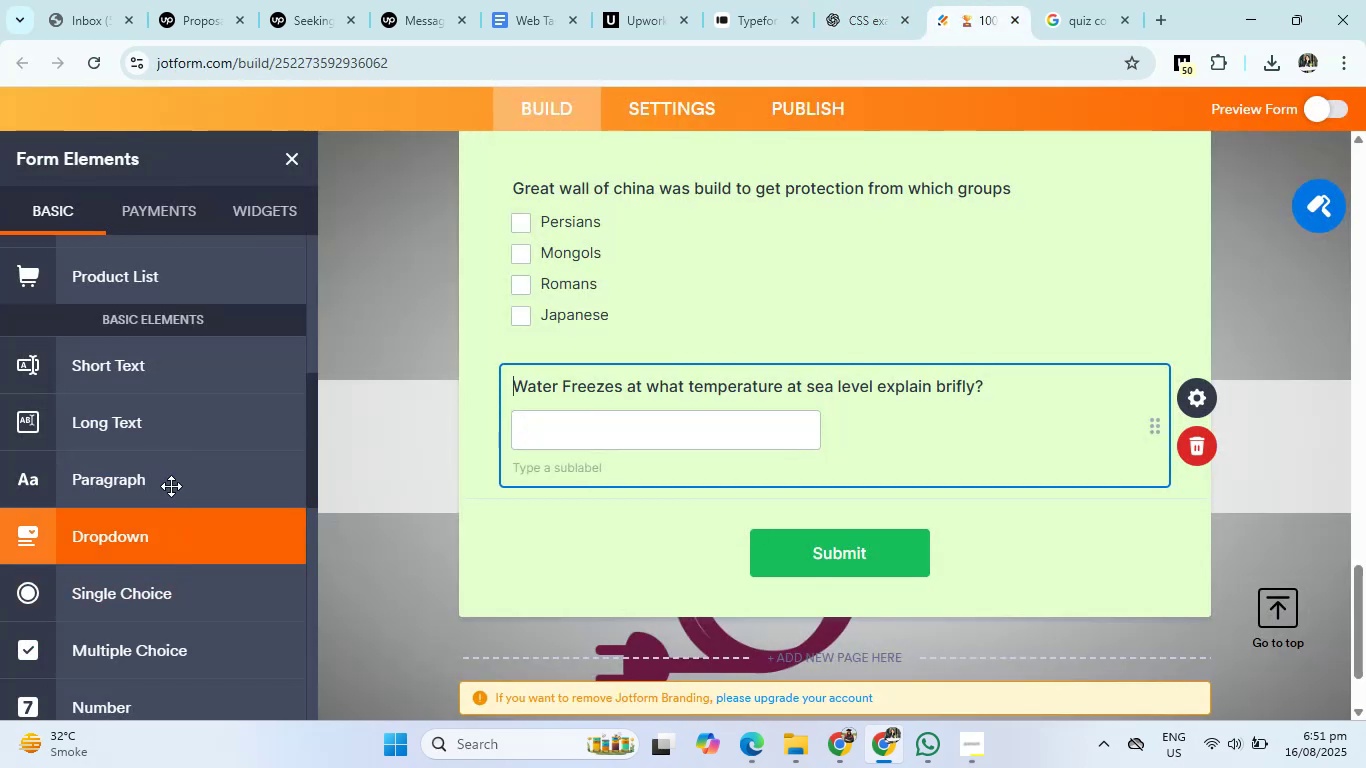 
left_click([145, 365])
 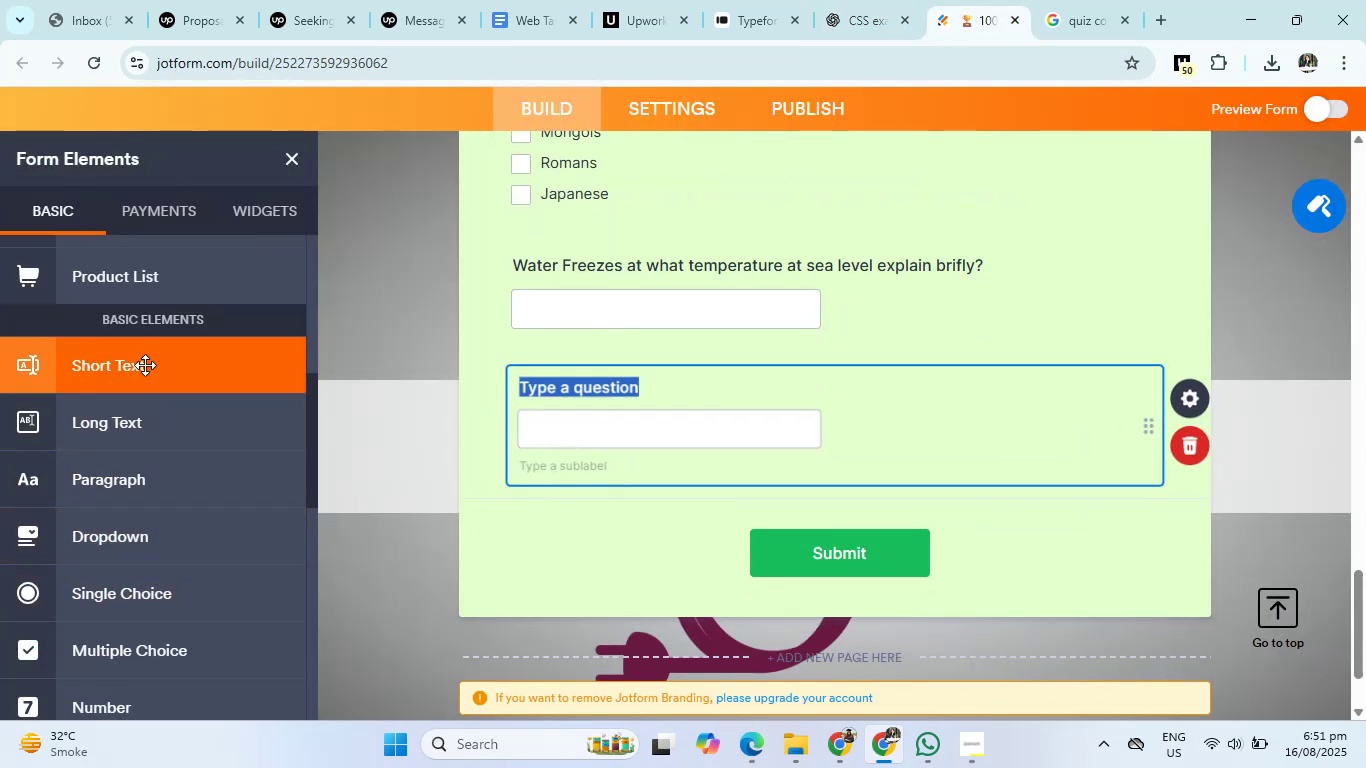 
key(Backspace)
type(which gas human and animal needs to survive? )
 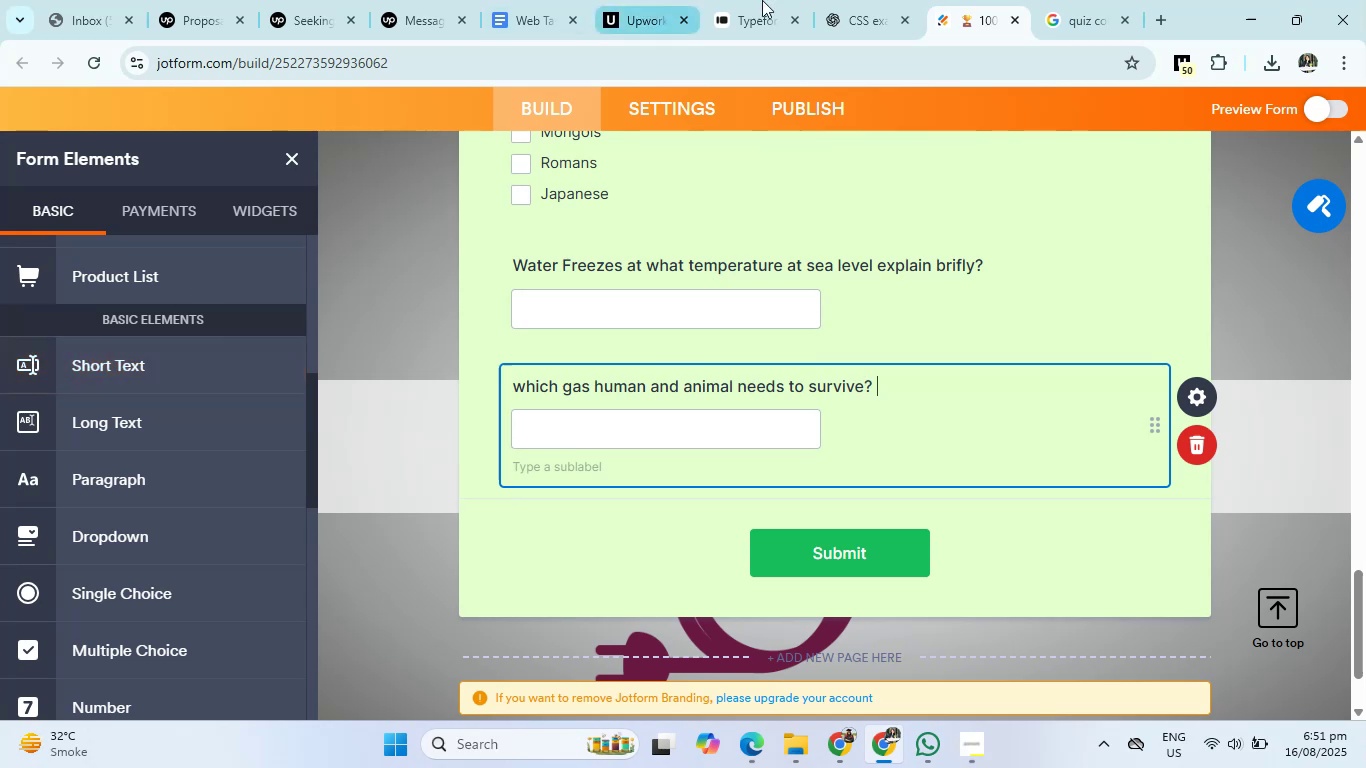 
left_click([884, 0])
 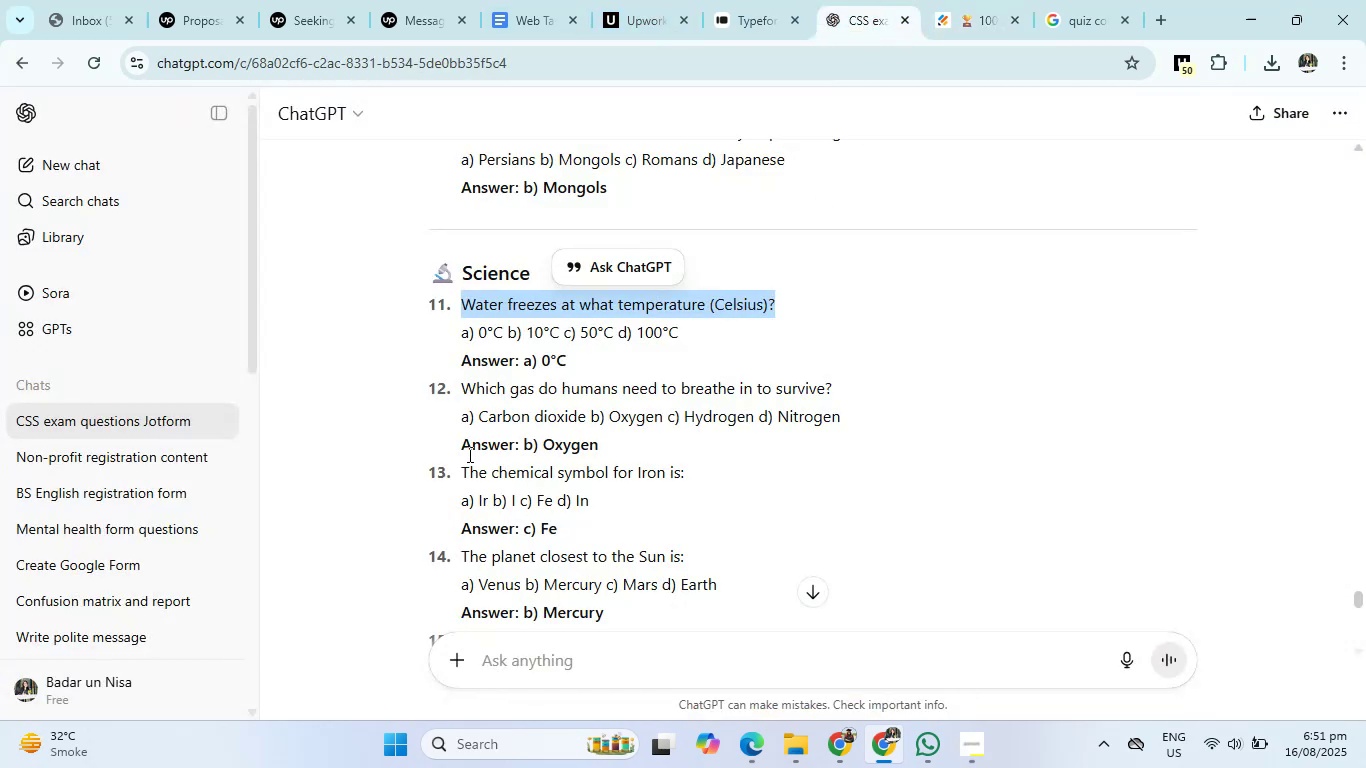 
left_click_drag(start_coordinate=[463, 473], to_coordinate=[725, 472])
 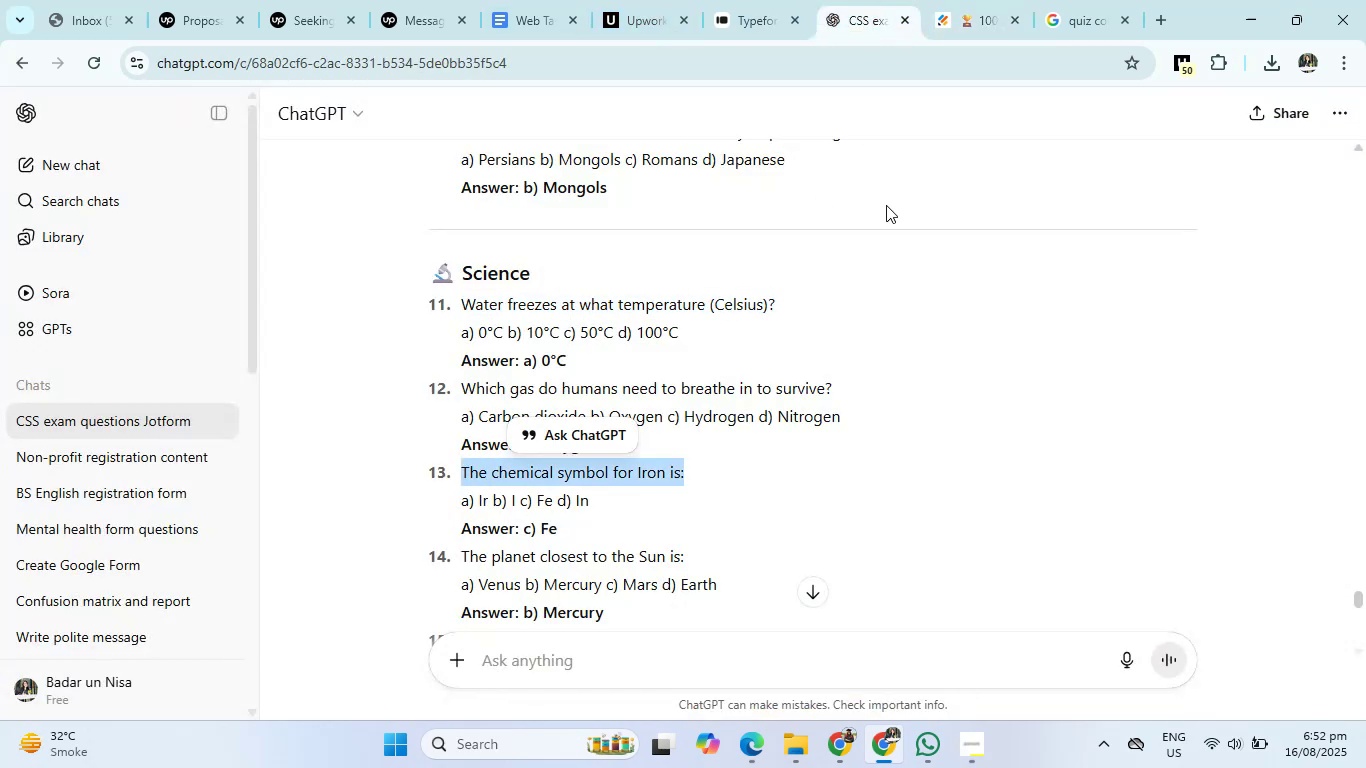 
left_click([963, 0])
 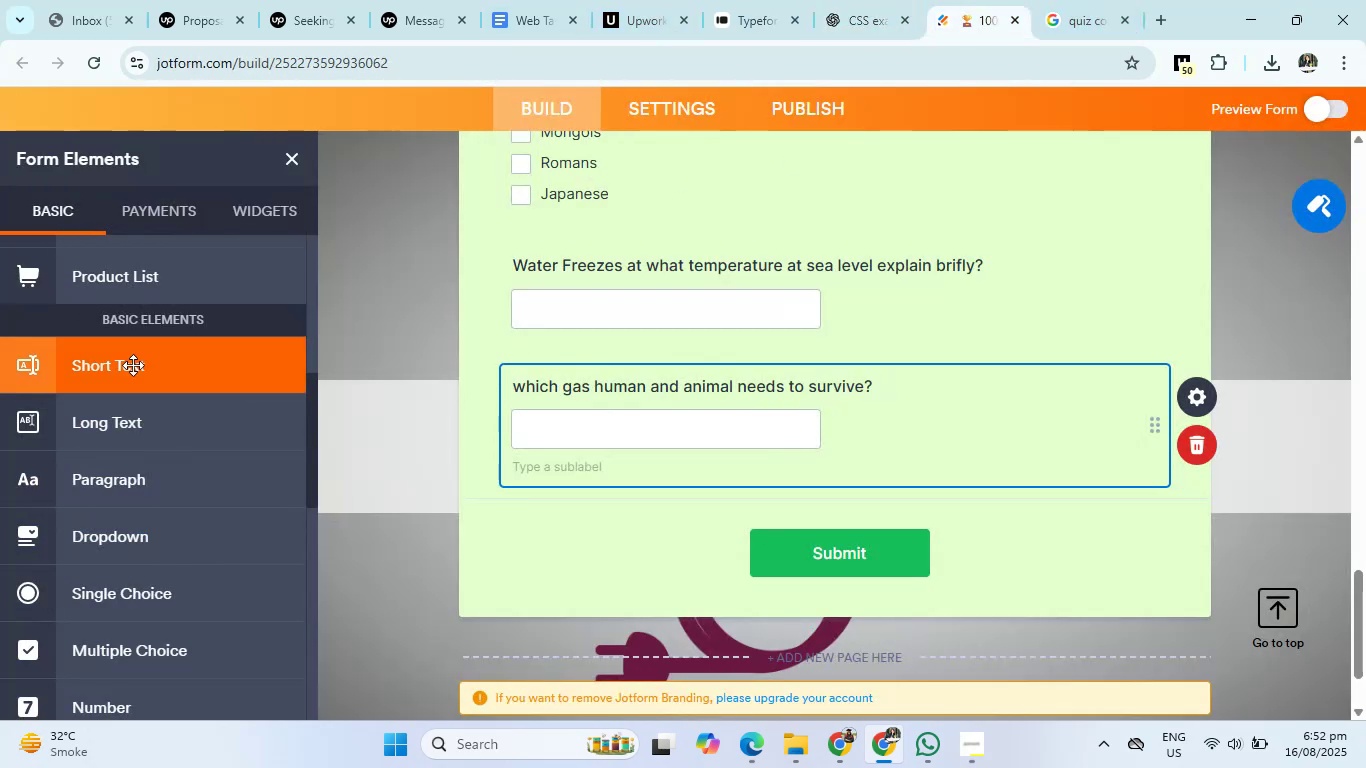 
left_click([132, 365])
 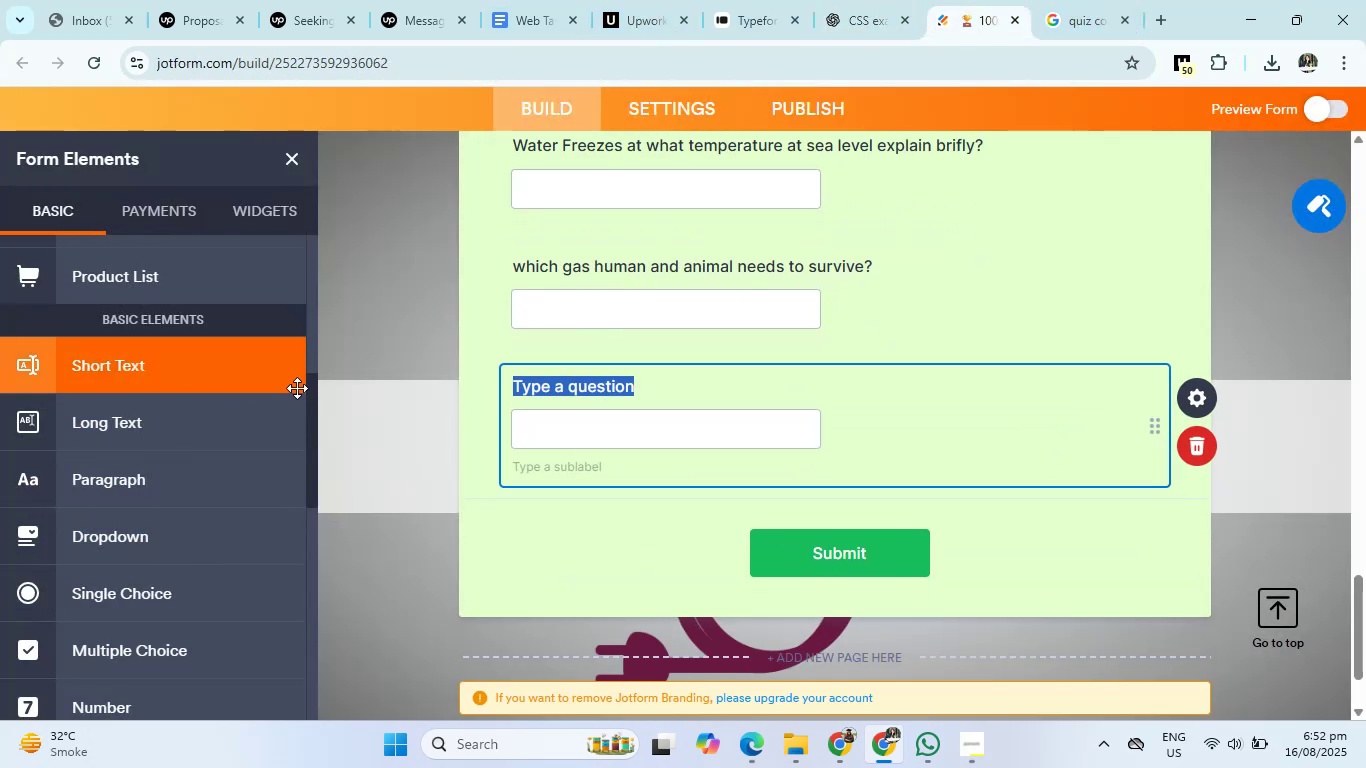 
key(Backspace)
type(Write the chemical symbol of iron,gold and silver)
 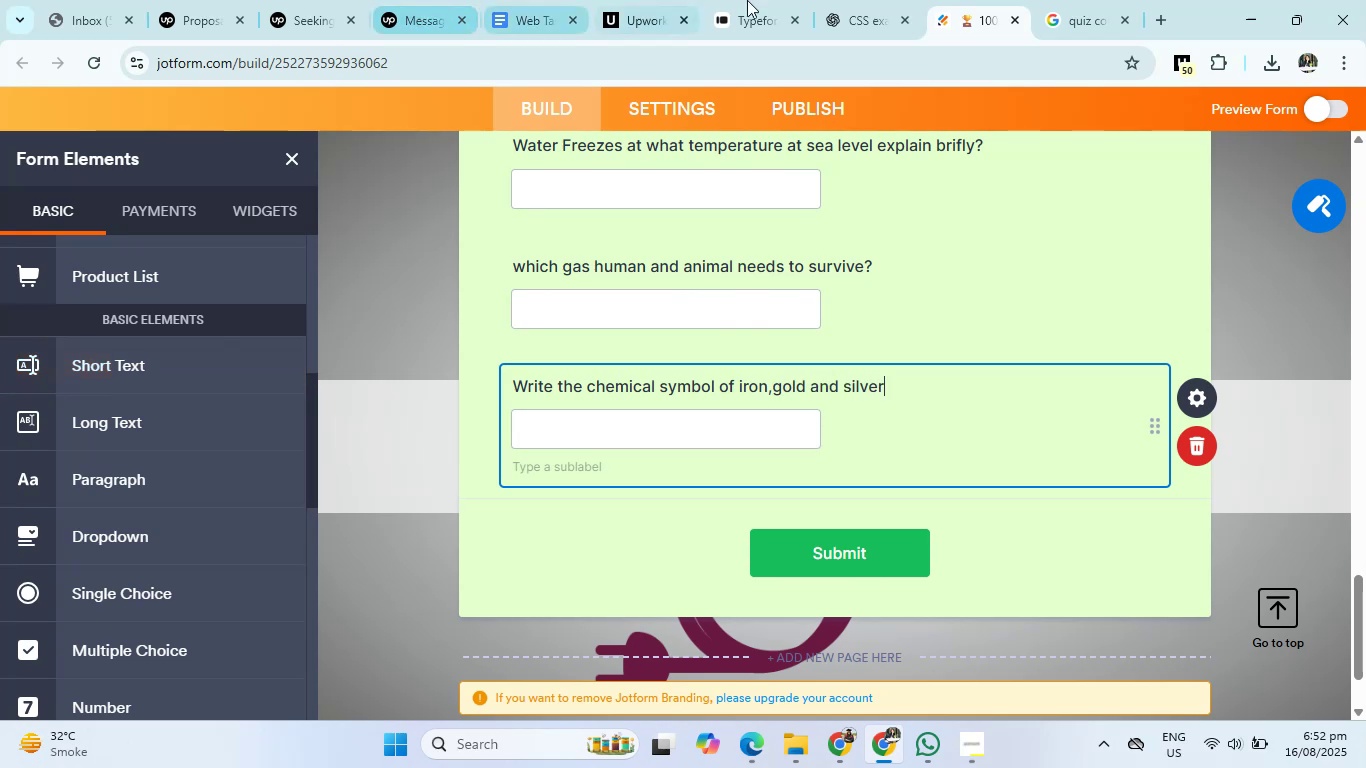 
left_click([864, 0])
 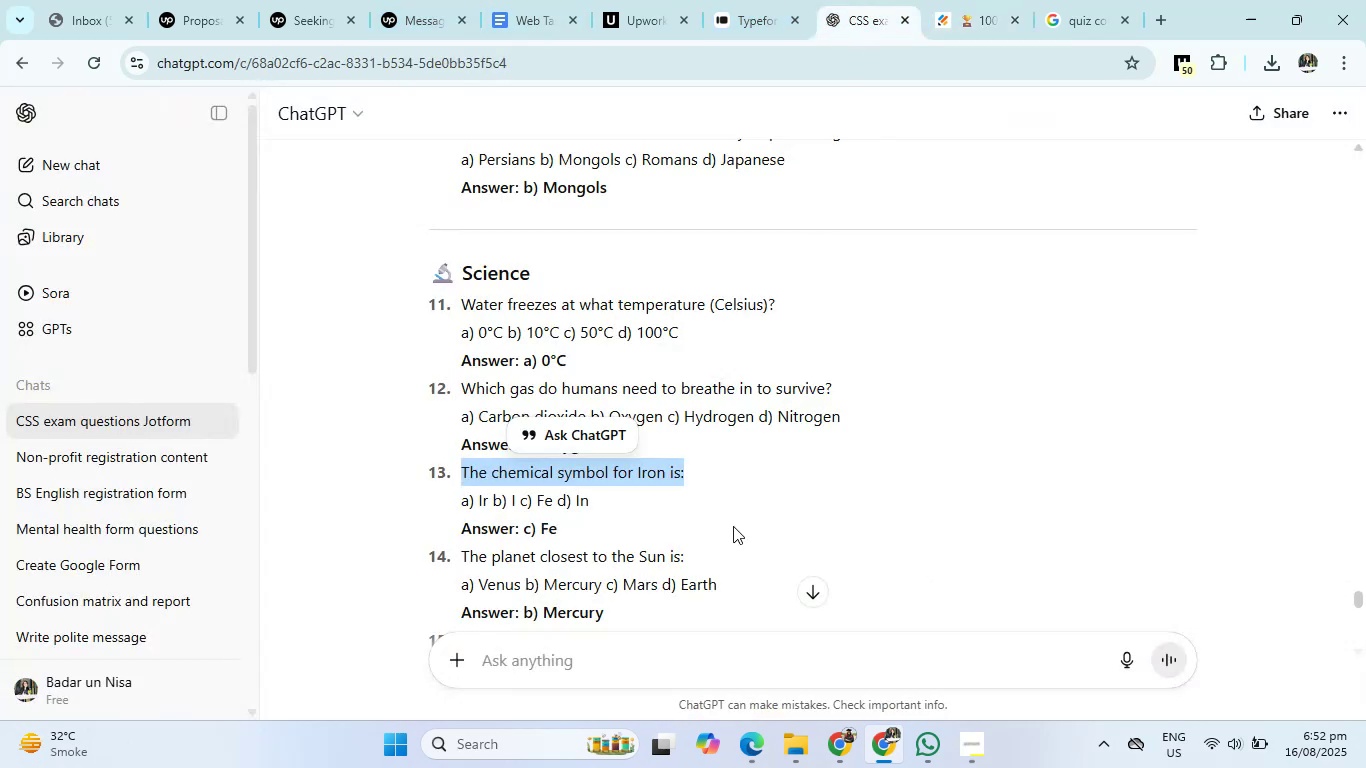 
scroll: coordinate [690, 563], scroll_direction: down, amount: 1.0
 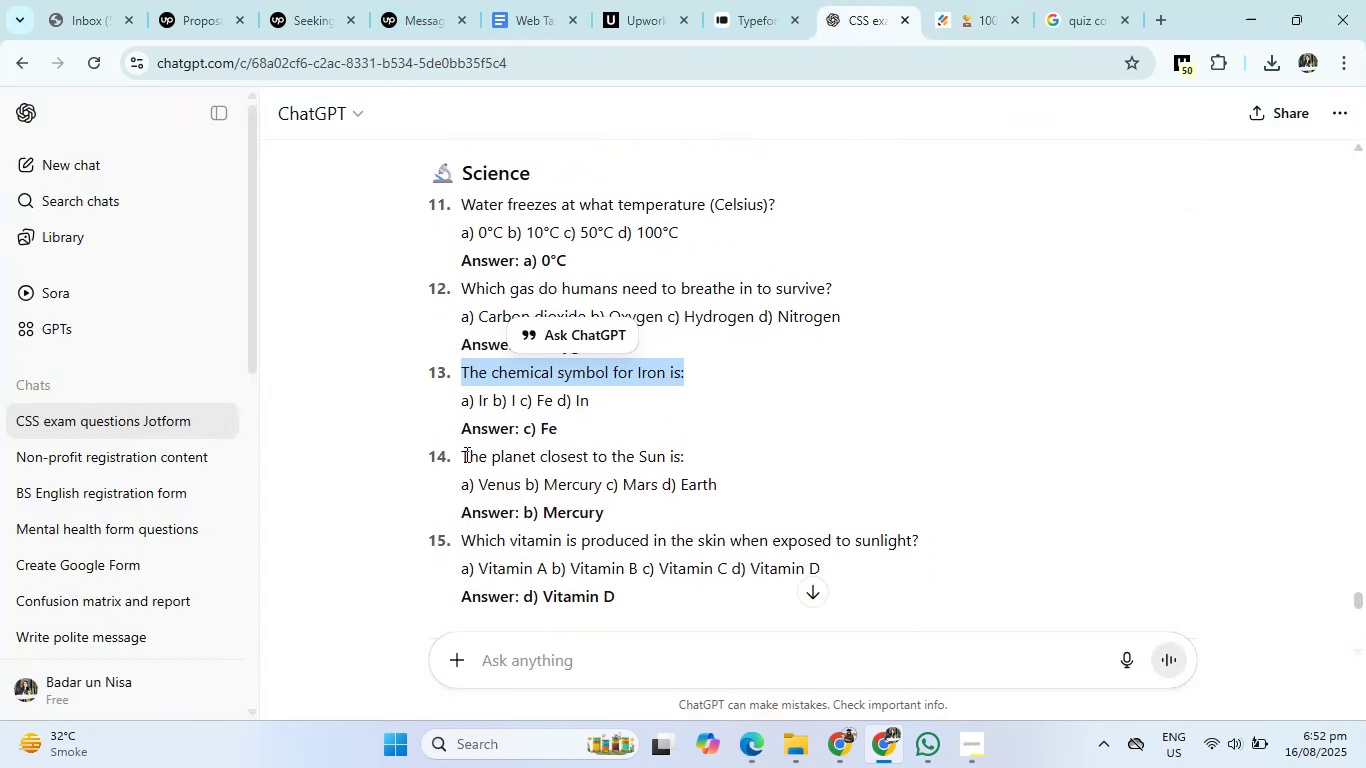 
left_click_drag(start_coordinate=[463, 454], to_coordinate=[732, 447])
 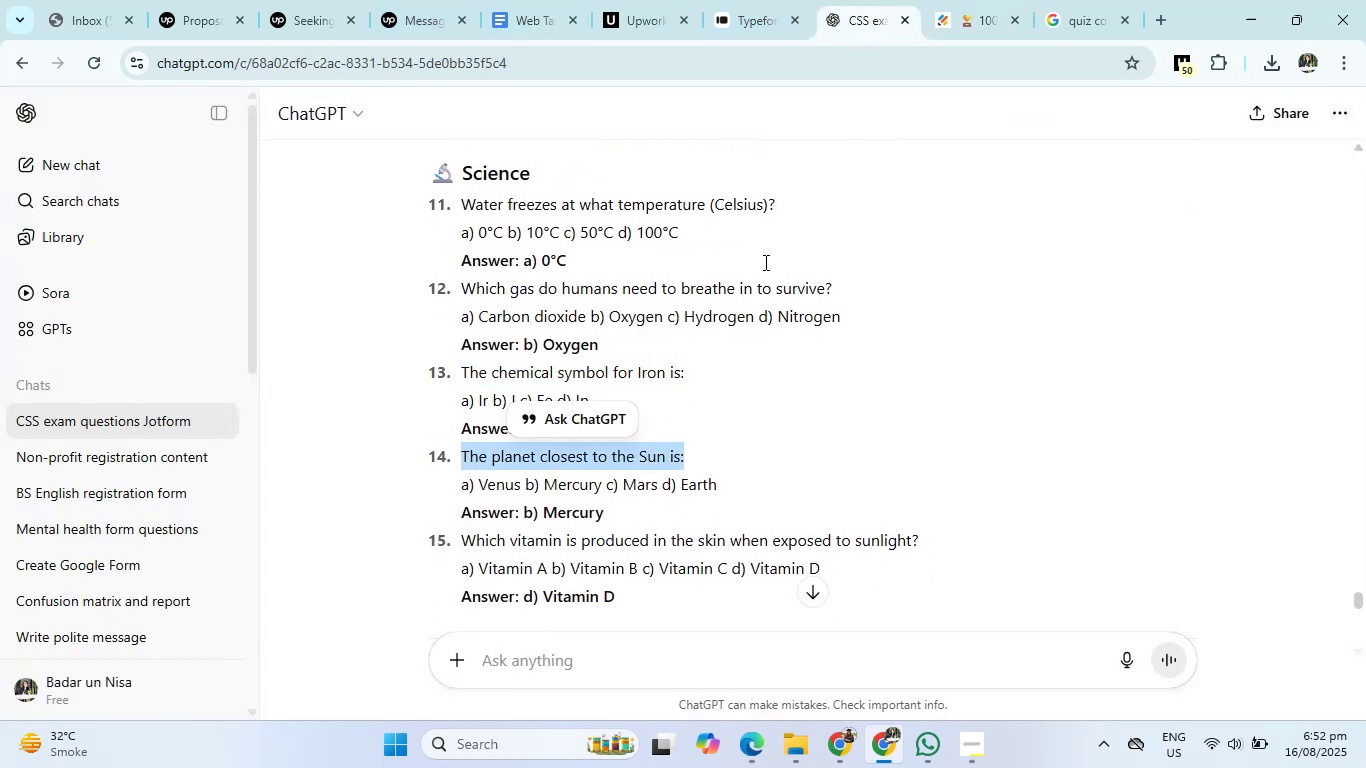 
left_click([953, 0])
 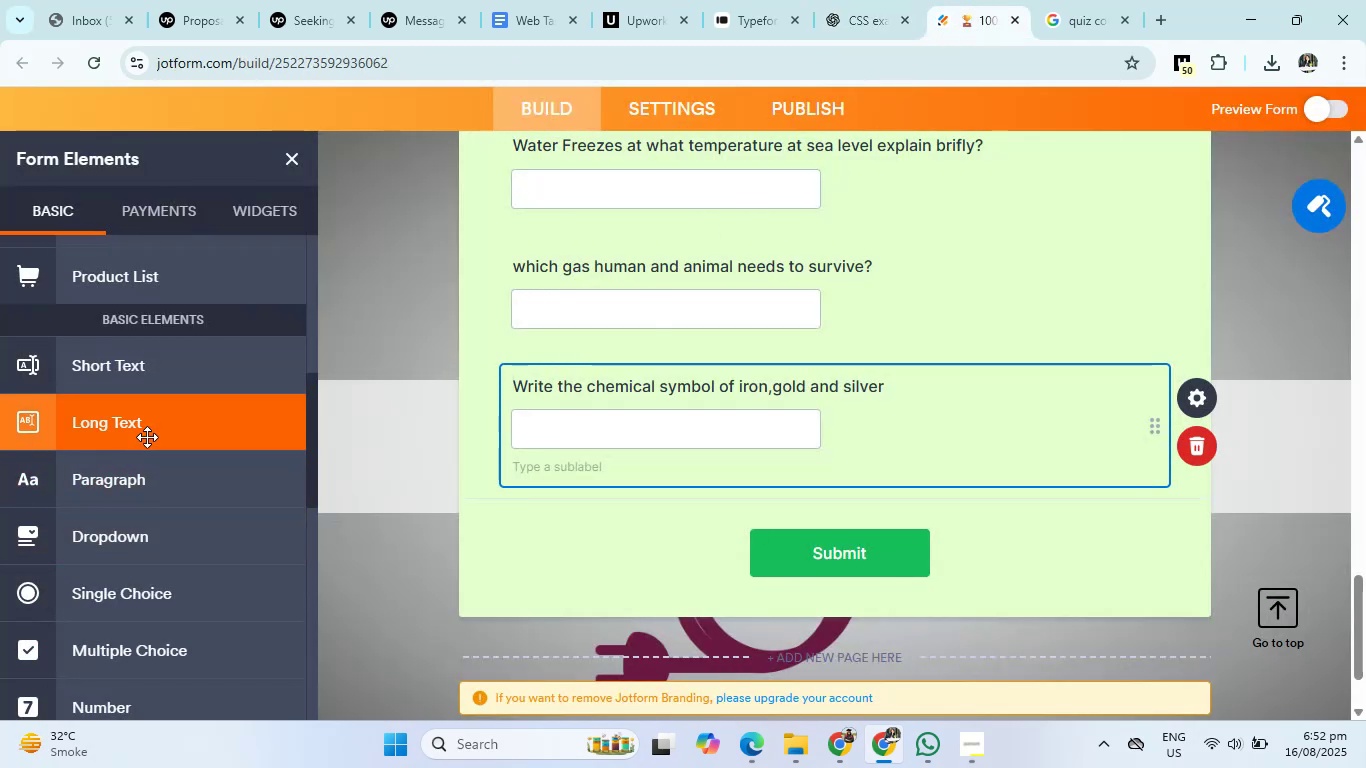 
left_click([148, 357])
 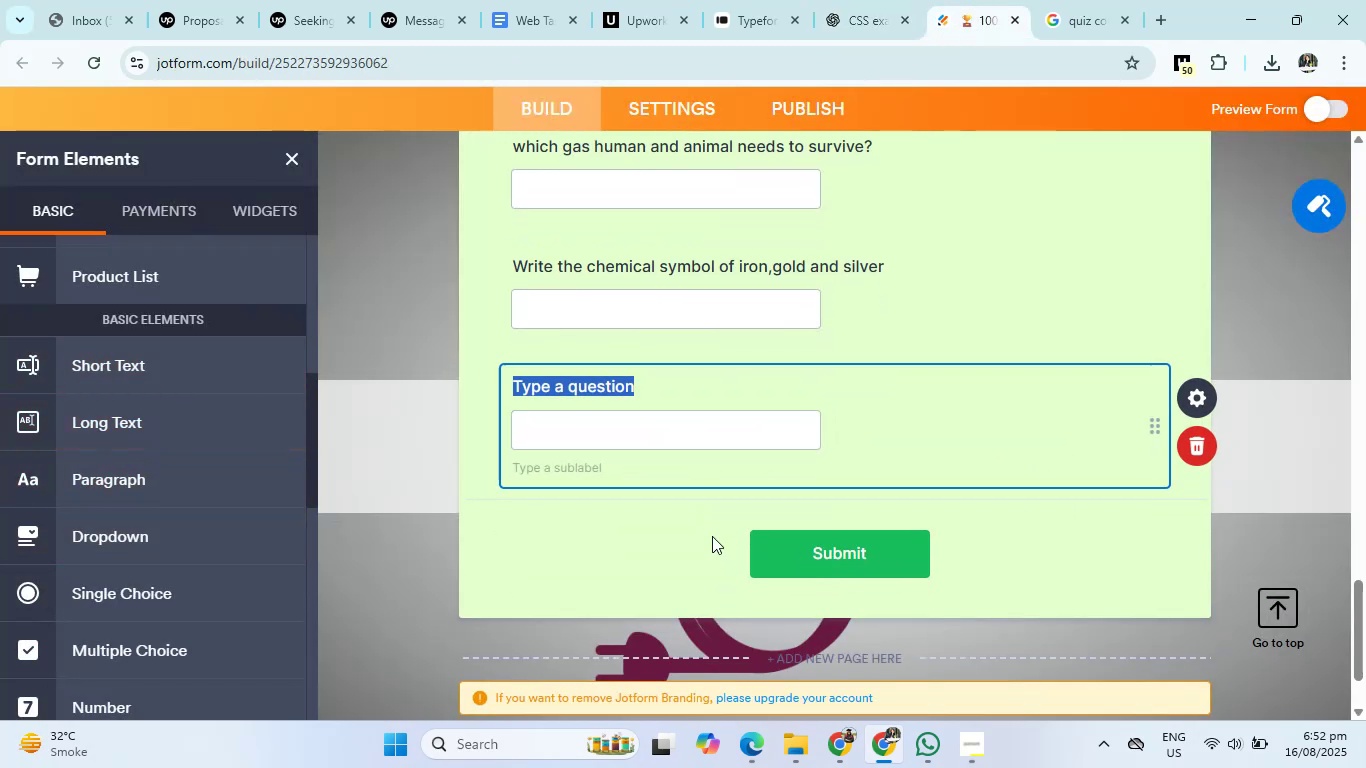 
key(Backspace)
type(Which planet is the closest to sun and why?)
 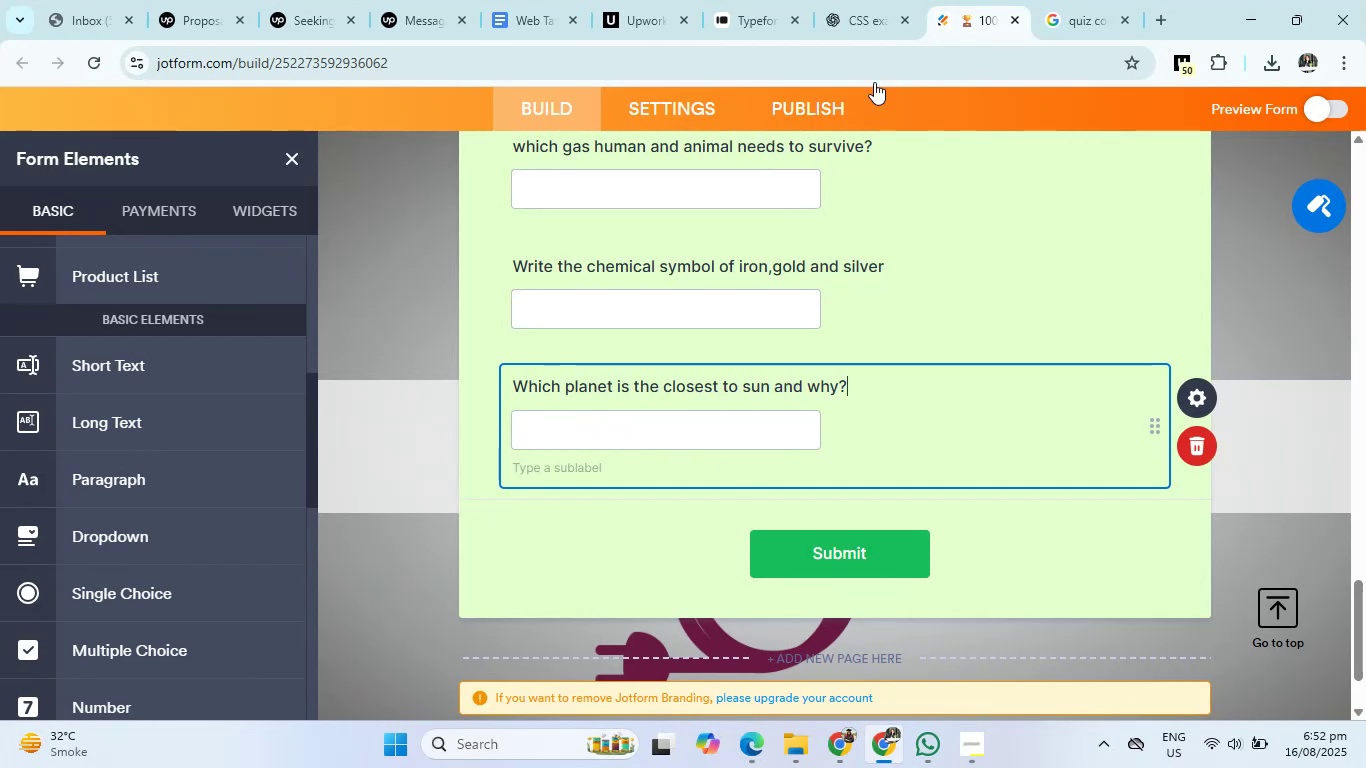 
left_click([897, 0])
 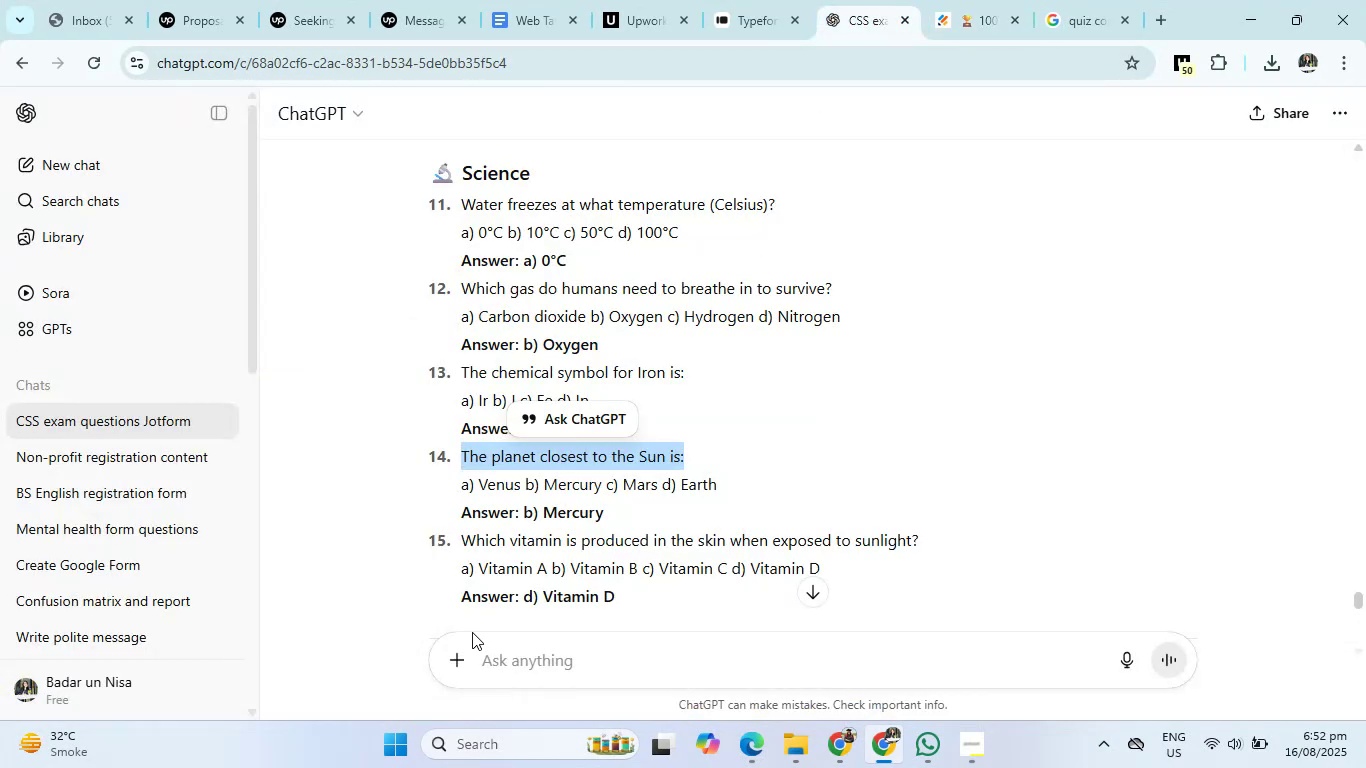 
scroll: coordinate [507, 579], scroll_direction: down, amount: 2.0
 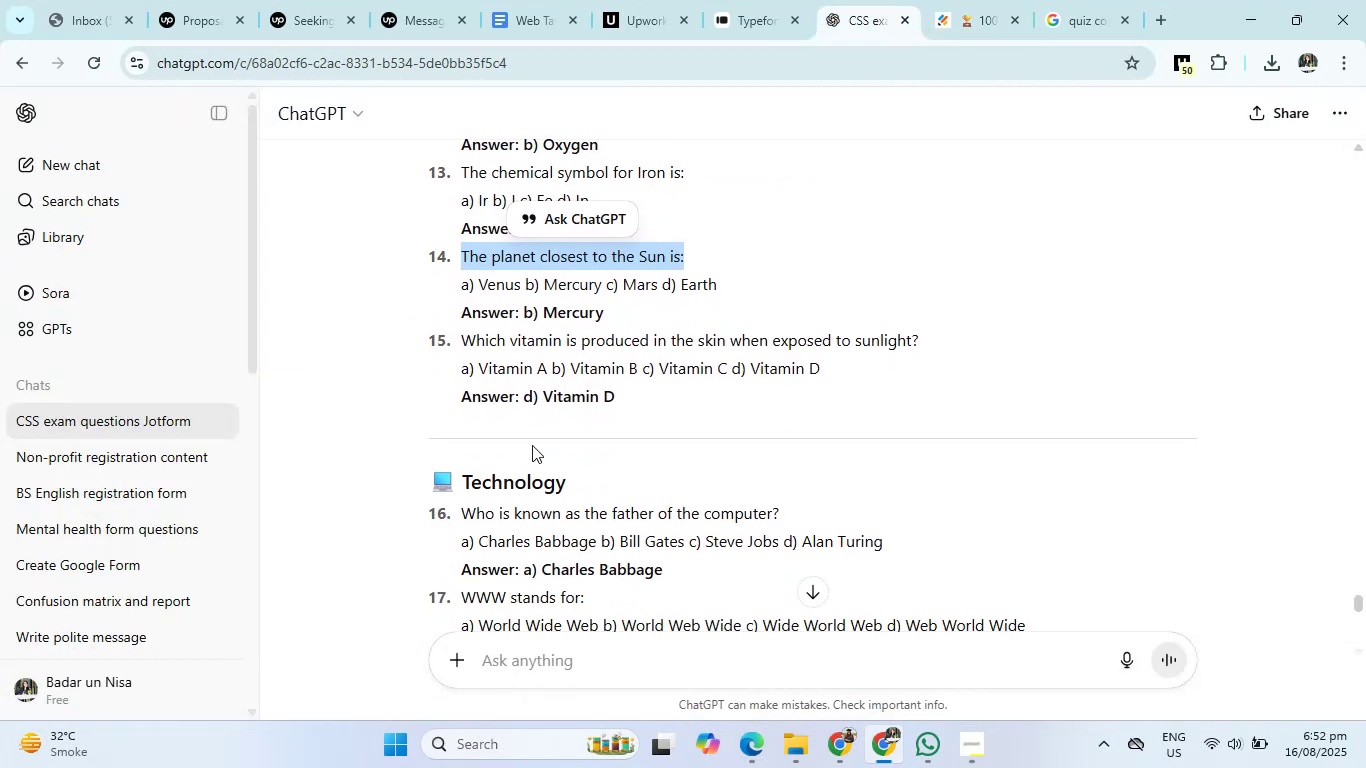 
scroll: coordinate [565, 375], scroll_direction: up, amount: 1.0
 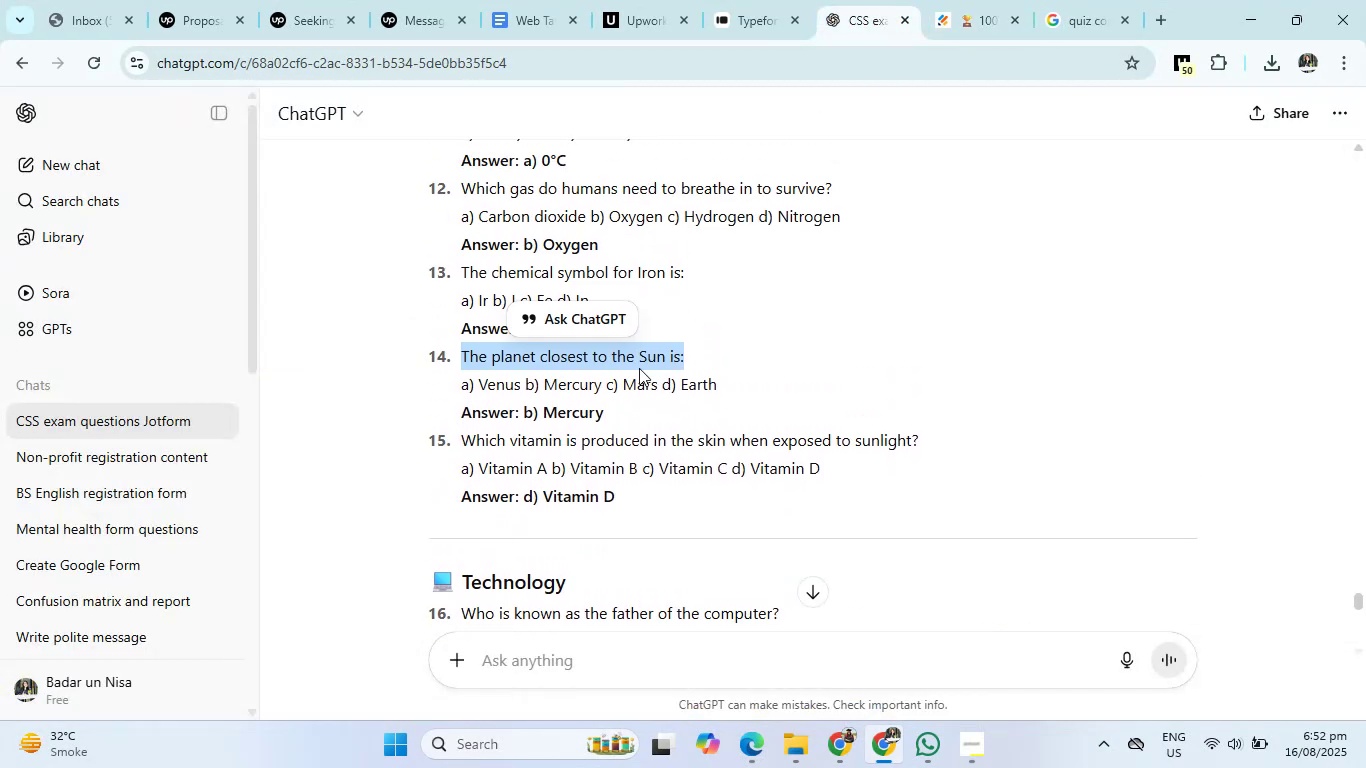 
left_click([703, 352])
 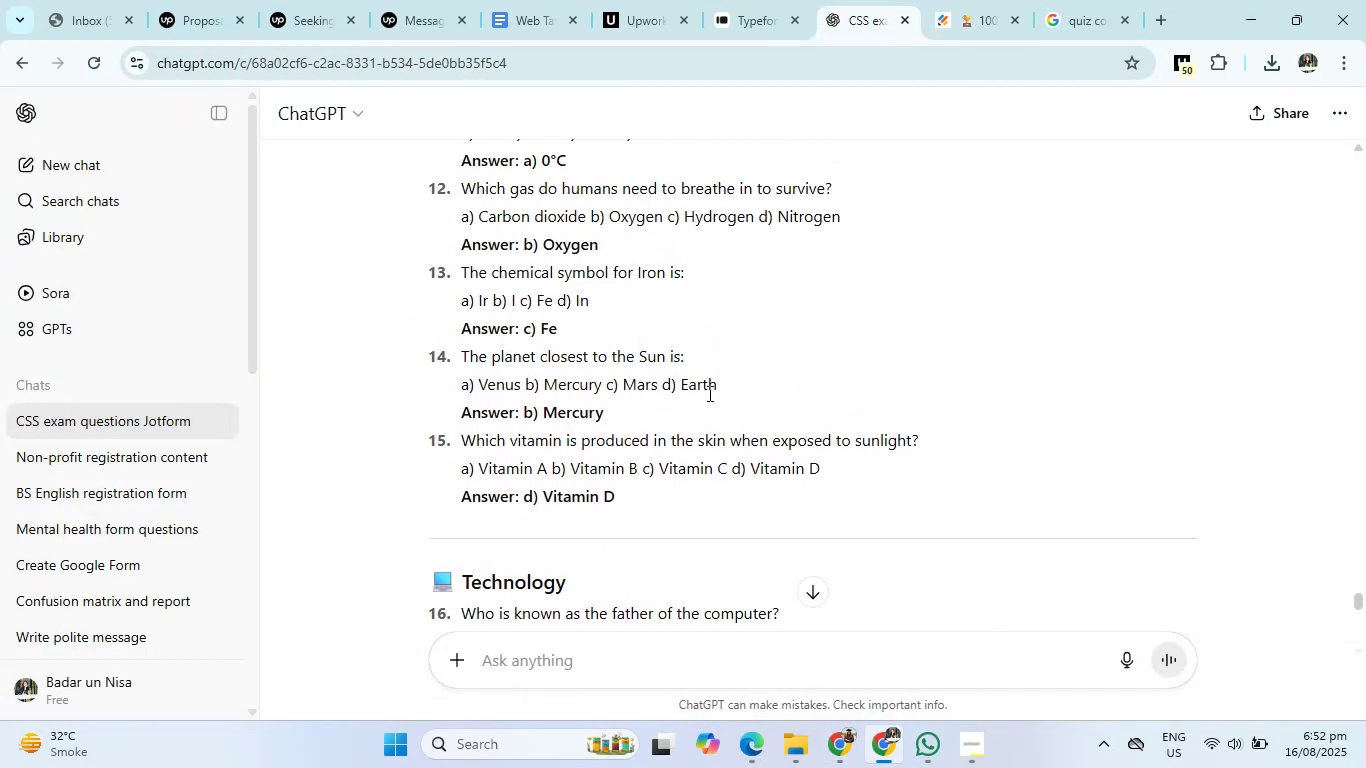 
scroll: coordinate [667, 396], scroll_direction: down, amount: 1.0
 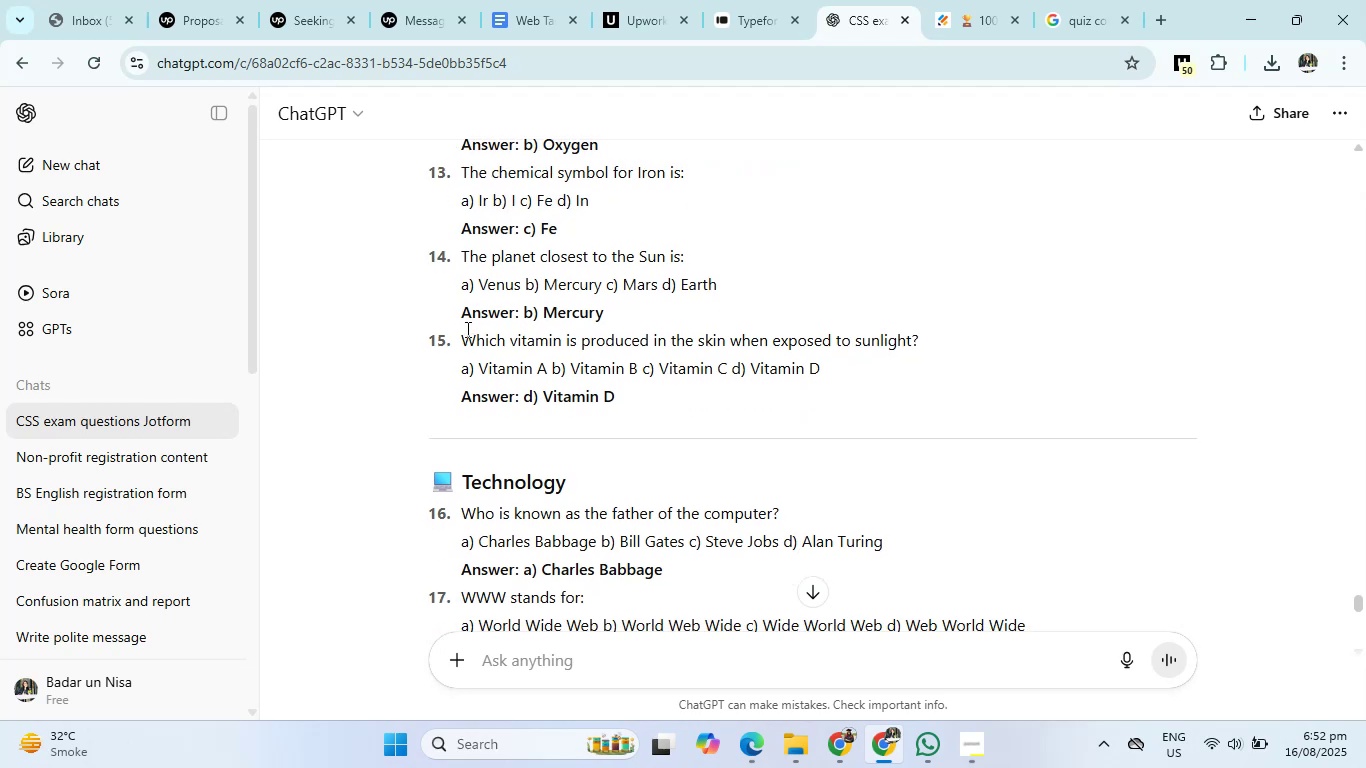 
left_click_drag(start_coordinate=[461, 336], to_coordinate=[909, 335])
 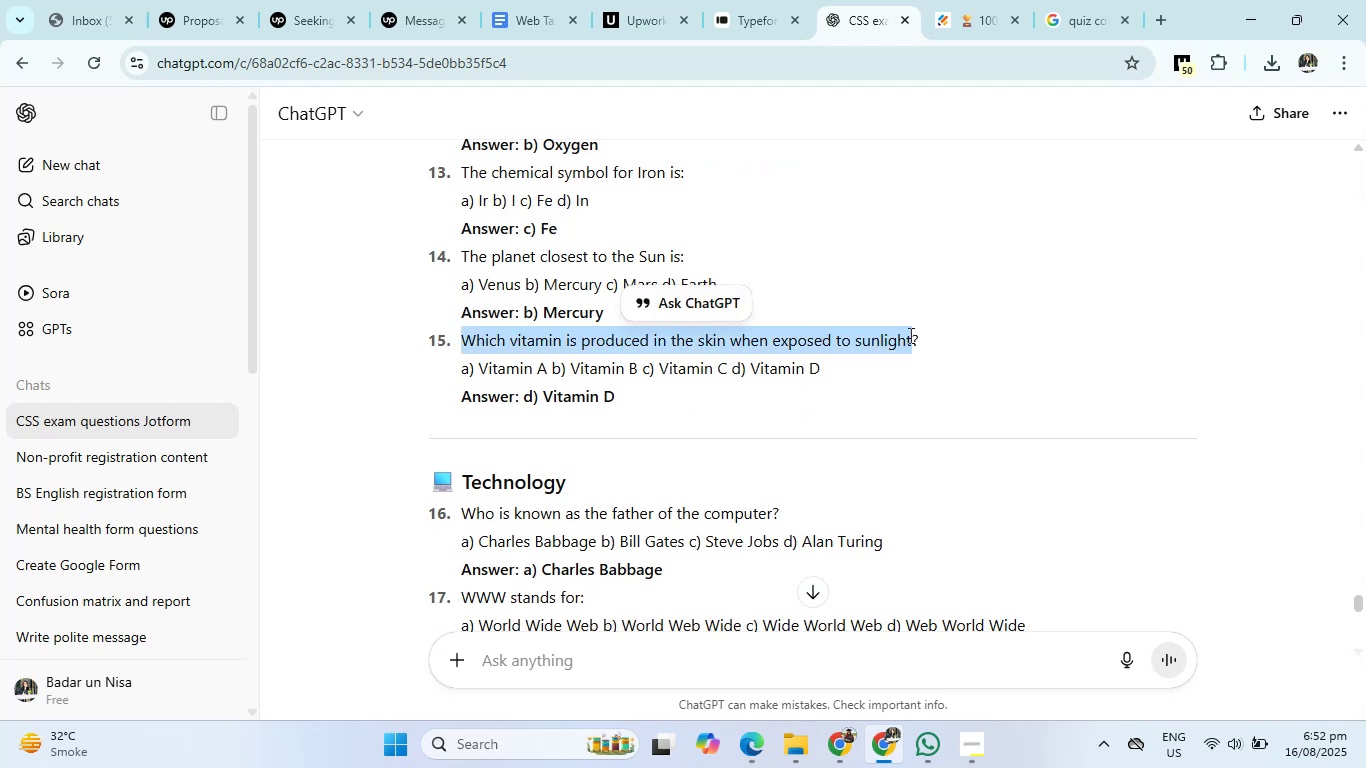 
left_click([976, 0])
 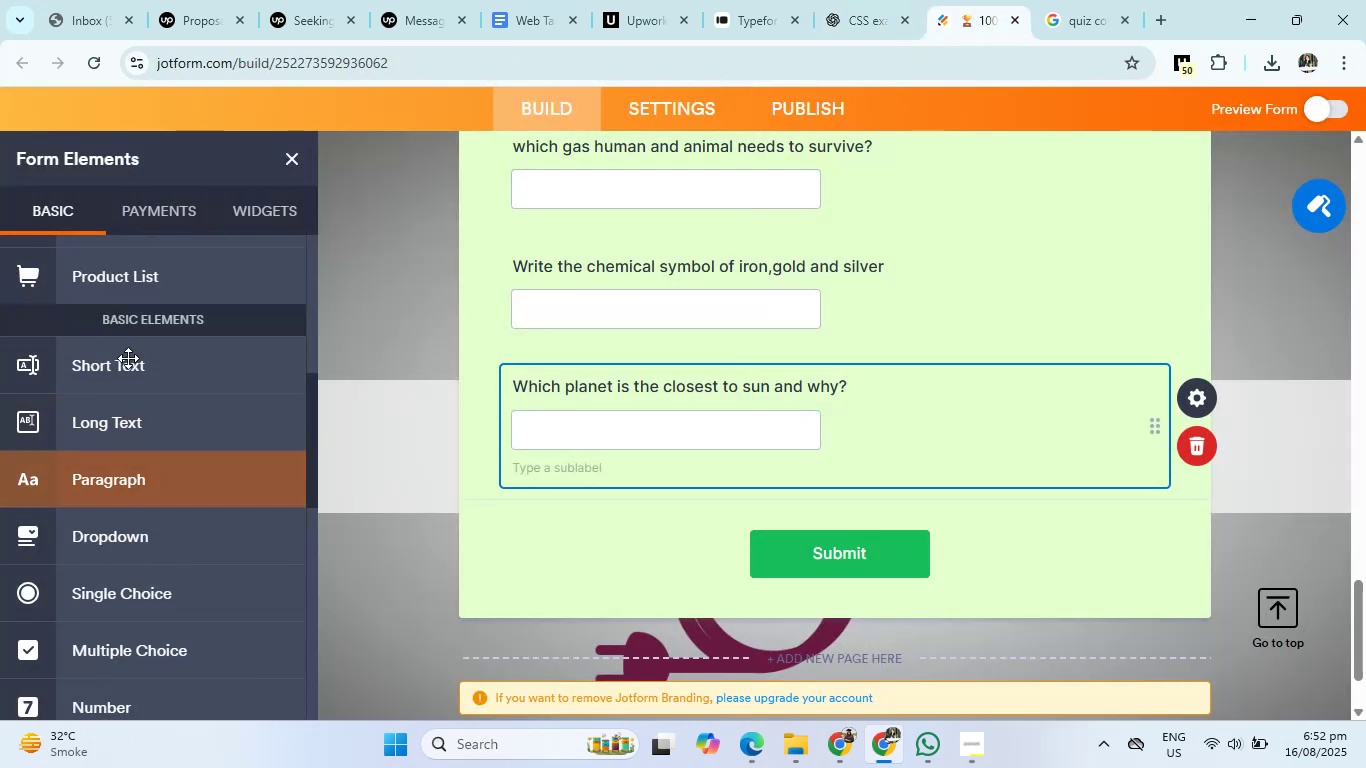 
left_click([125, 365])
 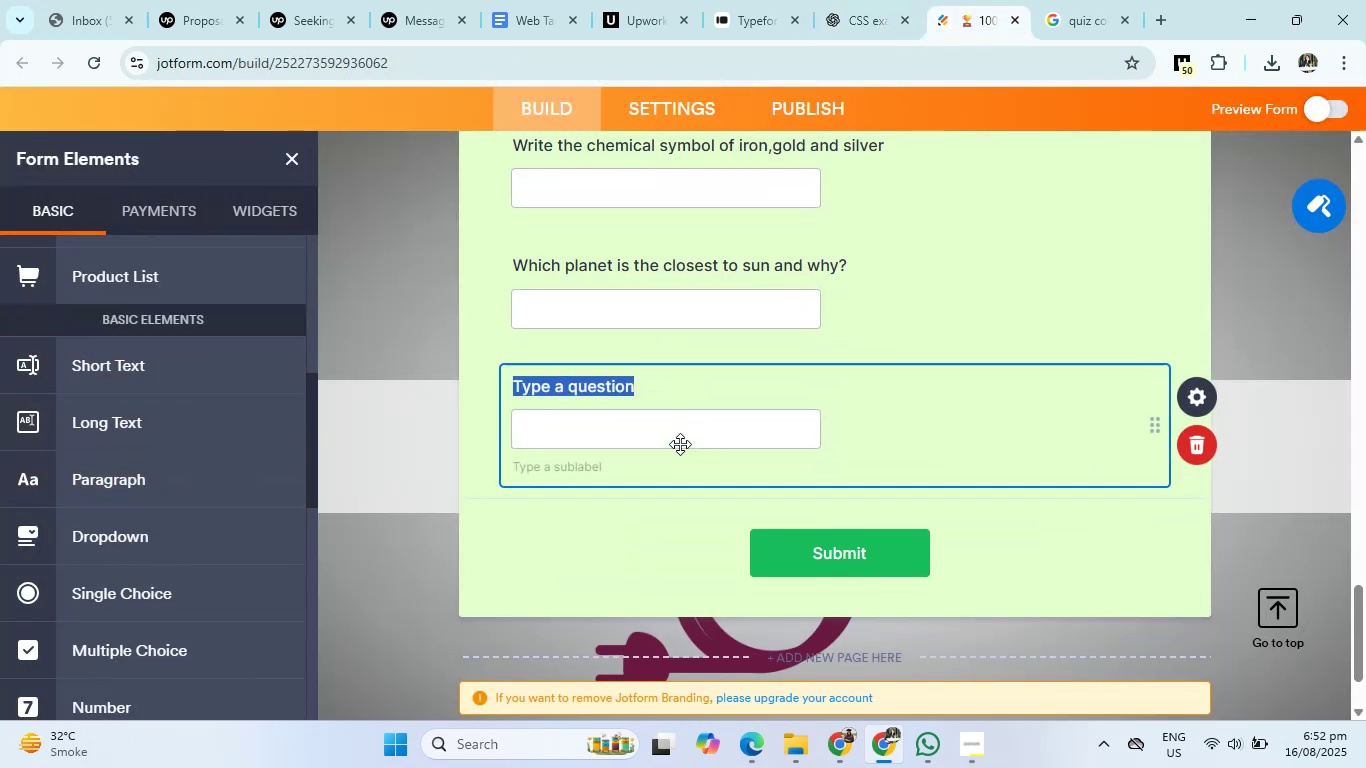 
key(Backspace)
type(Which vitamin and hormone produce in human body when it directly expose to sunlight/)
key(Backspace)
type(?)
 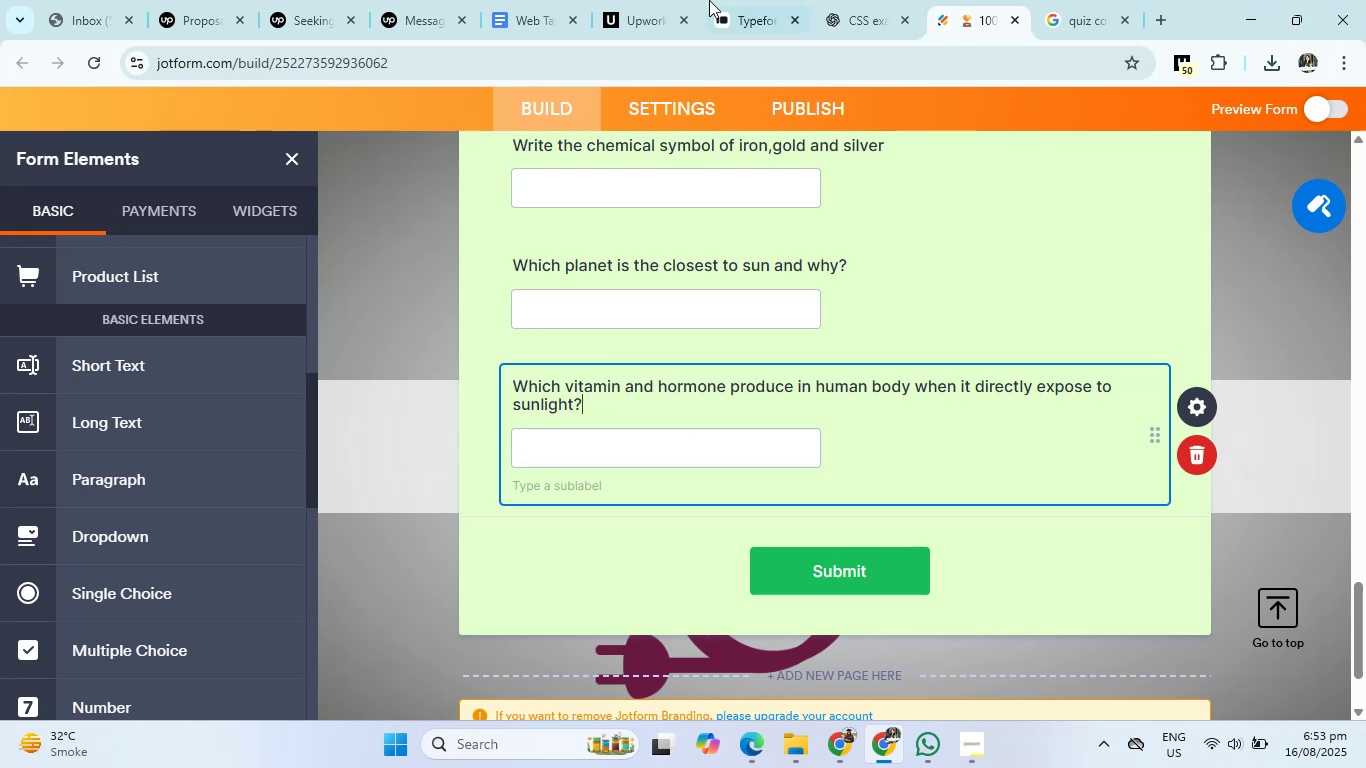 
left_click([874, 0])
 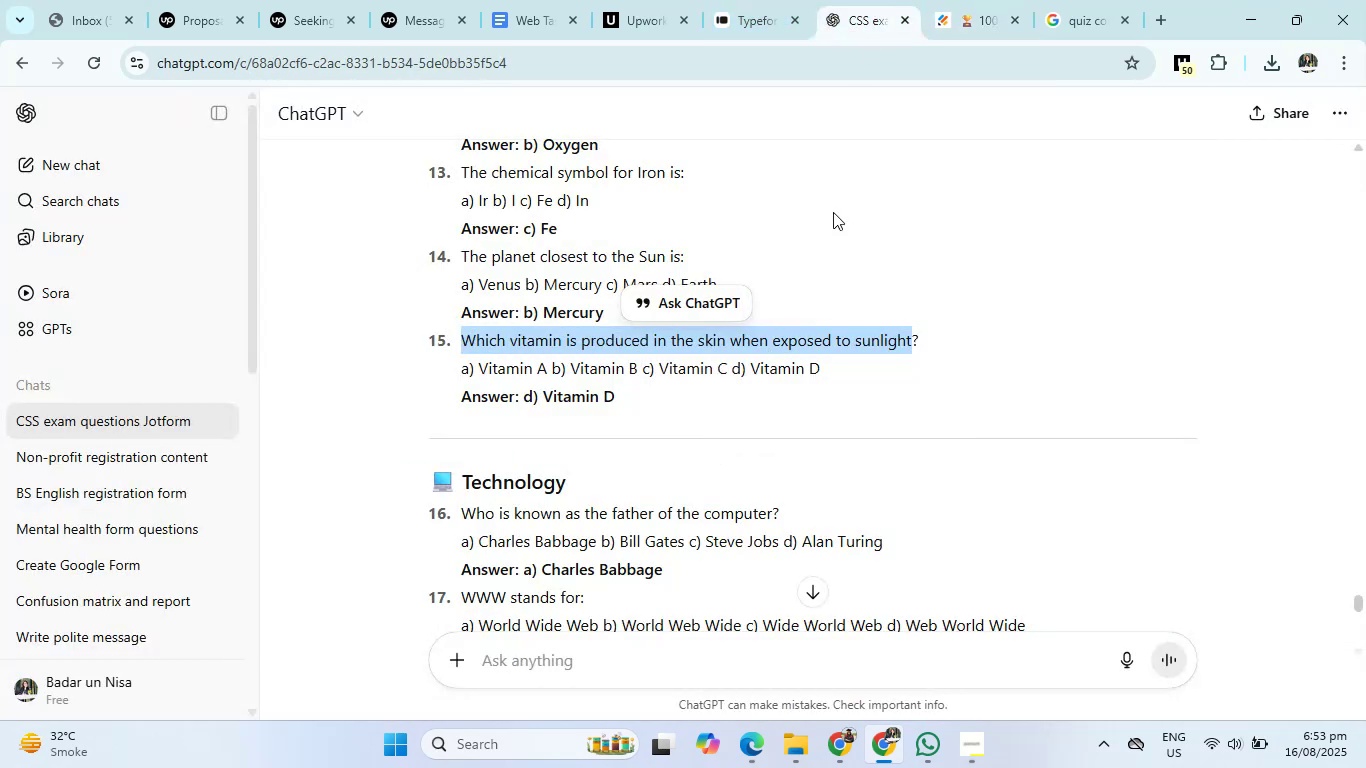 
left_click([960, 0])
 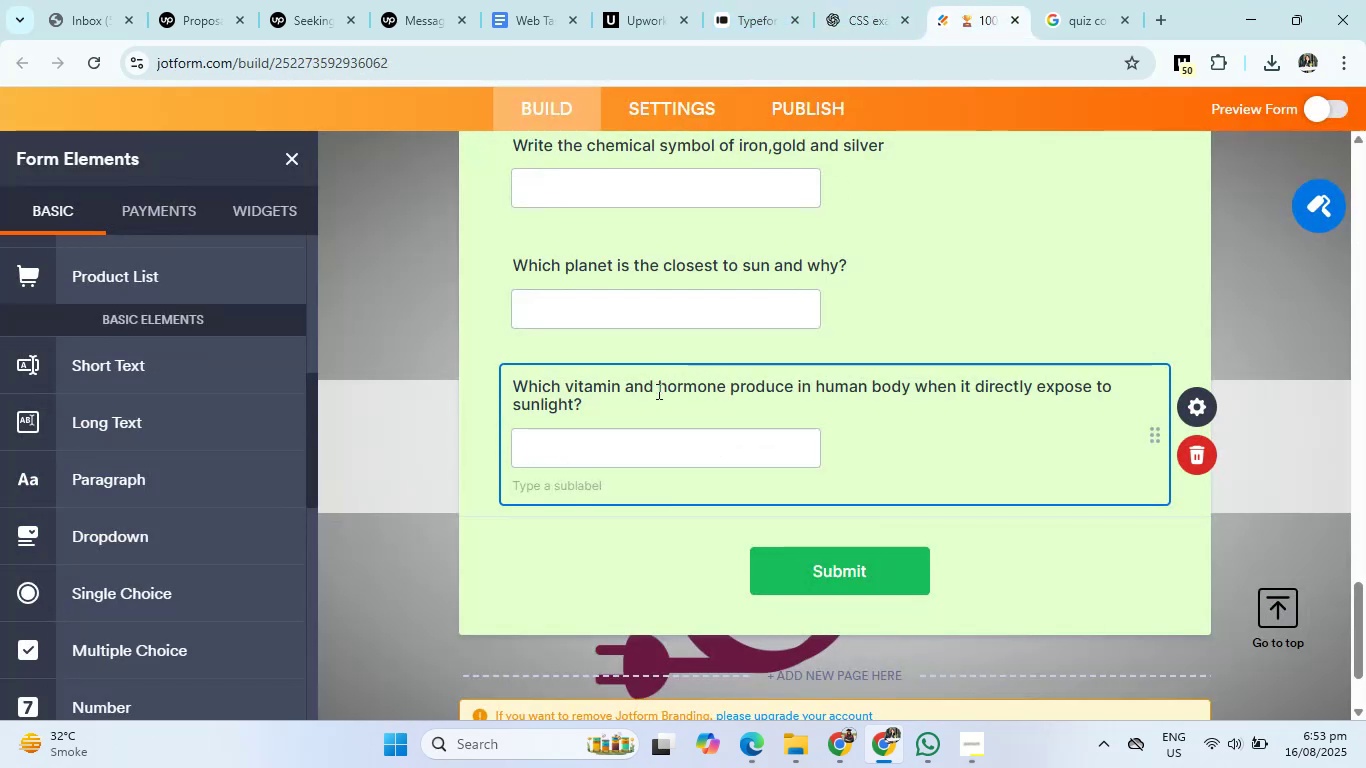 
left_click([642, 404])
 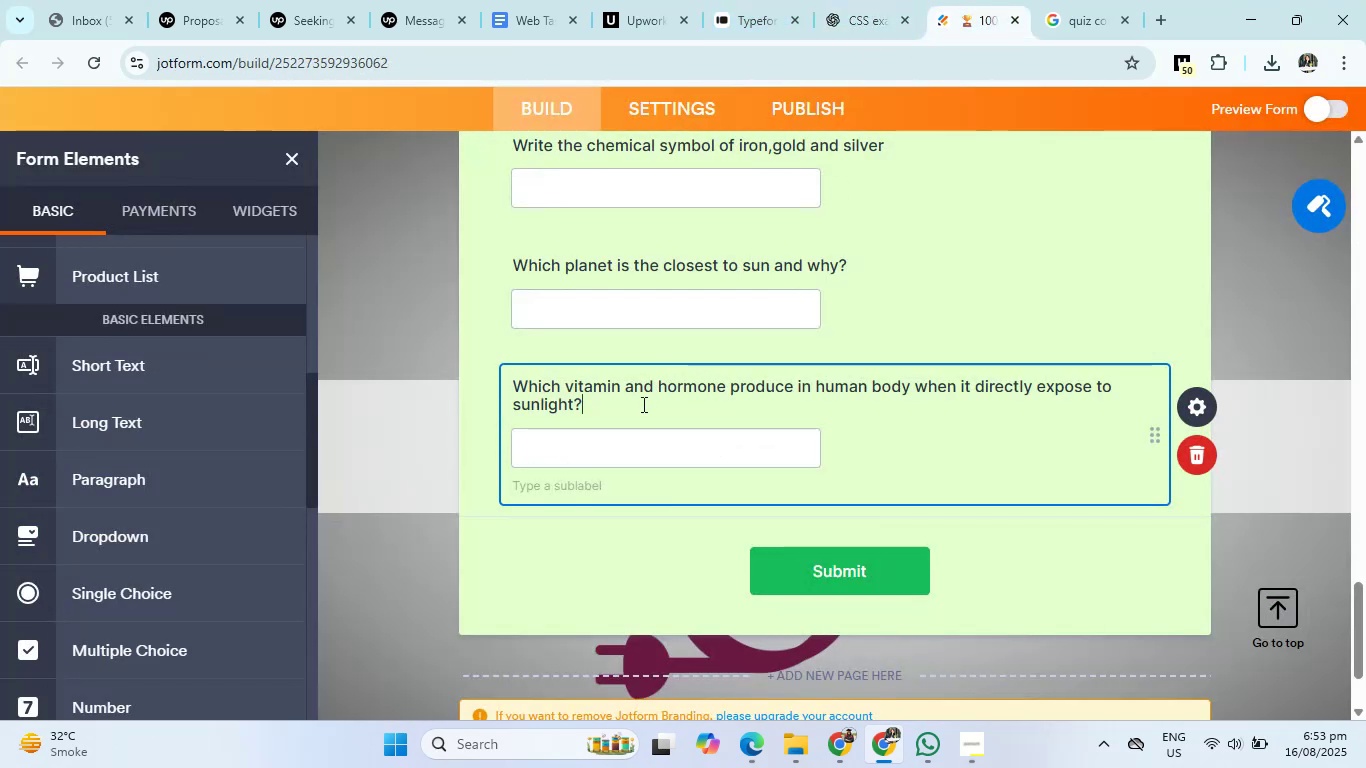 
type( Dose suncreen effect it's production in human?)
 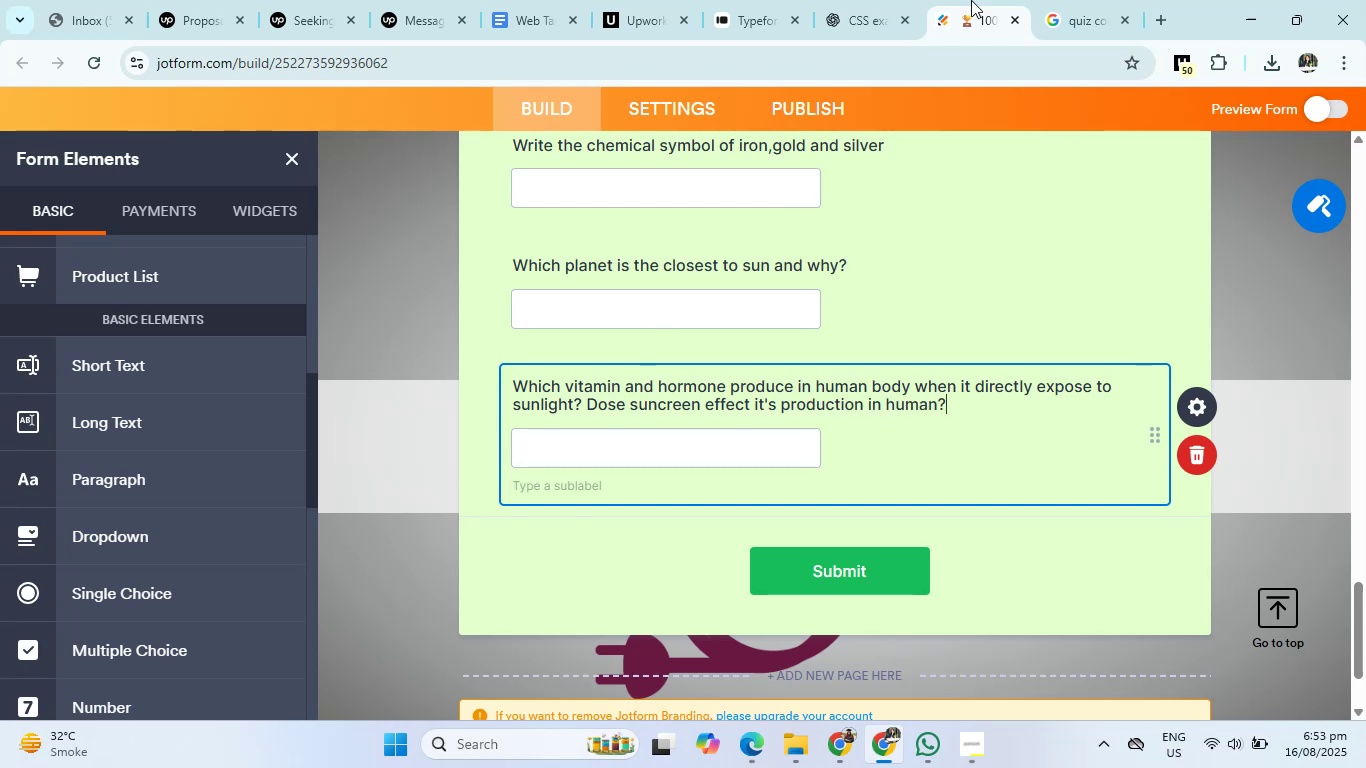 
left_click([867, 0])
 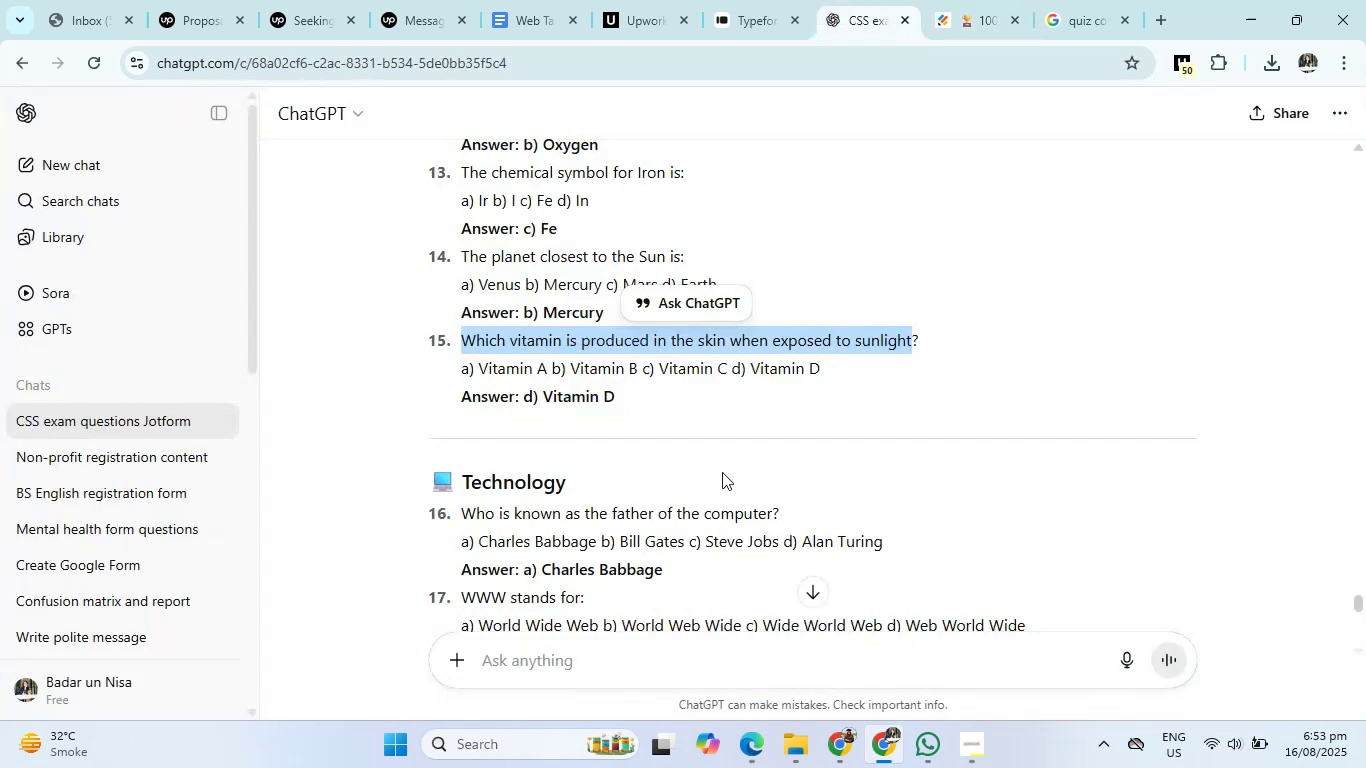 
scroll: coordinate [710, 520], scroll_direction: down, amount: 2.0
 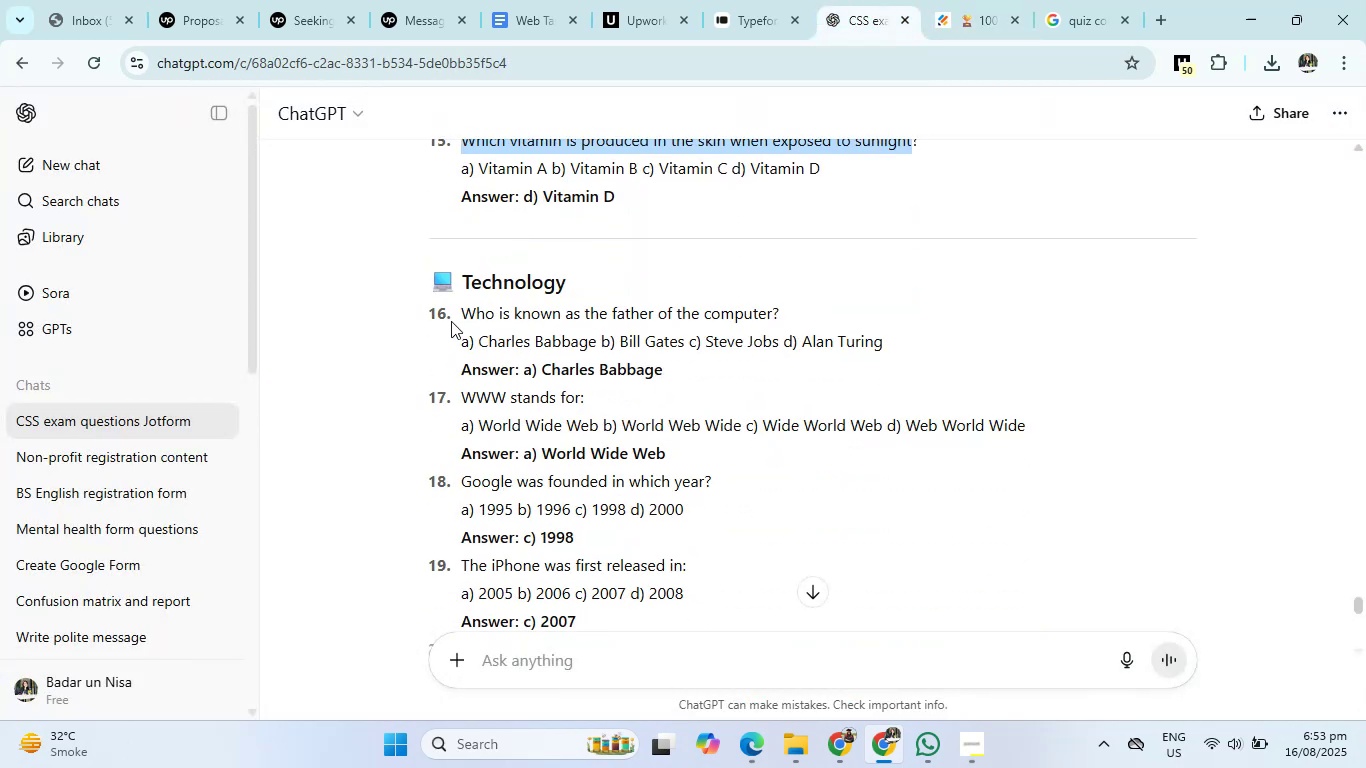 
left_click_drag(start_coordinate=[457, 315], to_coordinate=[820, 306])
 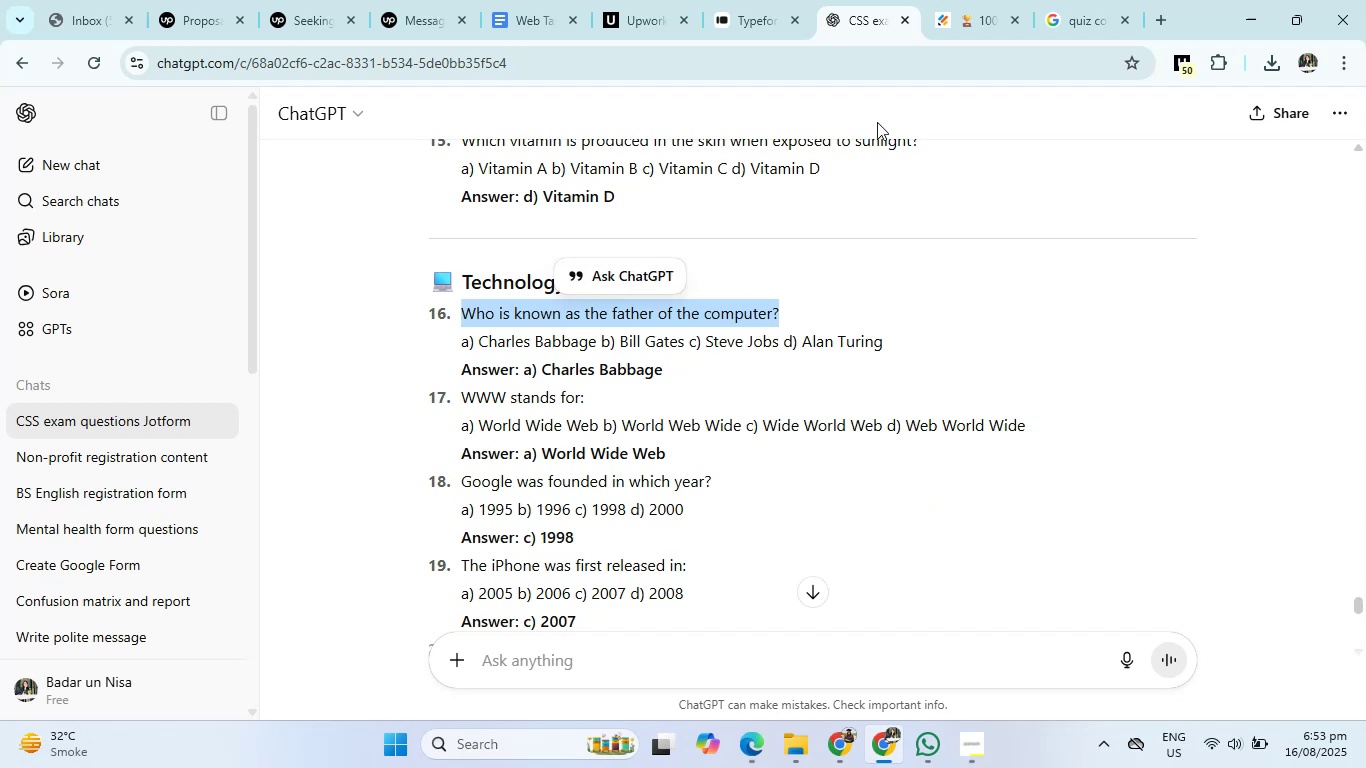 
left_click([954, 0])
 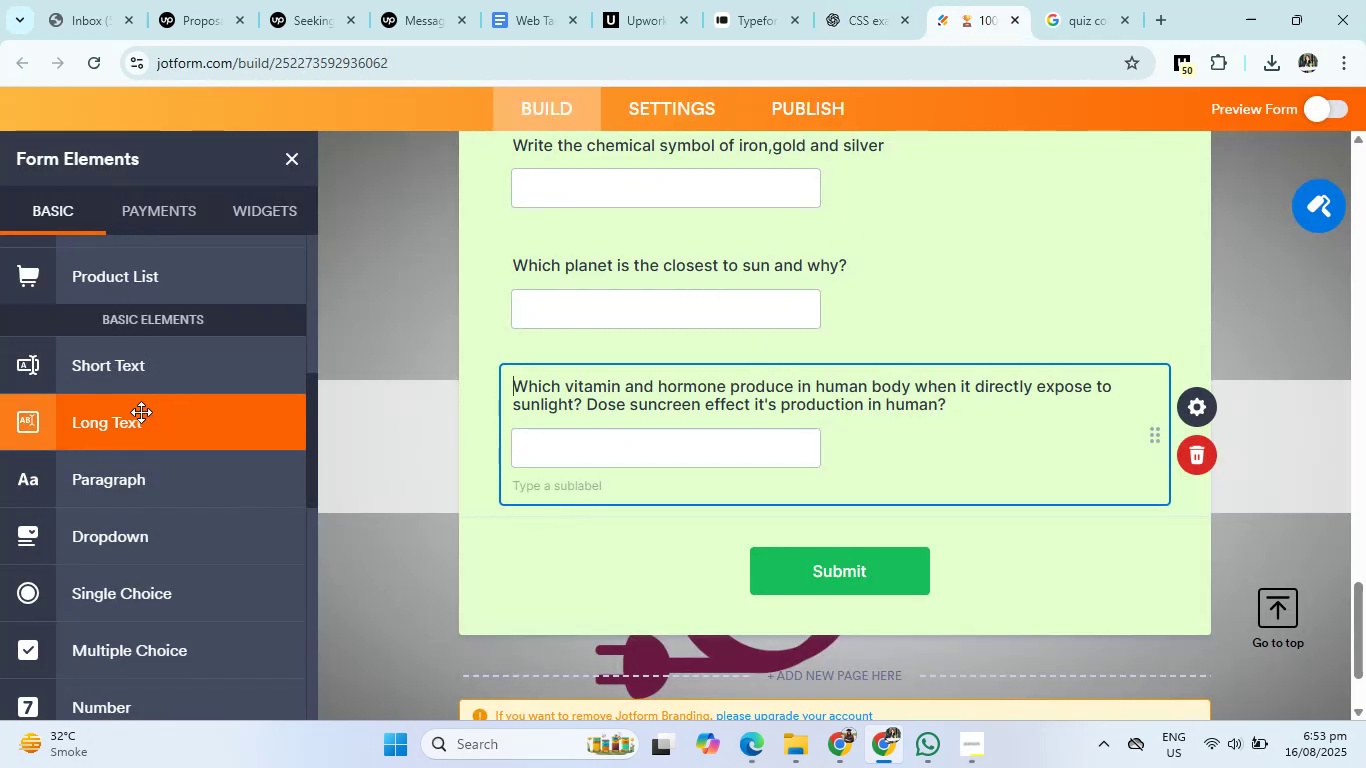 
left_click([141, 412])
 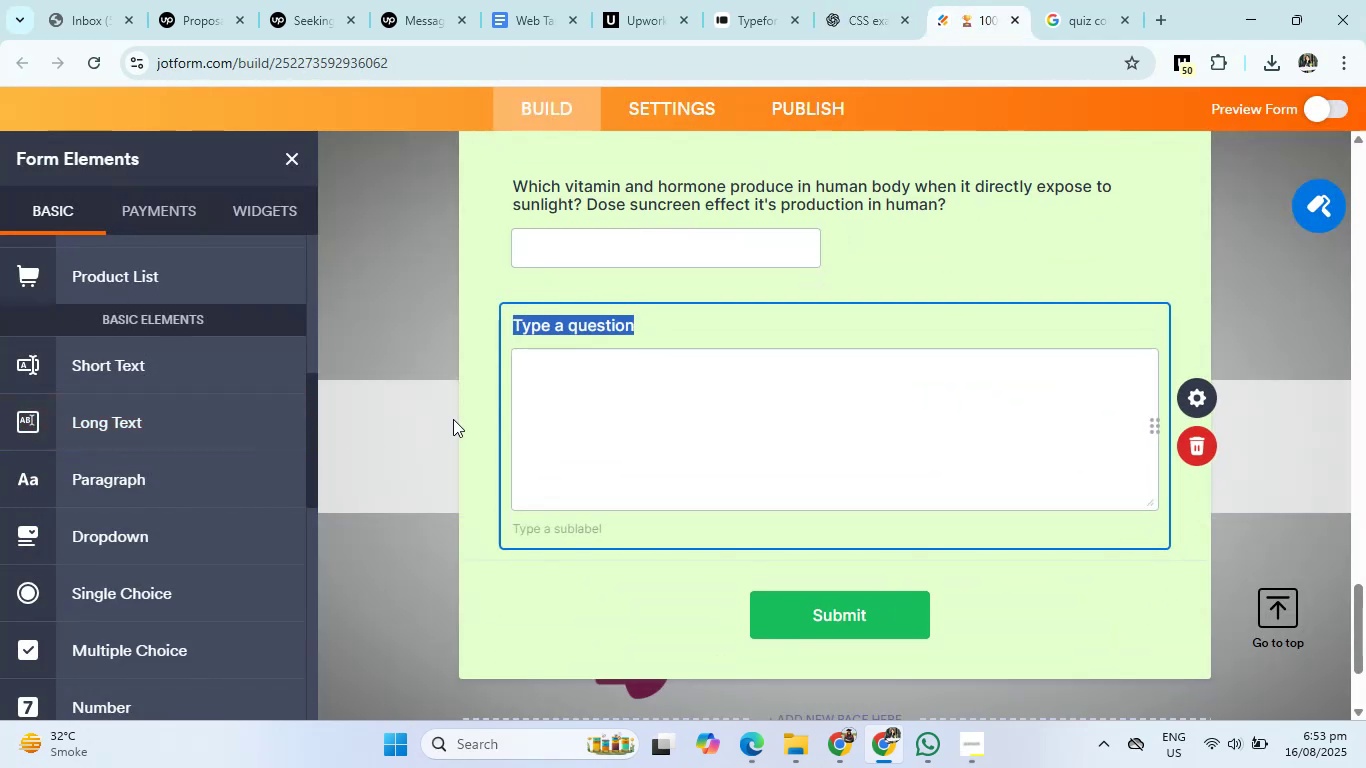 
key(Backspace)
type(what )
key(Backspace)
key(Backspace)
key(Backspace)
key(Backspace)
key(Backspace)
type(when was computer invented and who is known as father of computer?)
 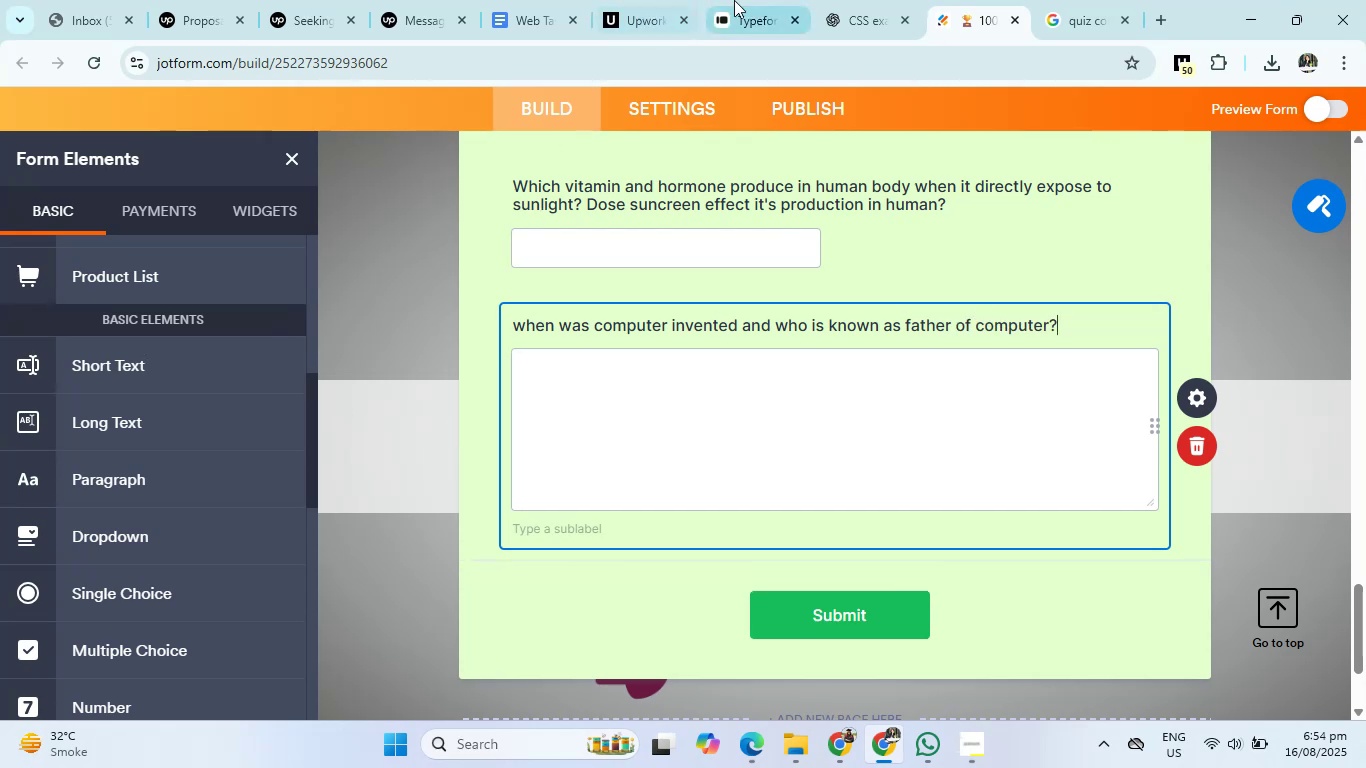 
left_click([869, 0])
 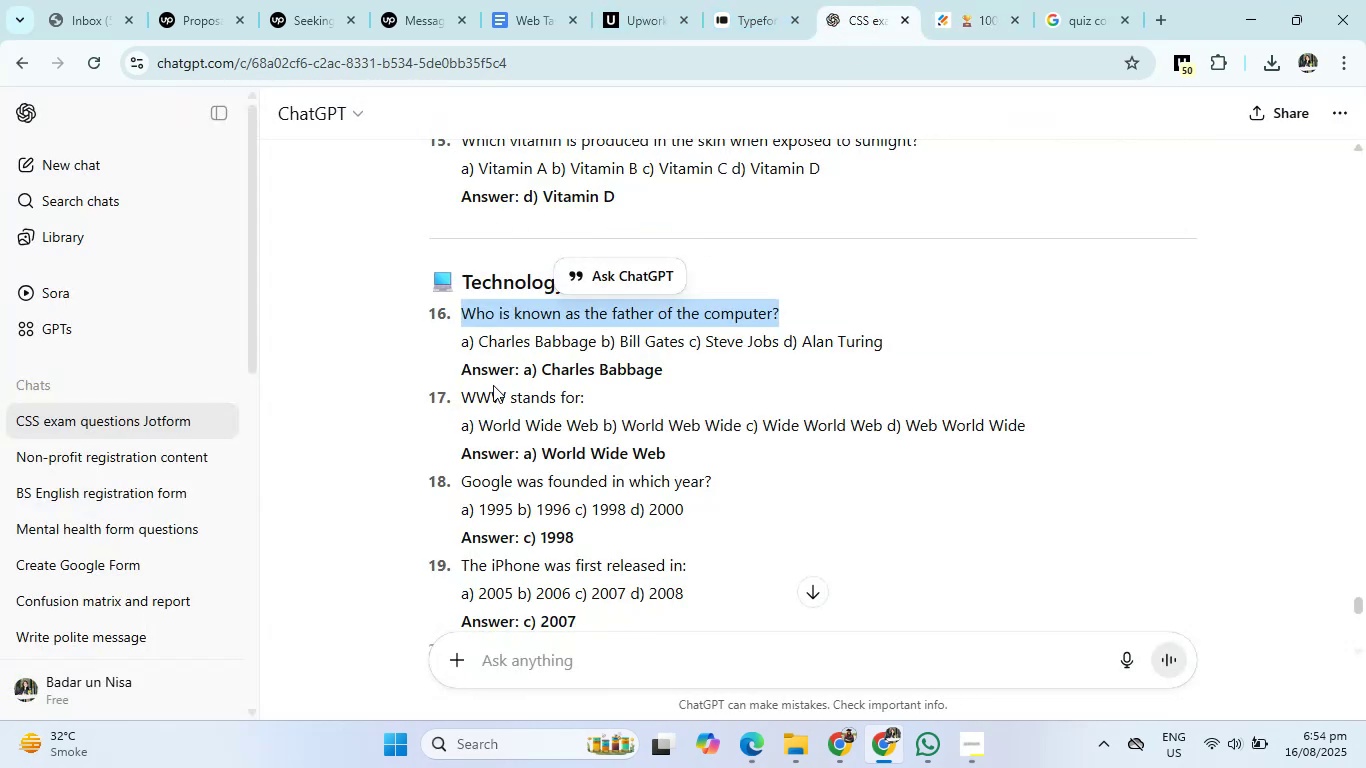 
left_click_drag(start_coordinate=[458, 400], to_coordinate=[610, 391])
 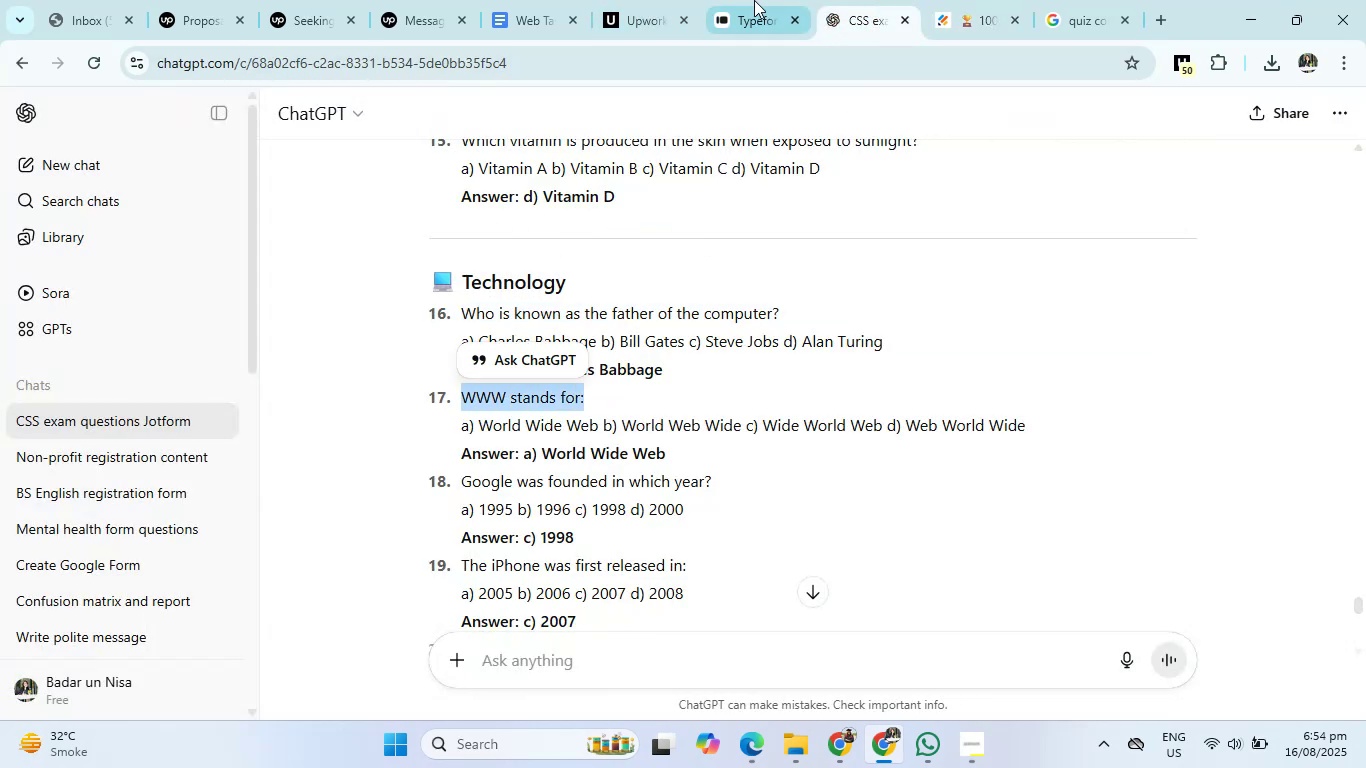 
left_click([754, 0])
 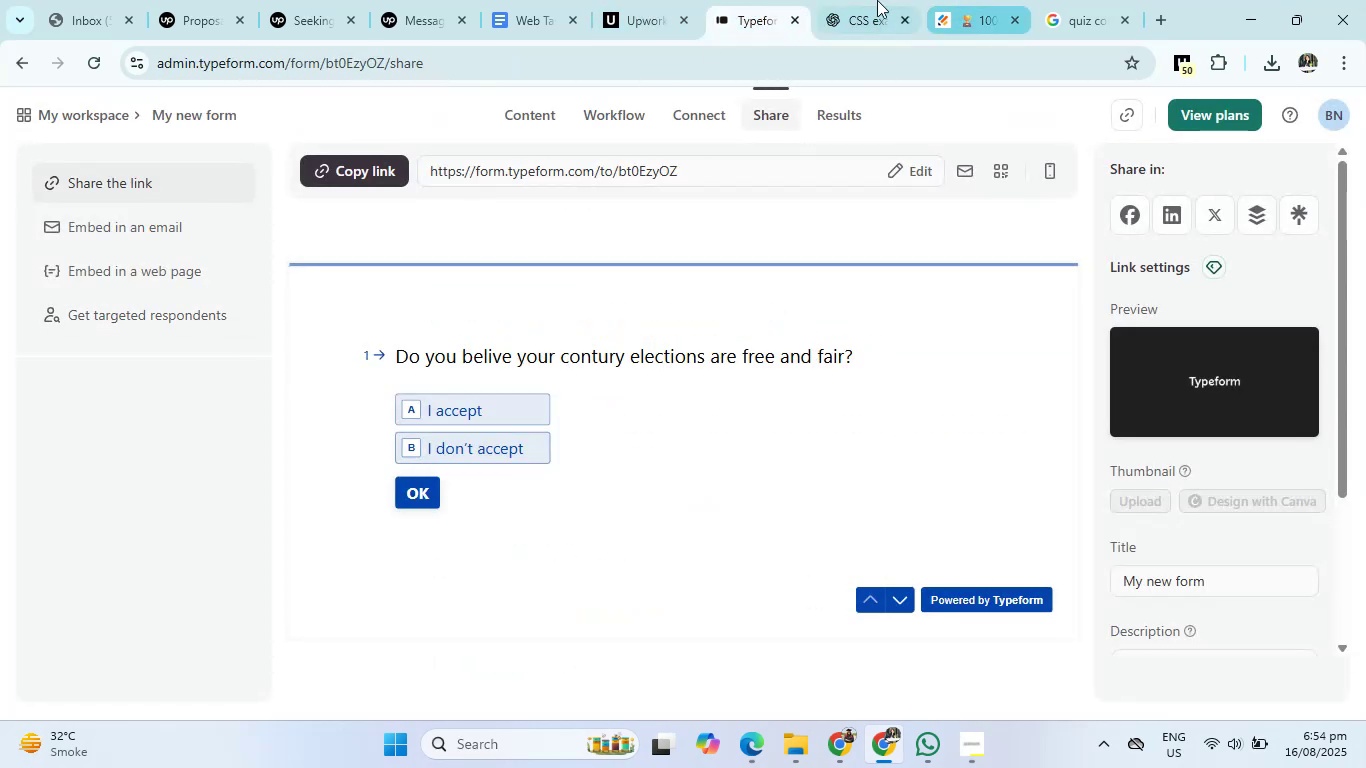 
left_click([872, 0])
 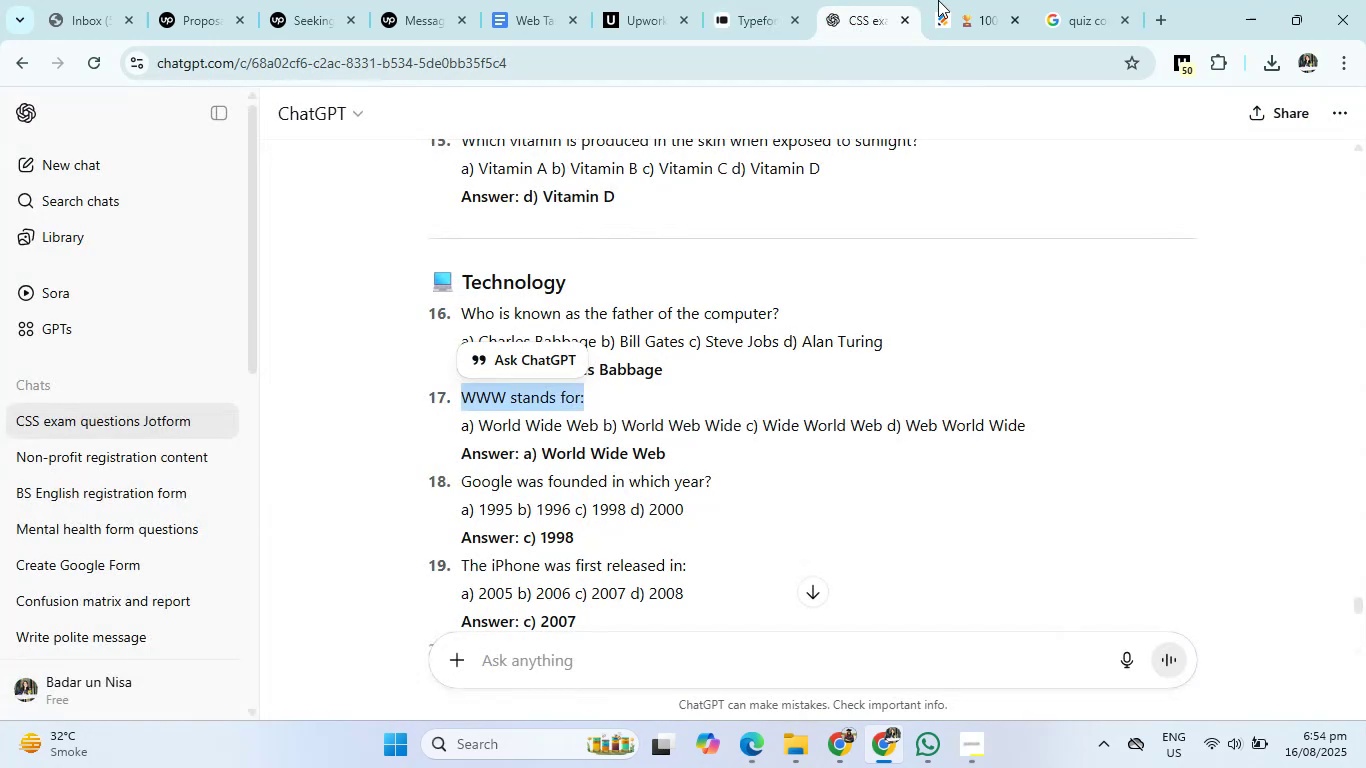 
left_click([962, 0])
 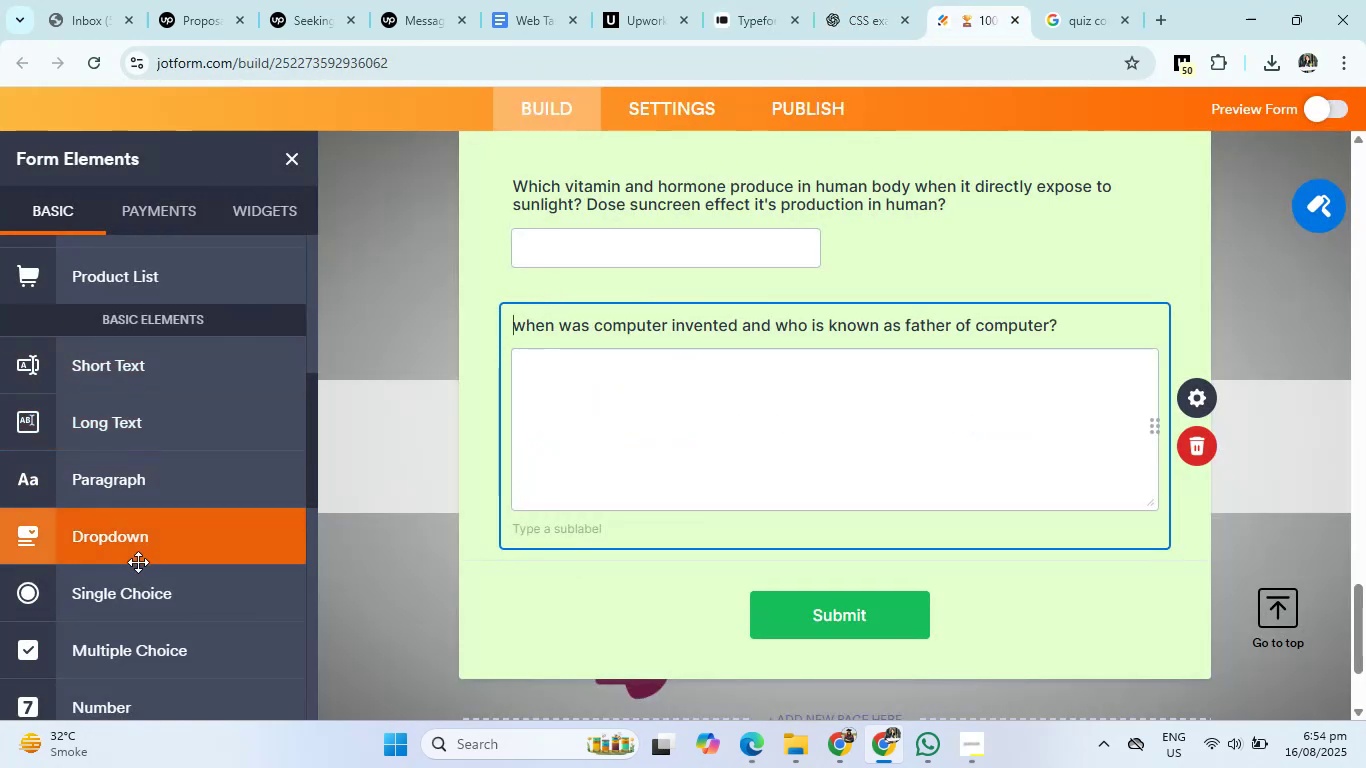 
left_click([138, 562])
 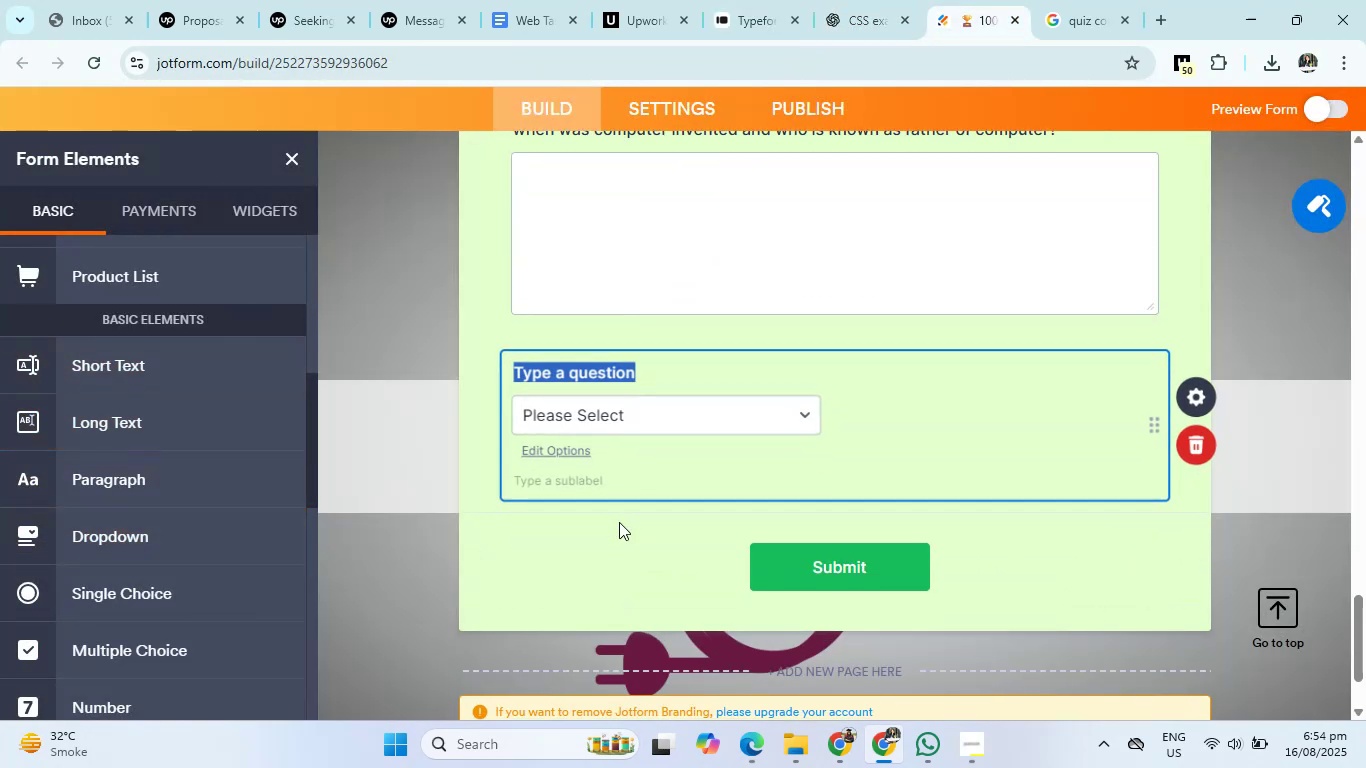 
key(Backspace)
type(www")
 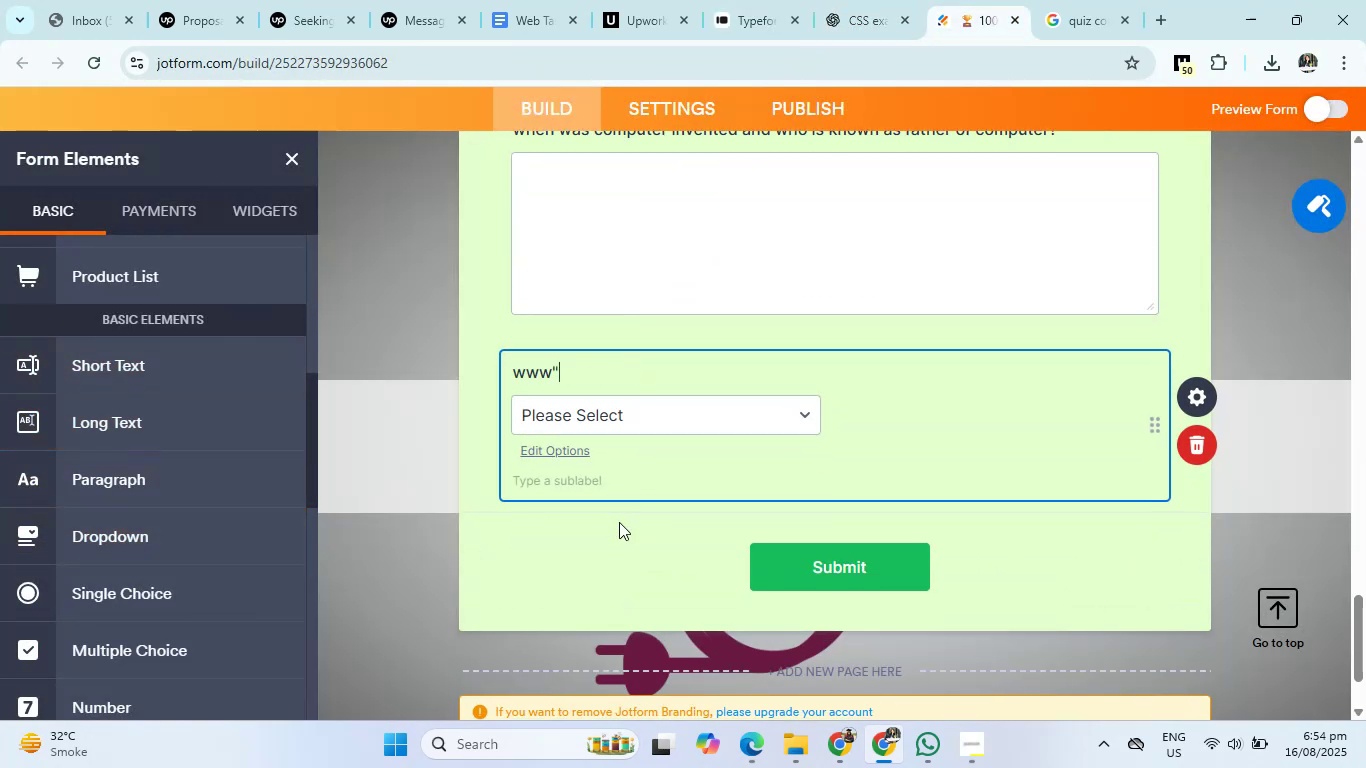 
key(ArrowLeft)
 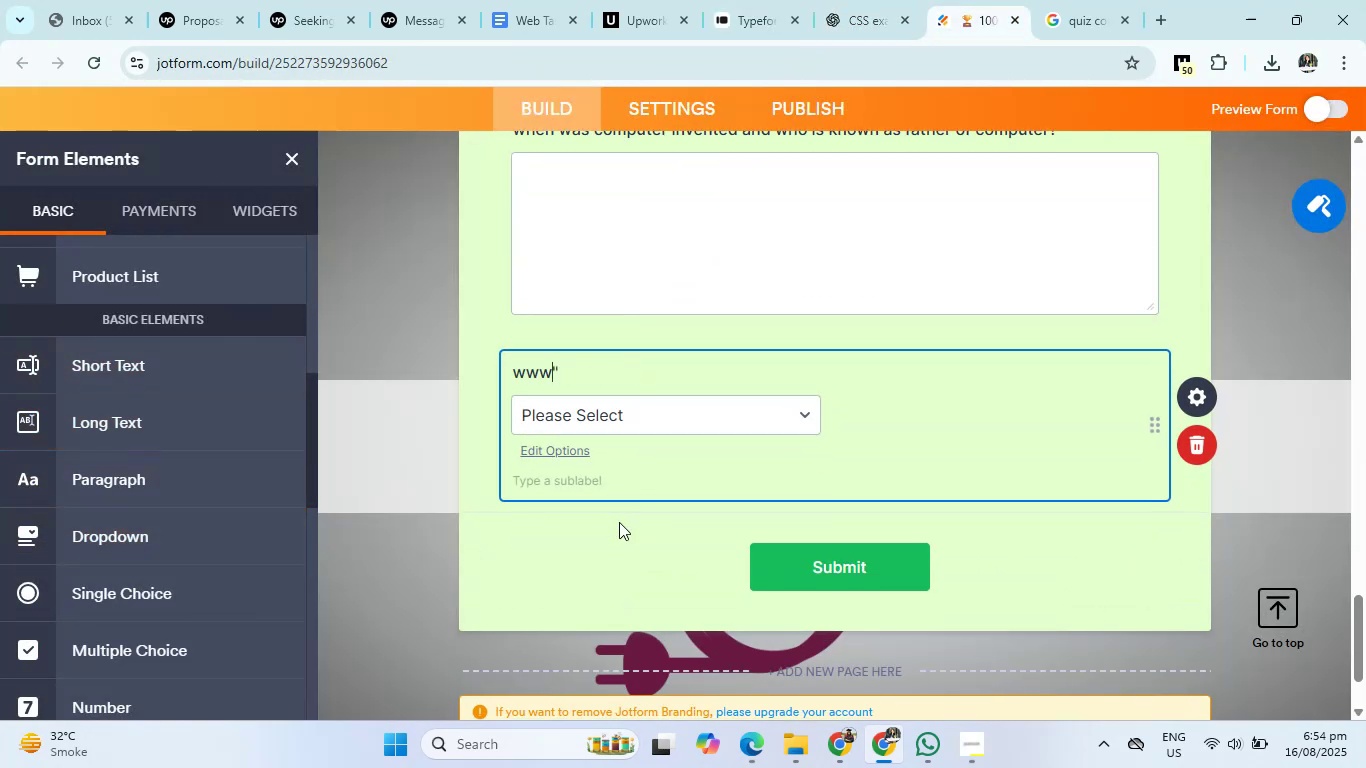 
key(ArrowLeft)
 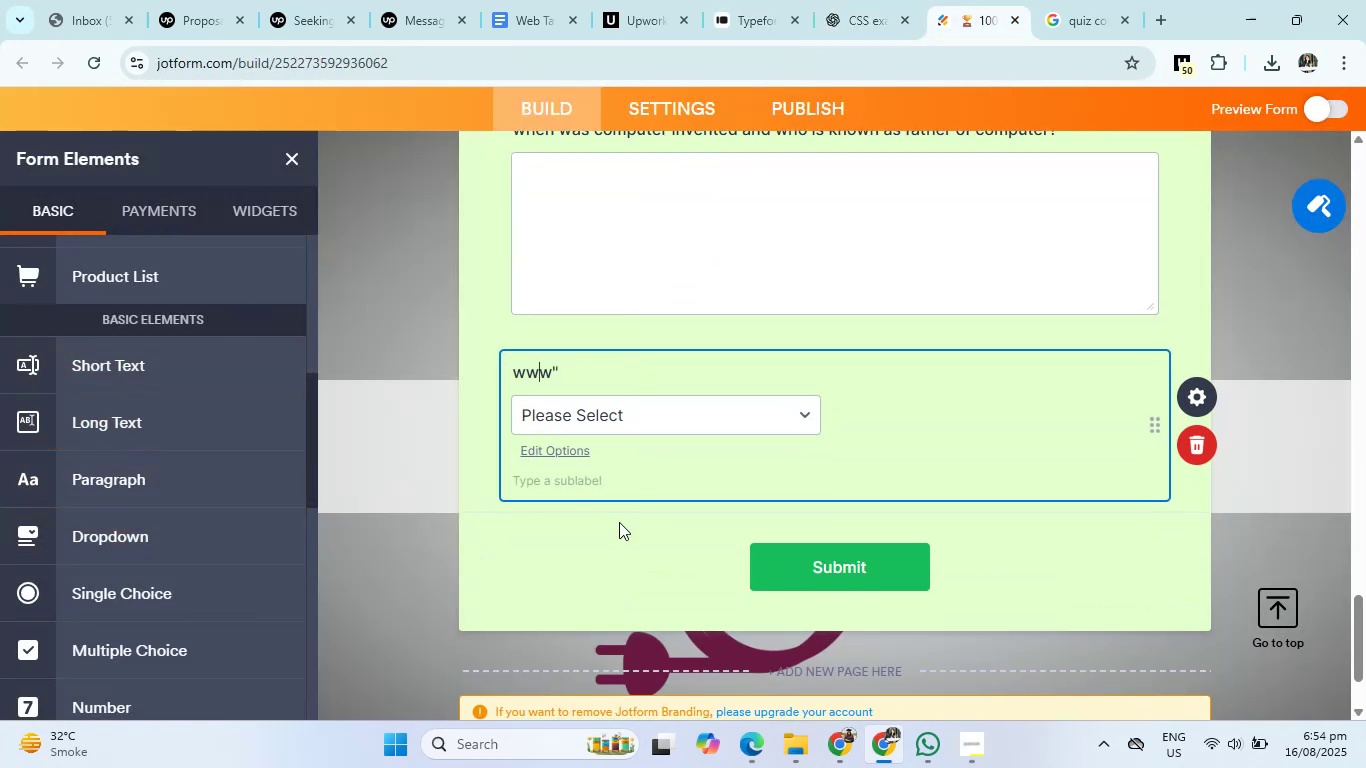 
key(ArrowLeft)
 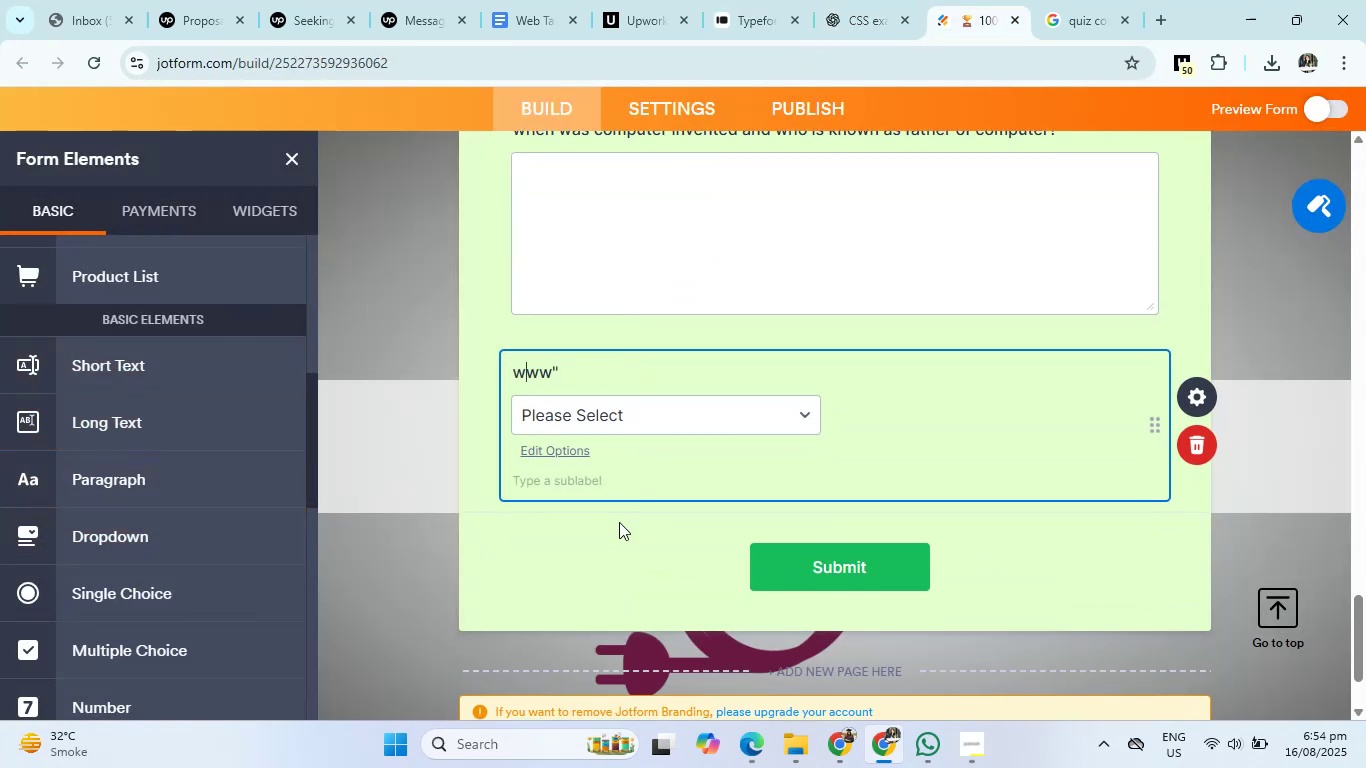 
key(ArrowLeft)
 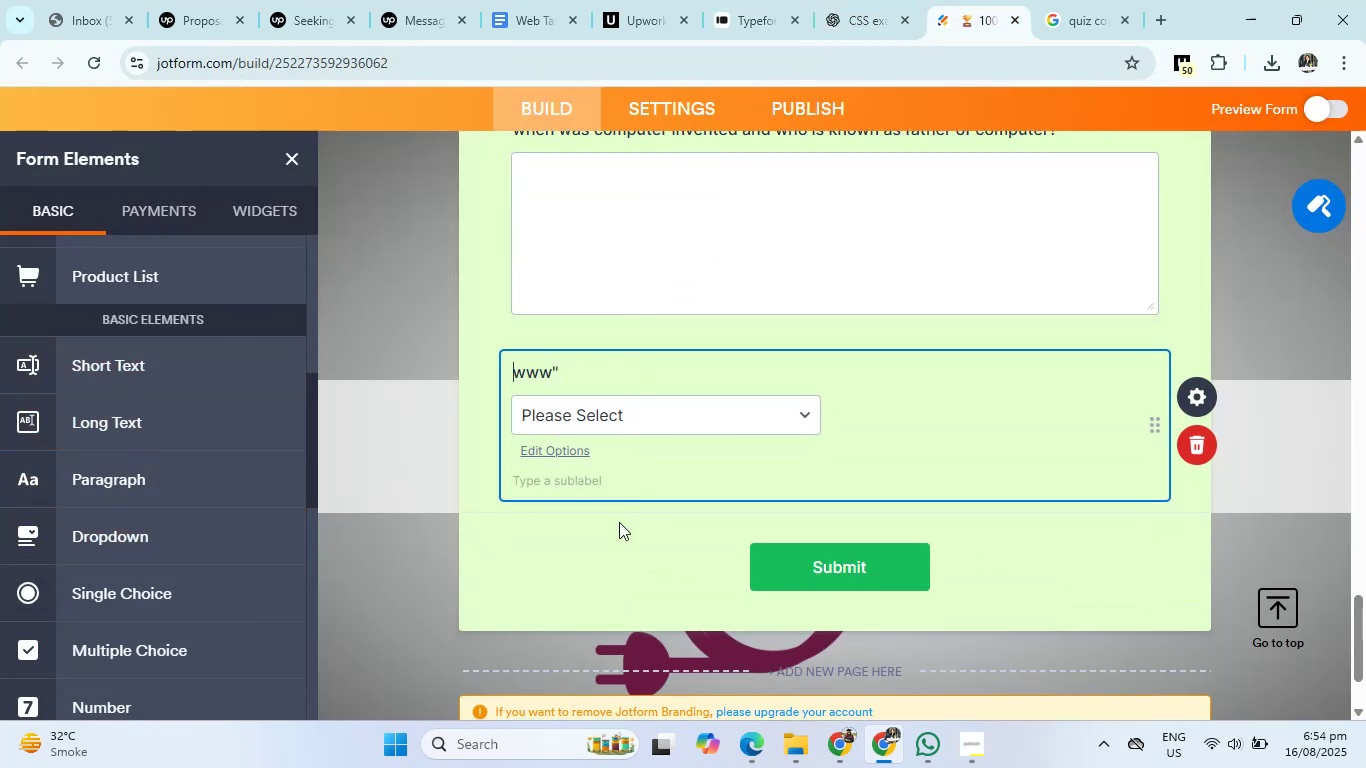 
key(ArrowLeft)
 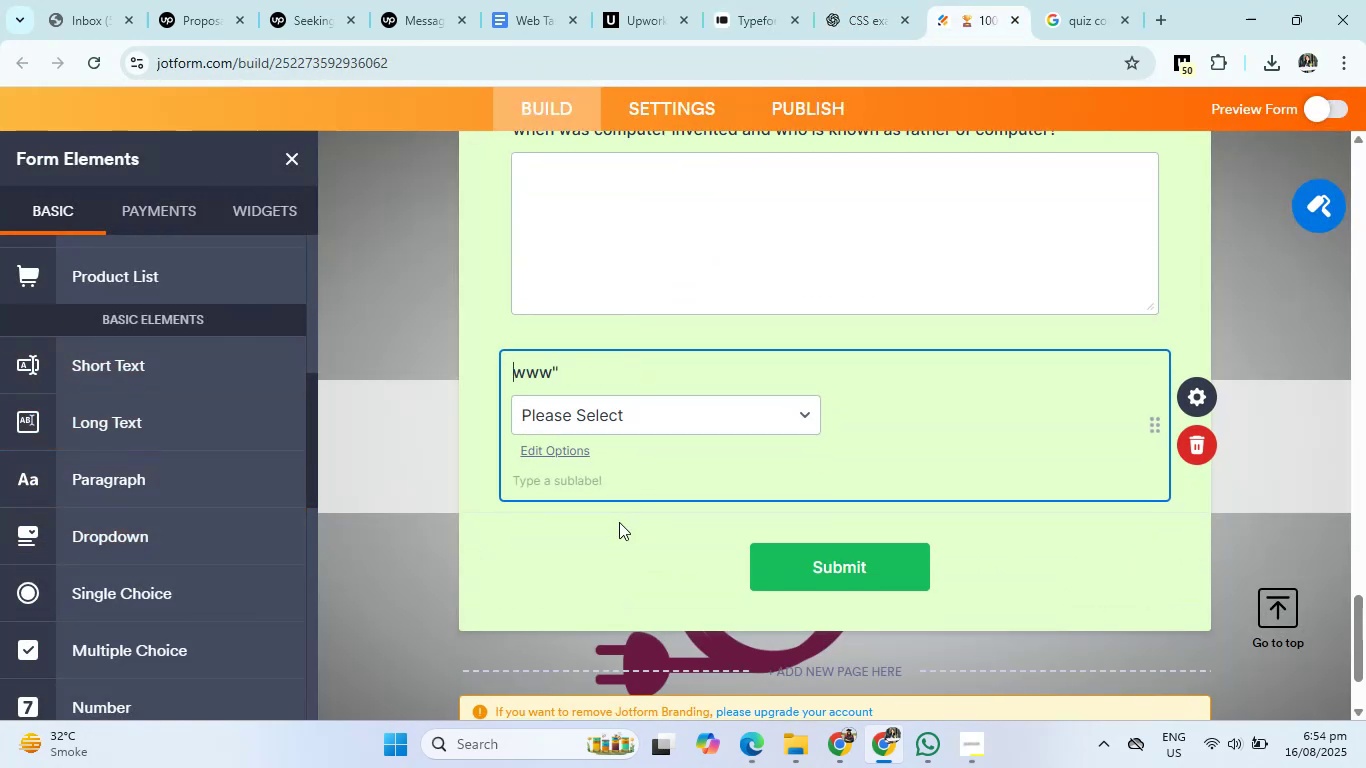 
key(Shift+ShiftRight)
 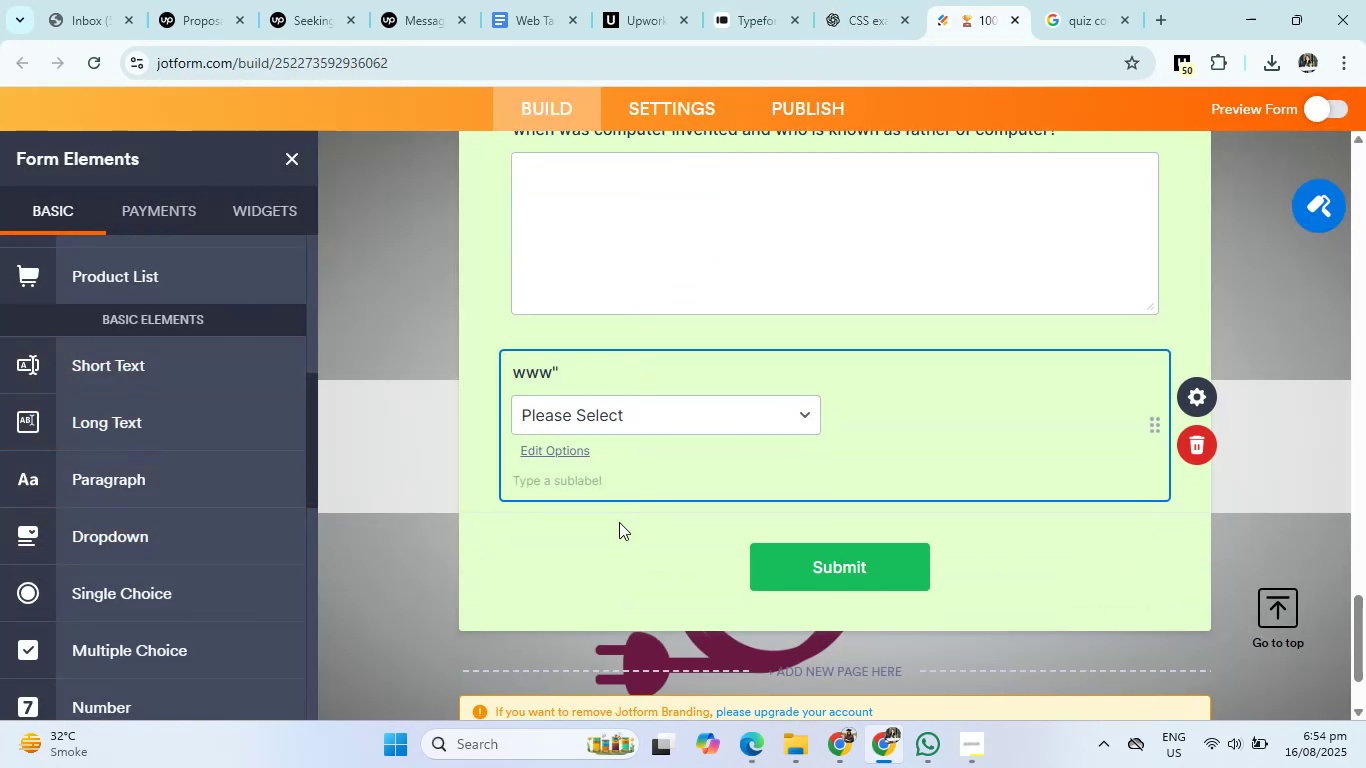 
key(Shift+Quote)
 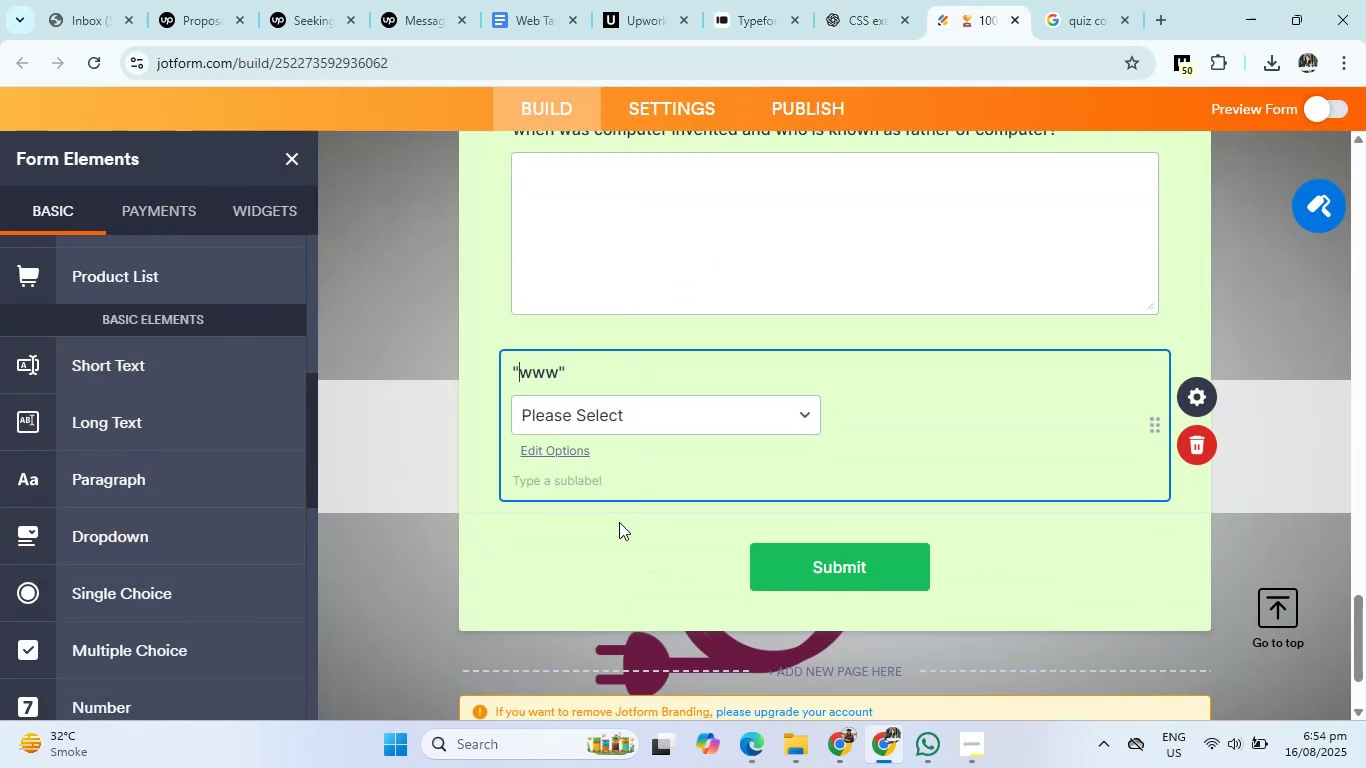 
key(ArrowRight)
 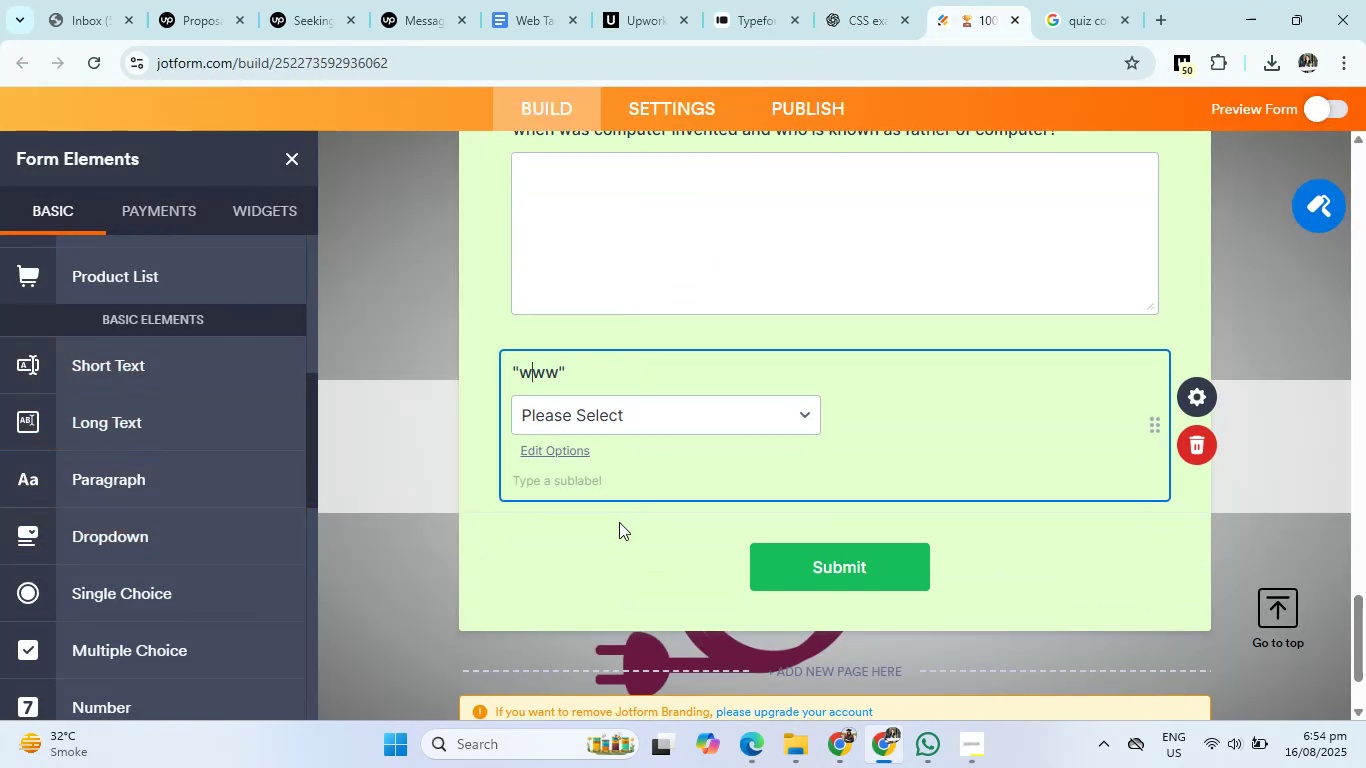 
key(ArrowRight)
 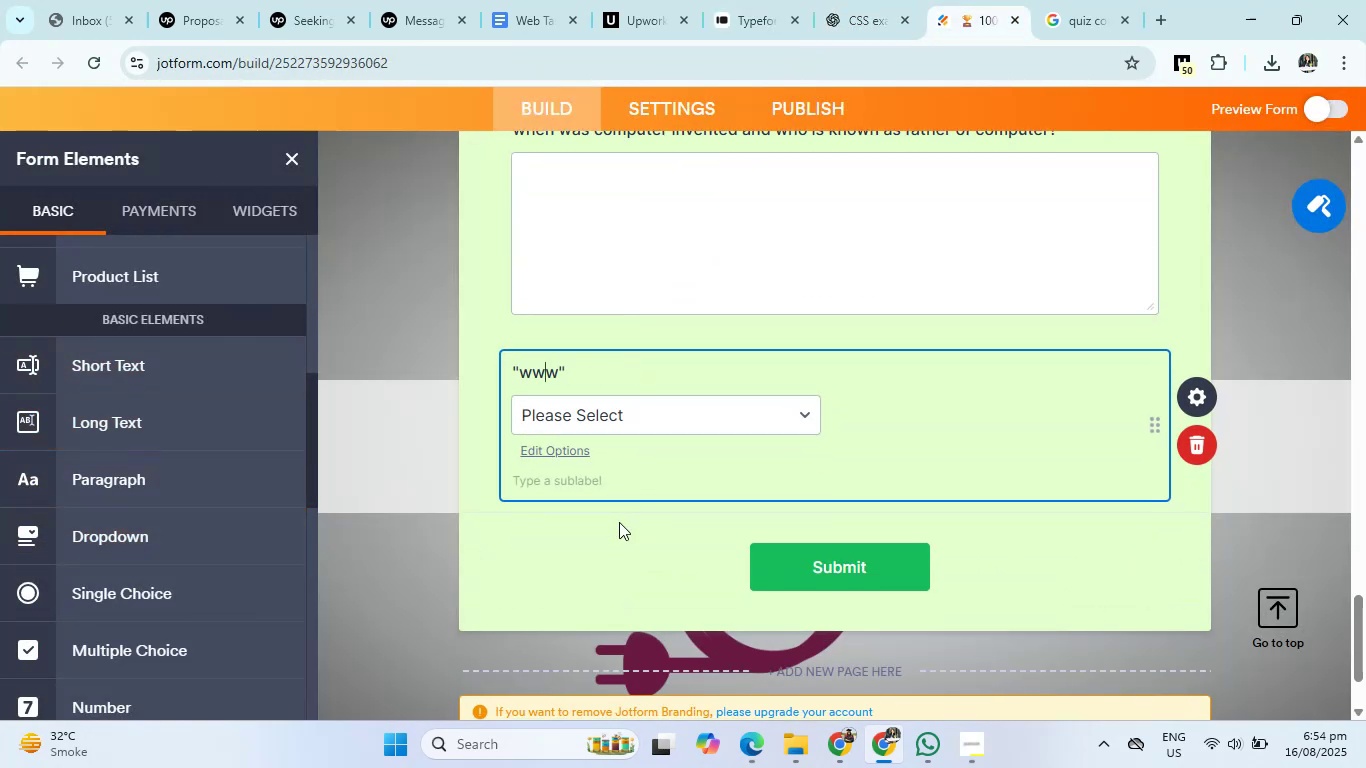 
key(ArrowRight)
 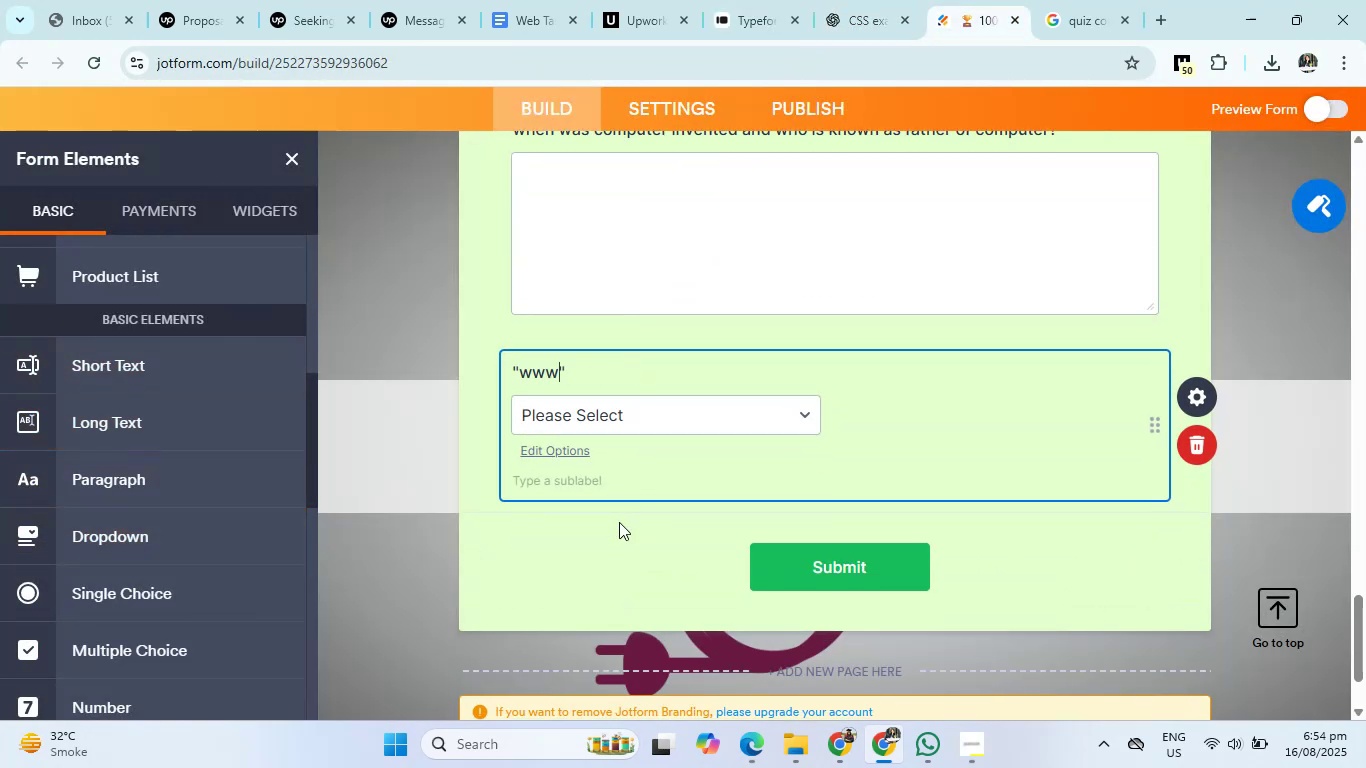 
key(ArrowRight)
 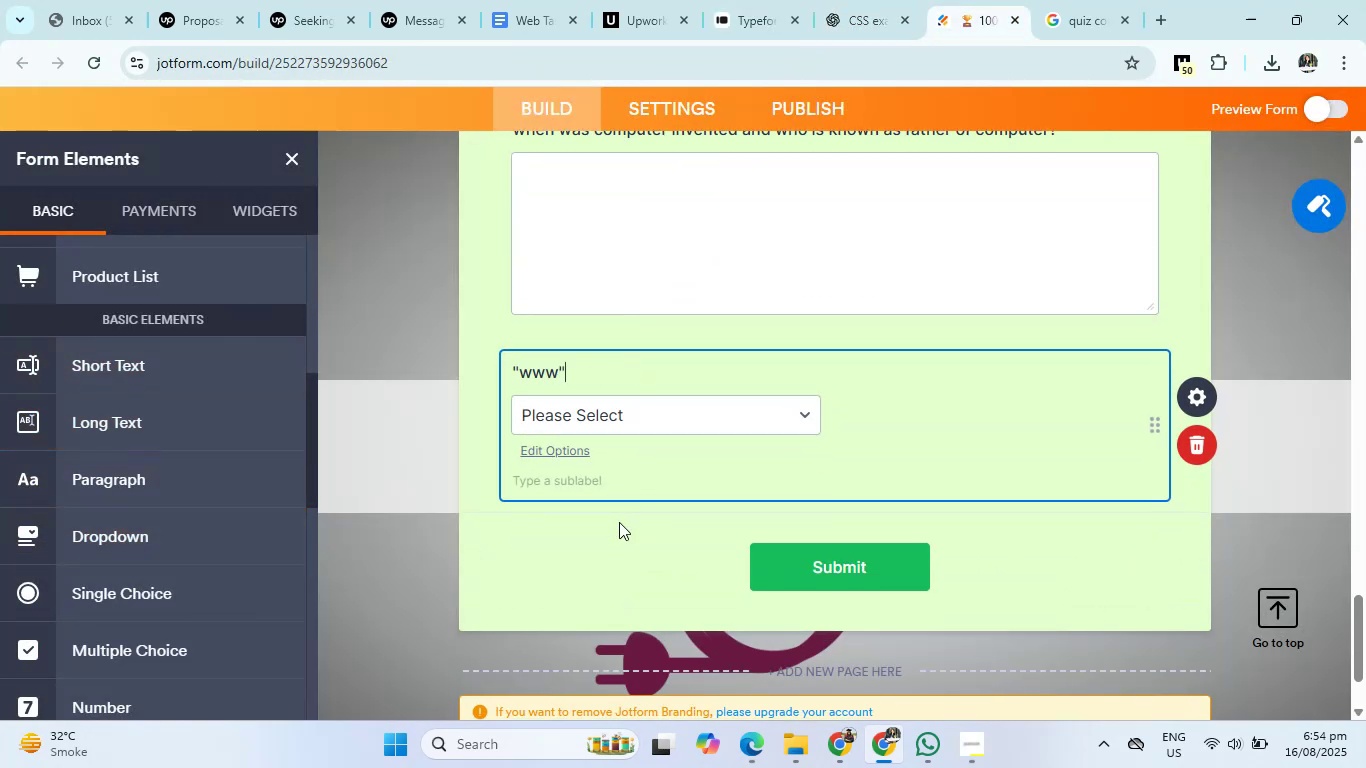 
type( known as)
 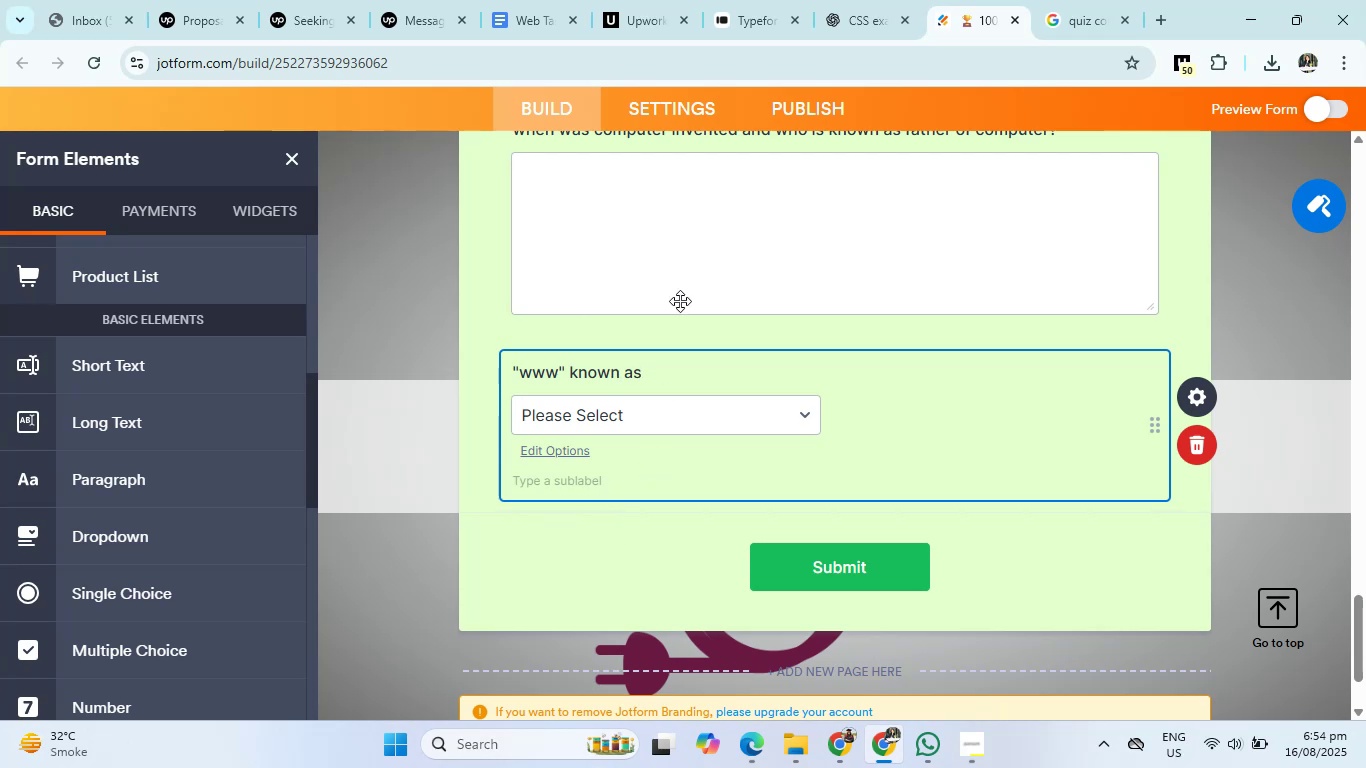 
left_click([856, 0])
 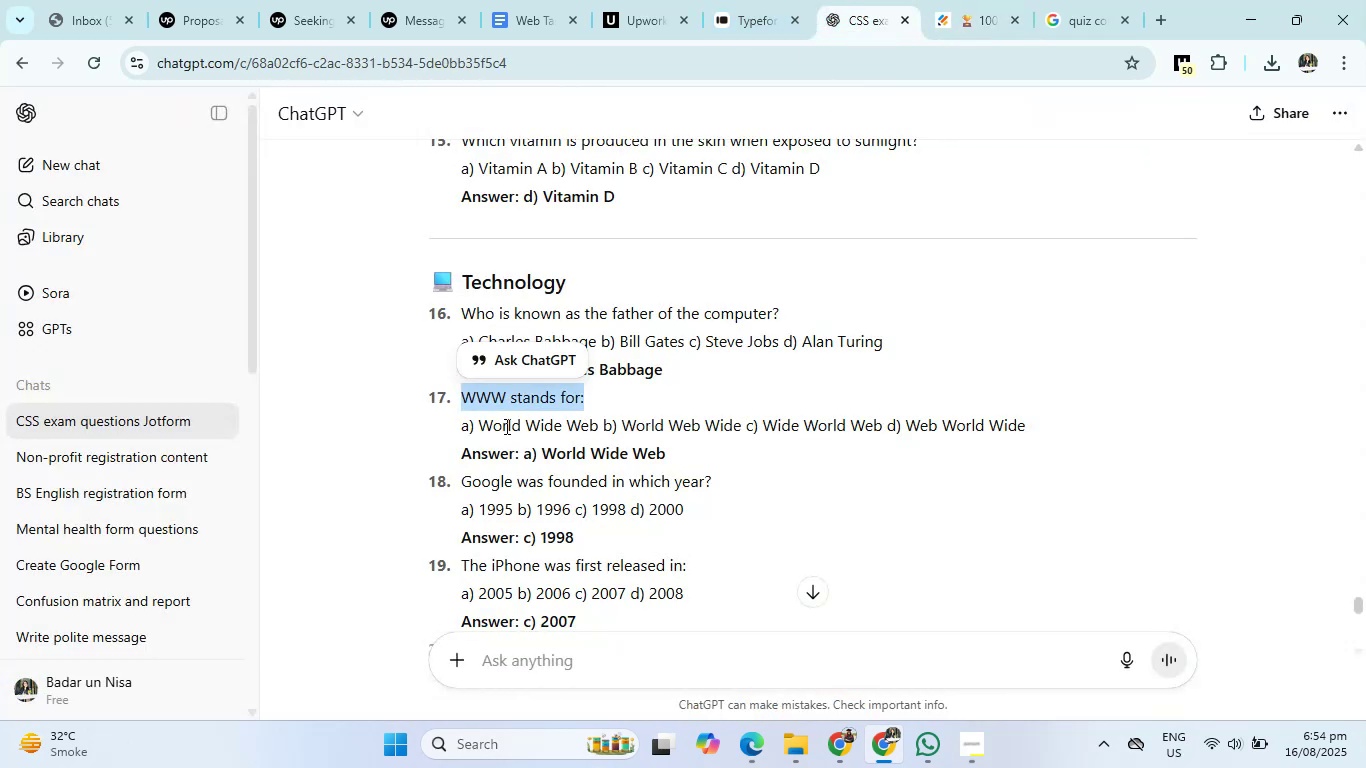 
left_click_drag(start_coordinate=[476, 422], to_coordinate=[1024, 431])
 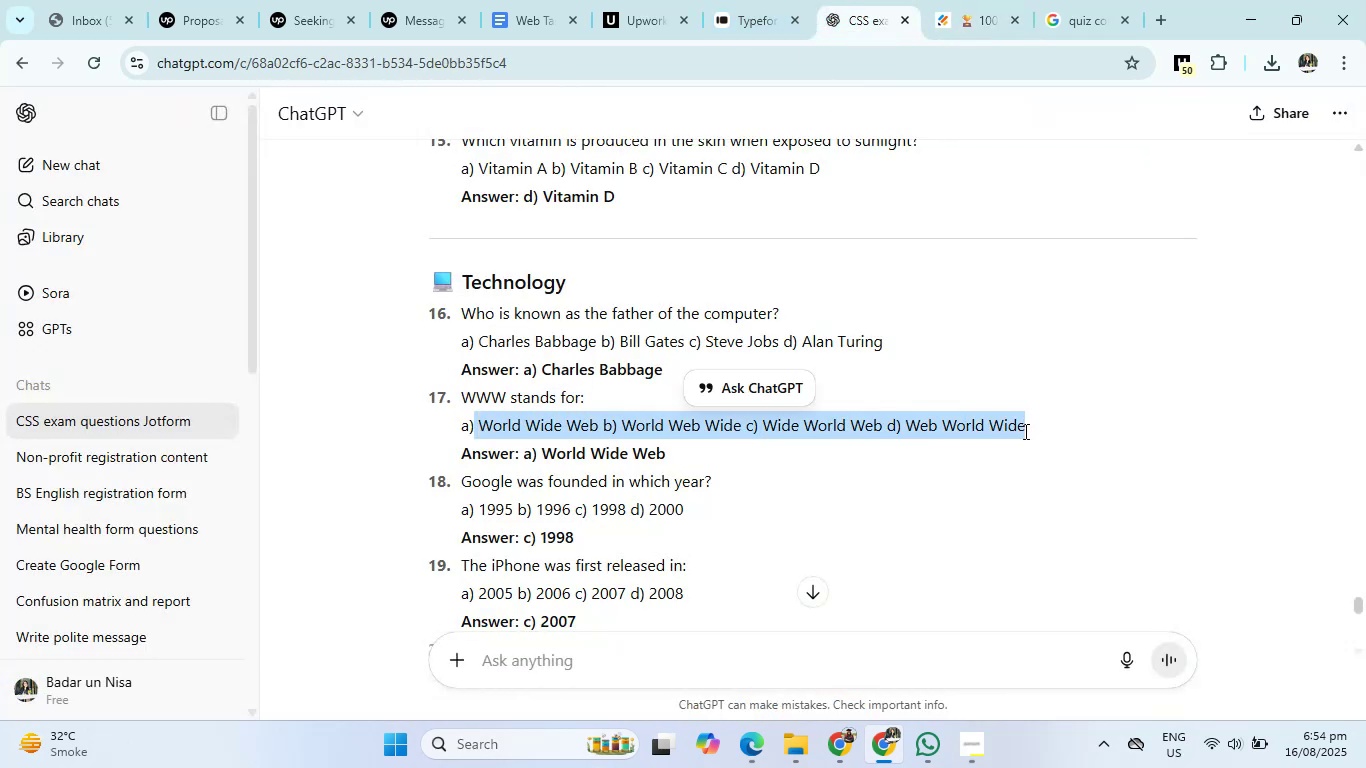 
key(Control+C)
 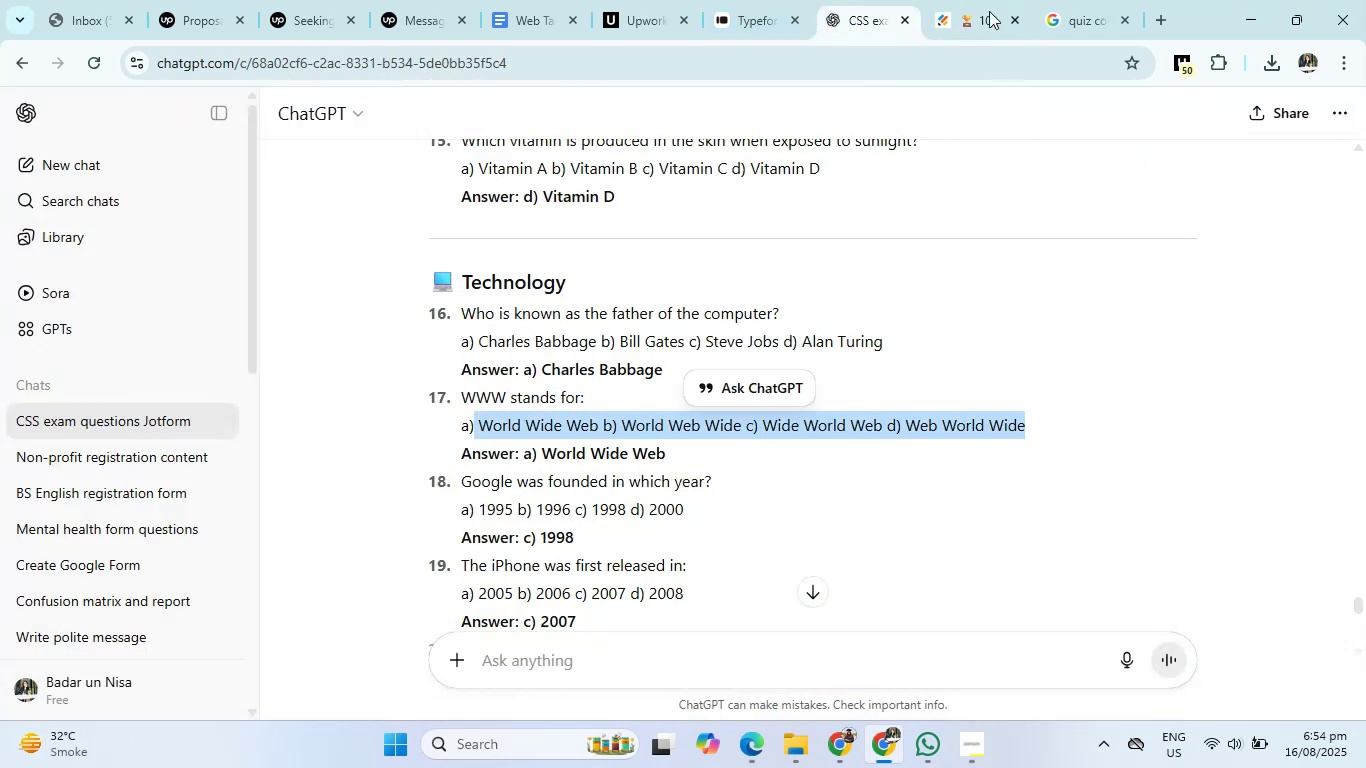 
left_click([966, 0])
 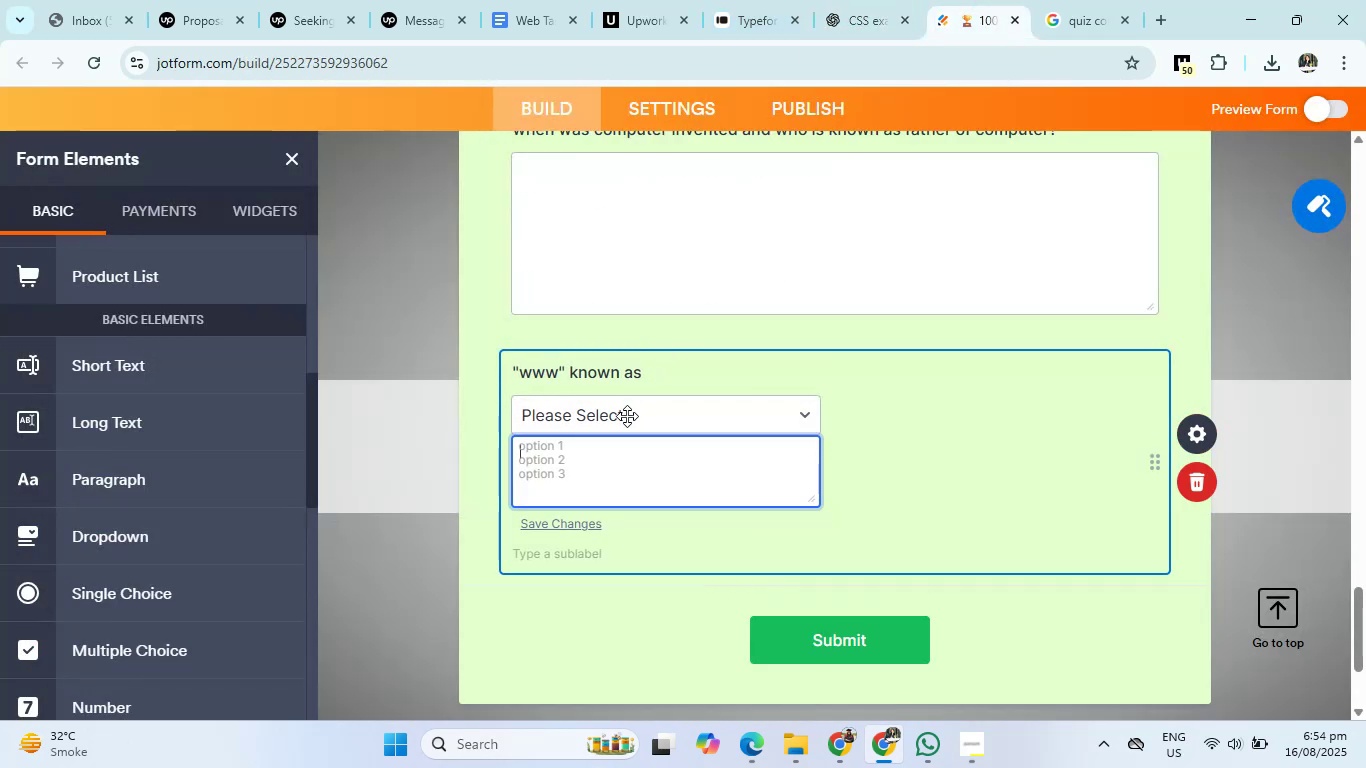 
double_click([607, 440])
 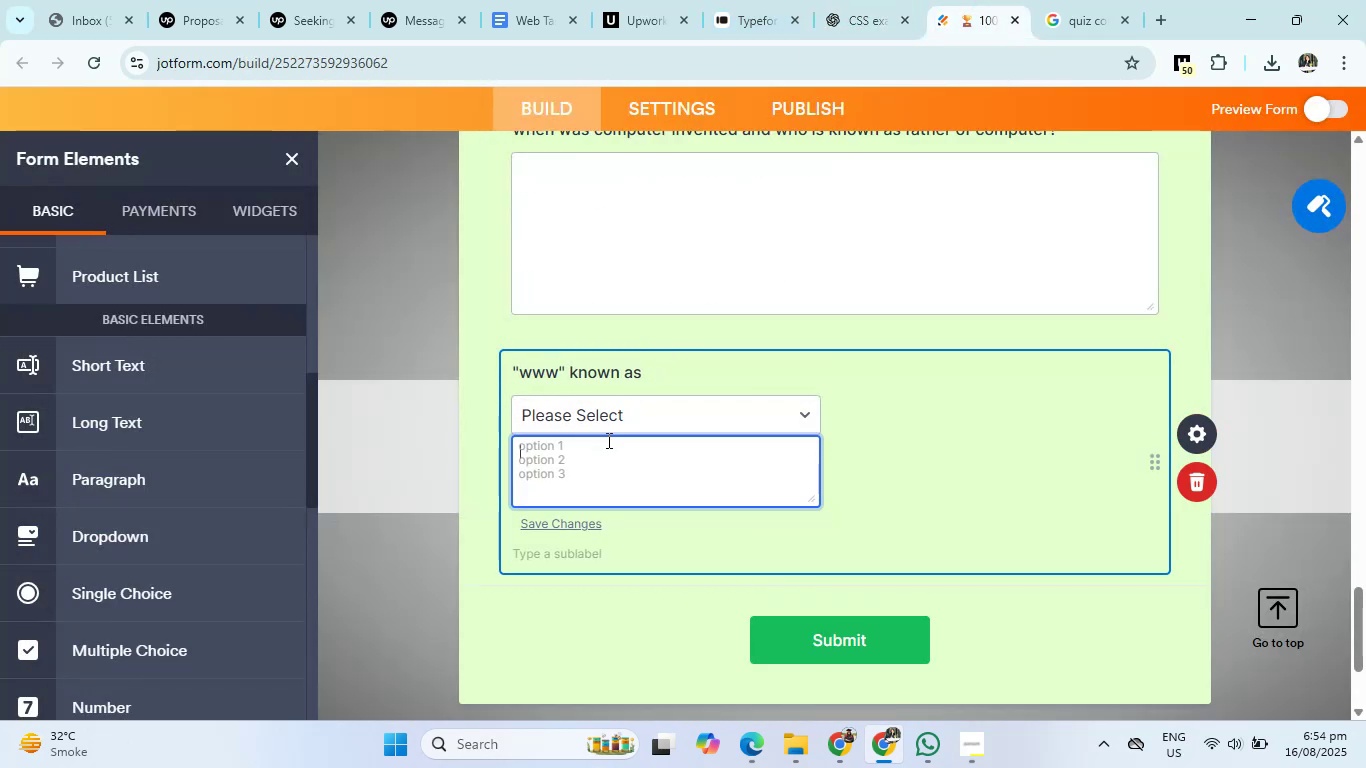 
key(Control+V)
 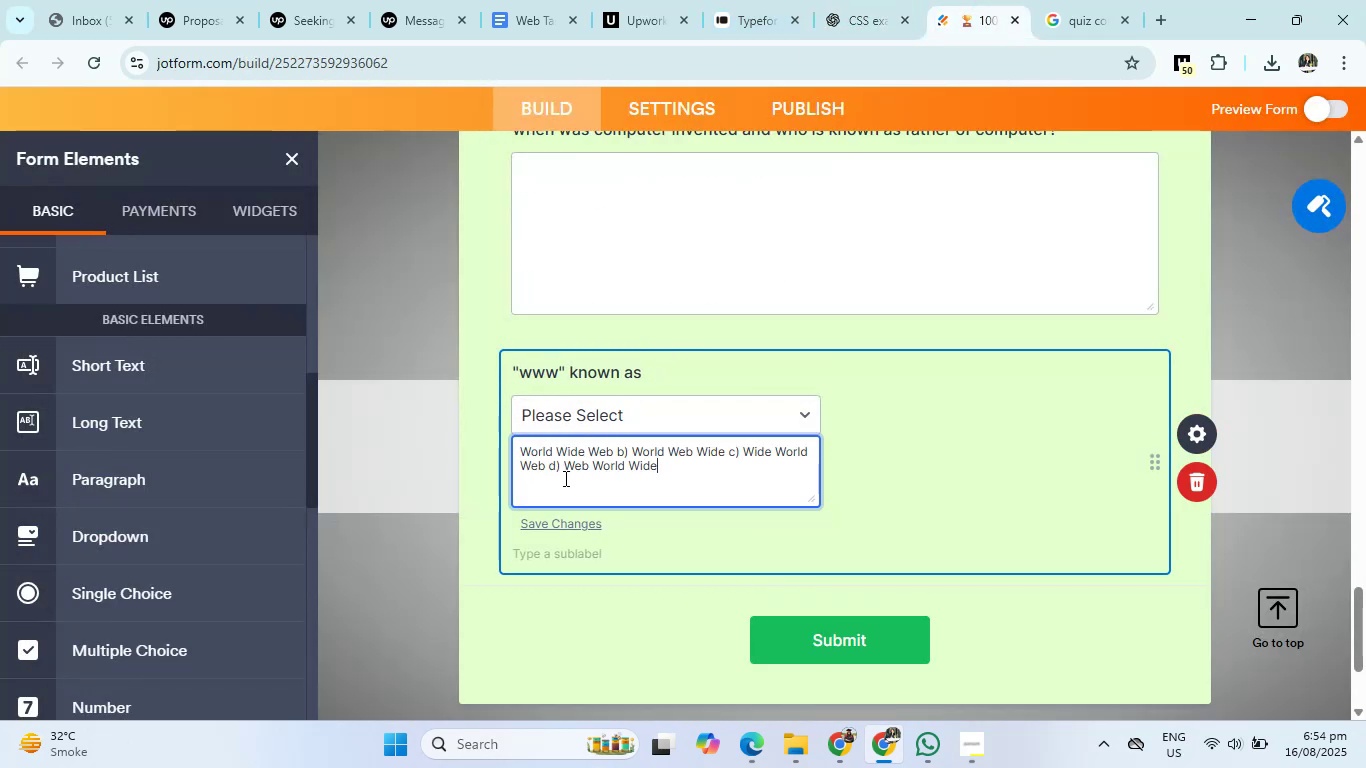 
left_click([564, 478])
 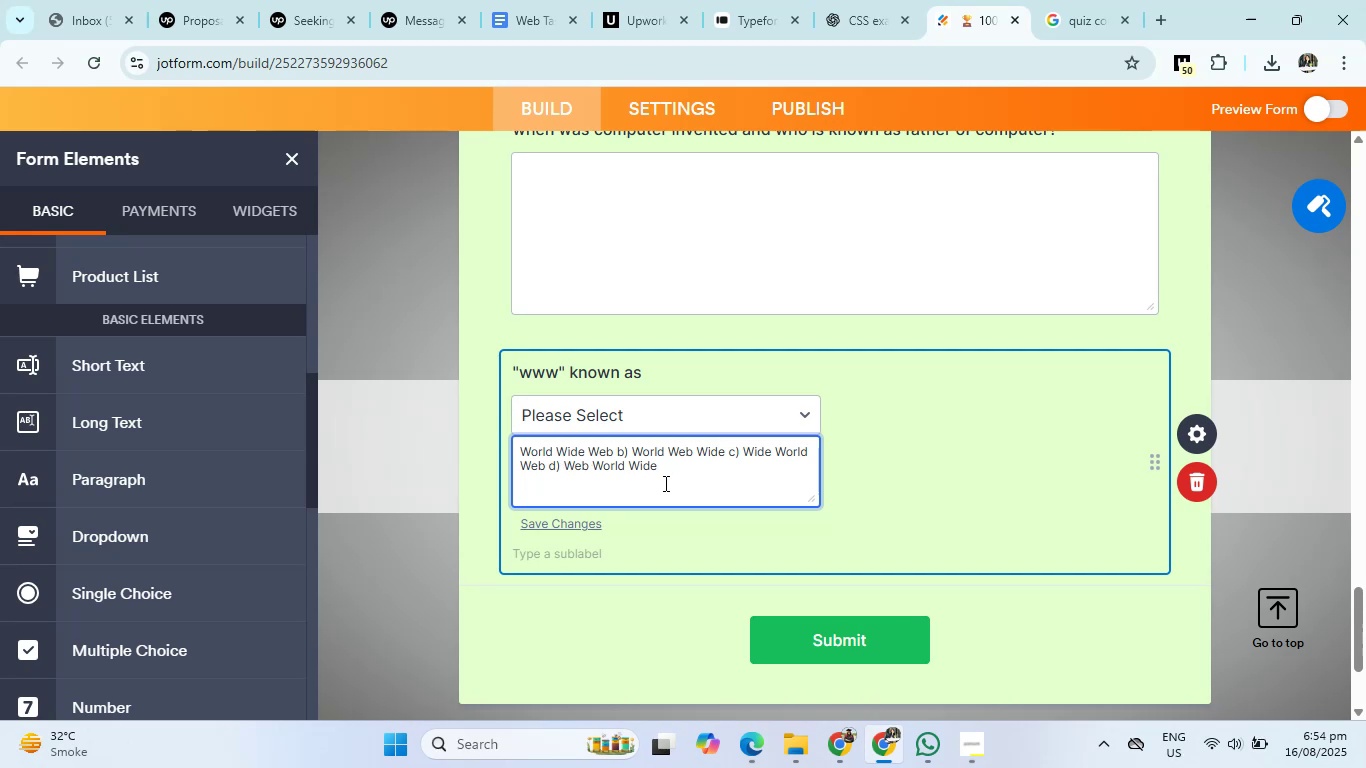 
left_click([673, 476])
 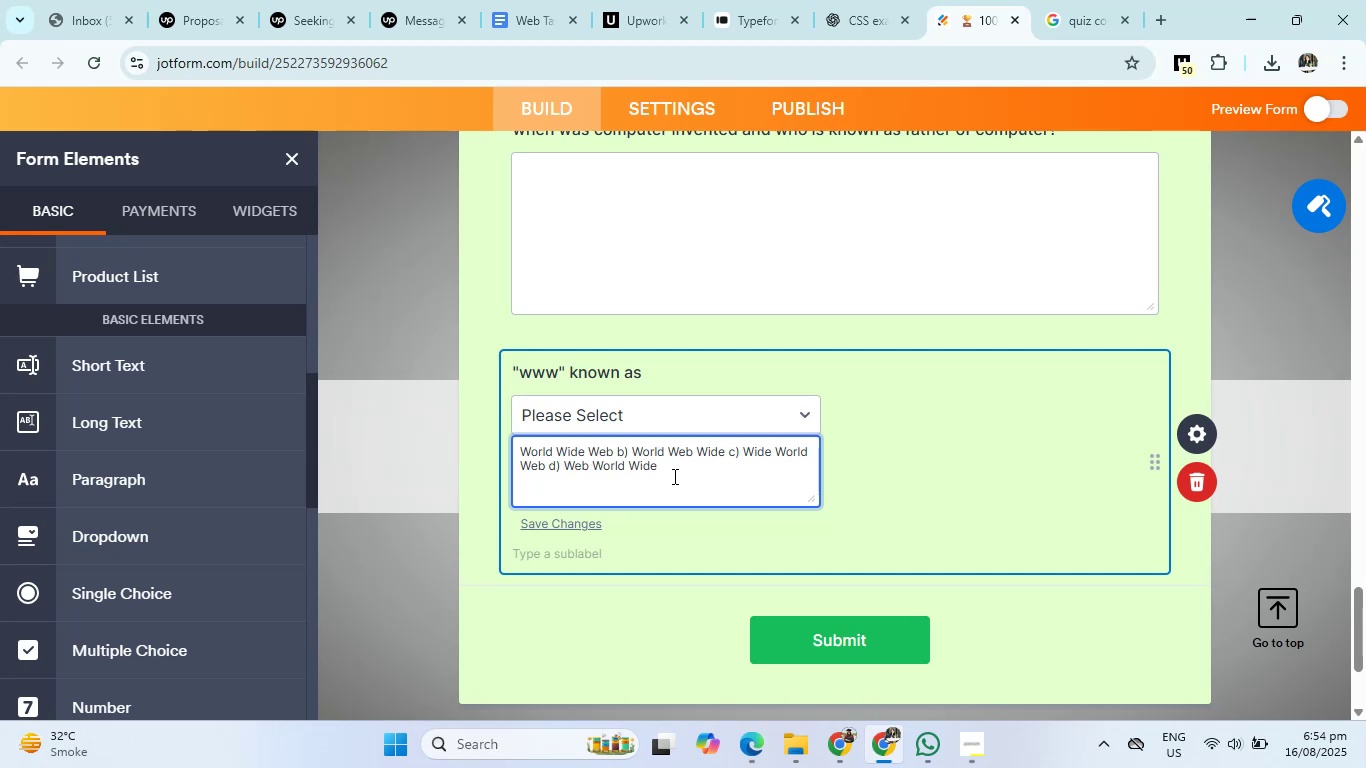 
key(Shift+ShiftRight)
 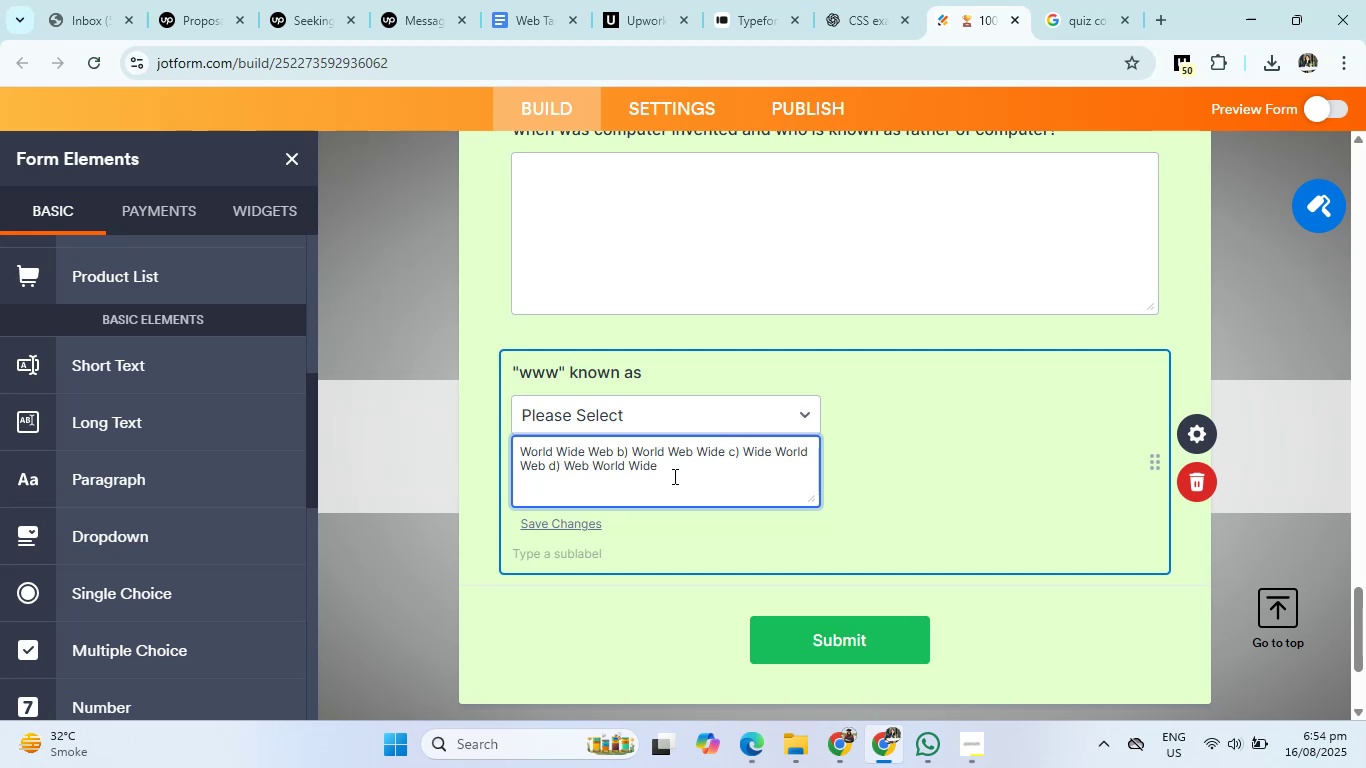 
key(Shift+Enter)
 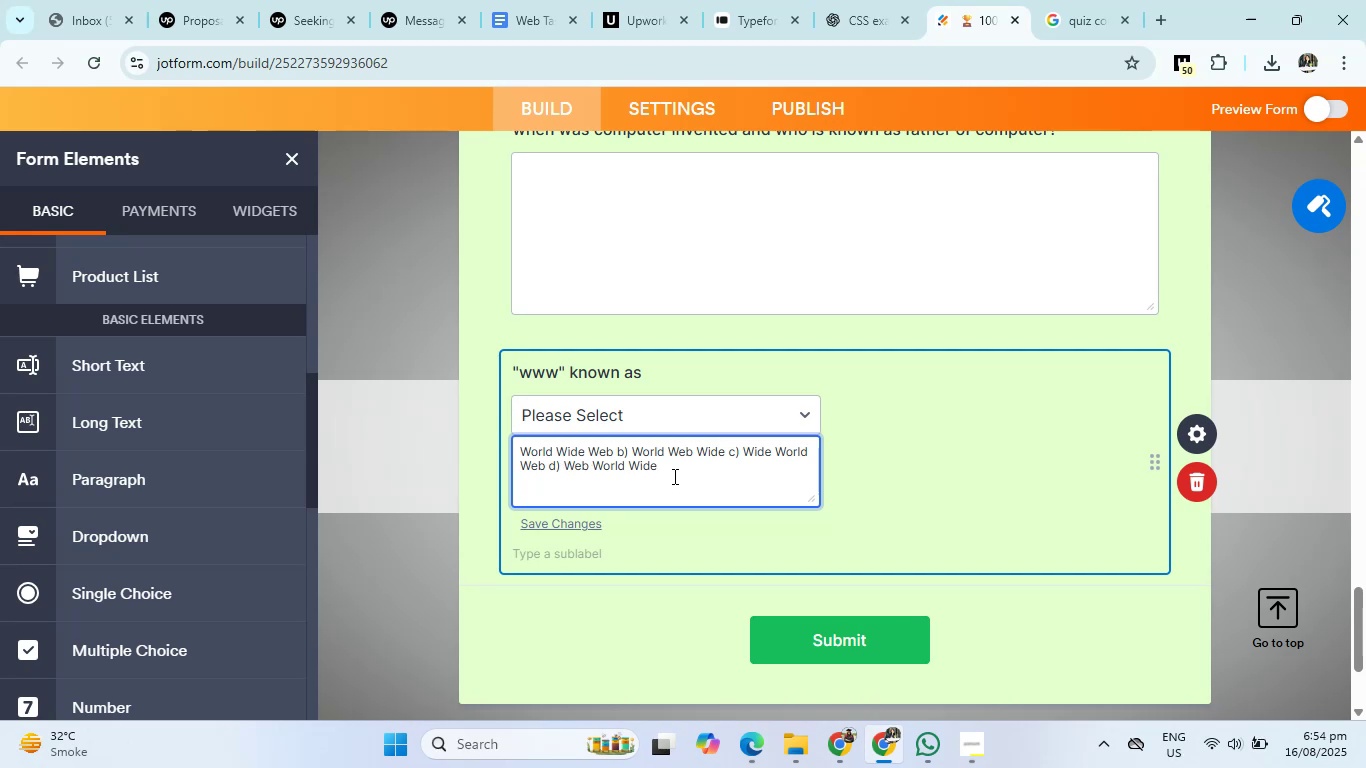 
type(world web wide)
 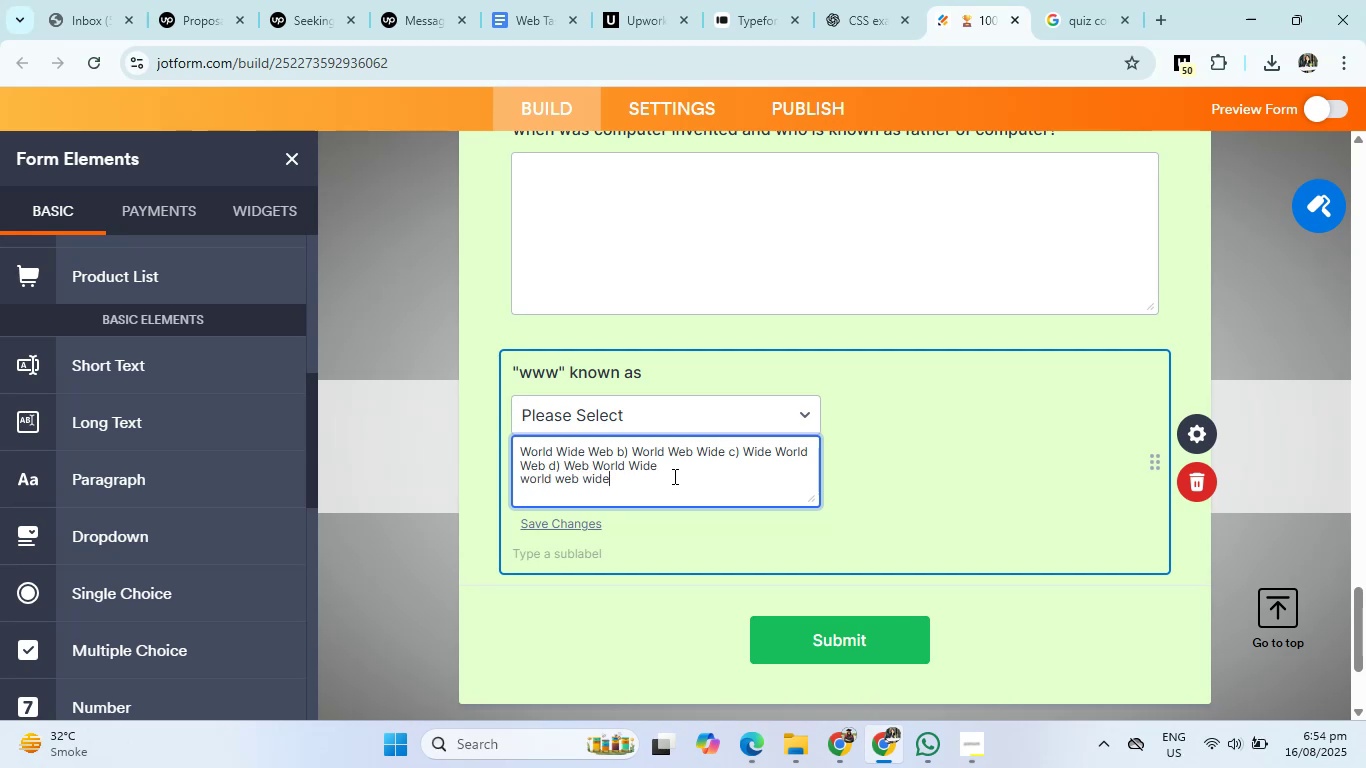 
key(Enter)
 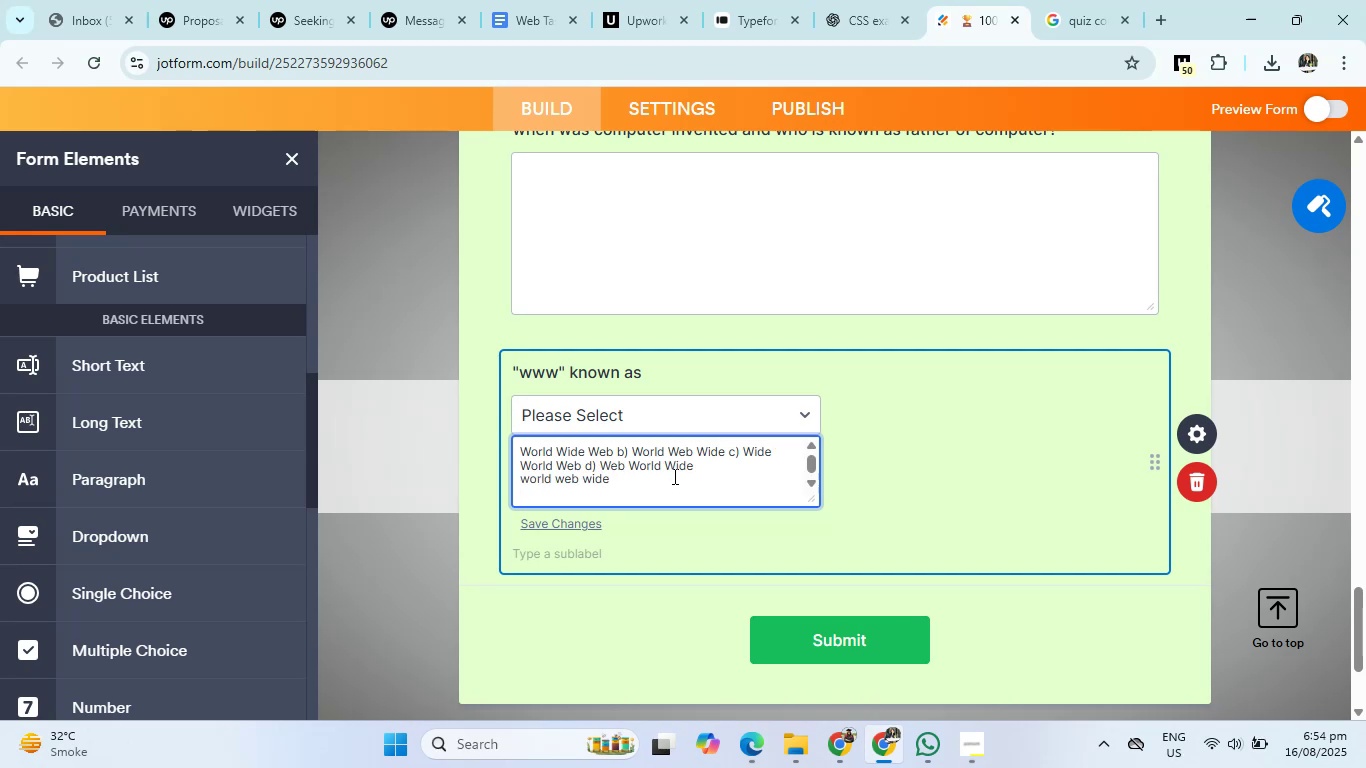 
type(Wide world web)
 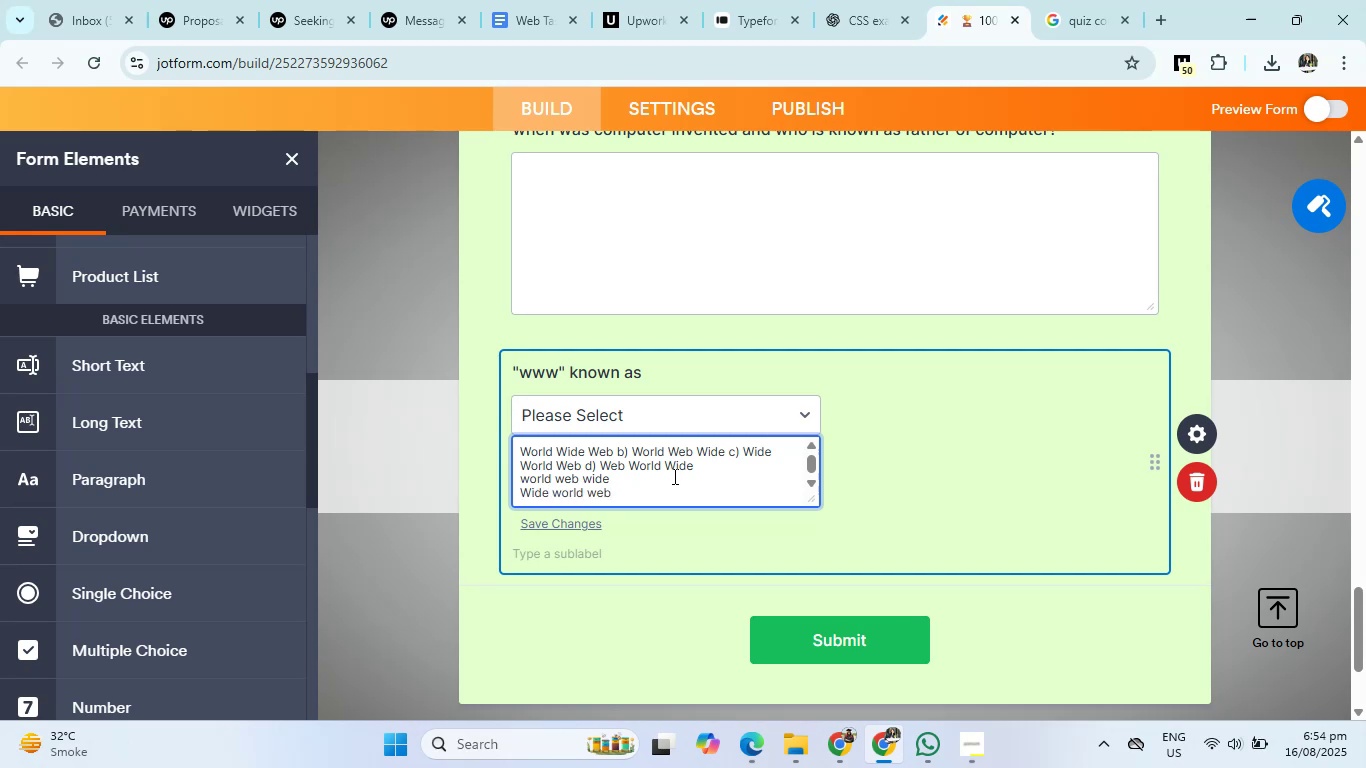 
left_click_drag(start_coordinate=[619, 451], to_coordinate=[704, 467])
 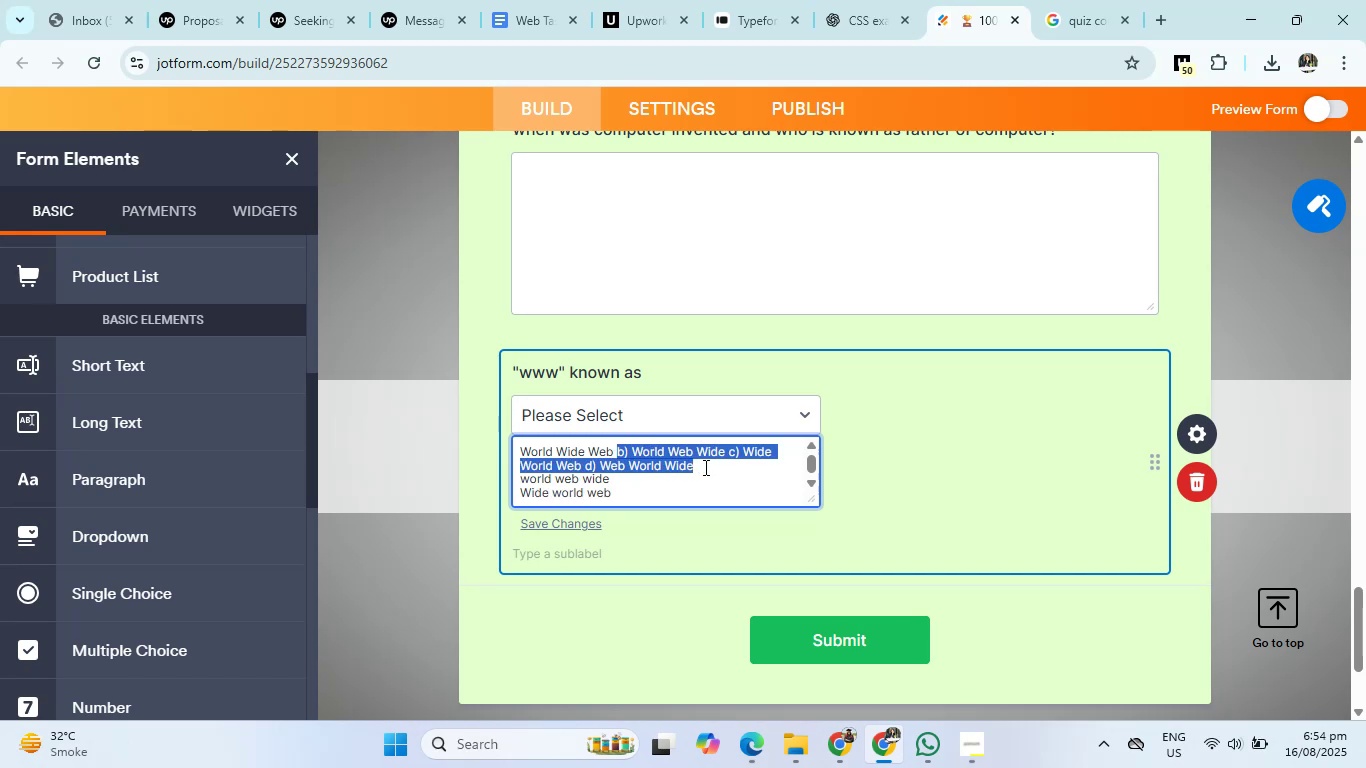 
key(Backspace)
 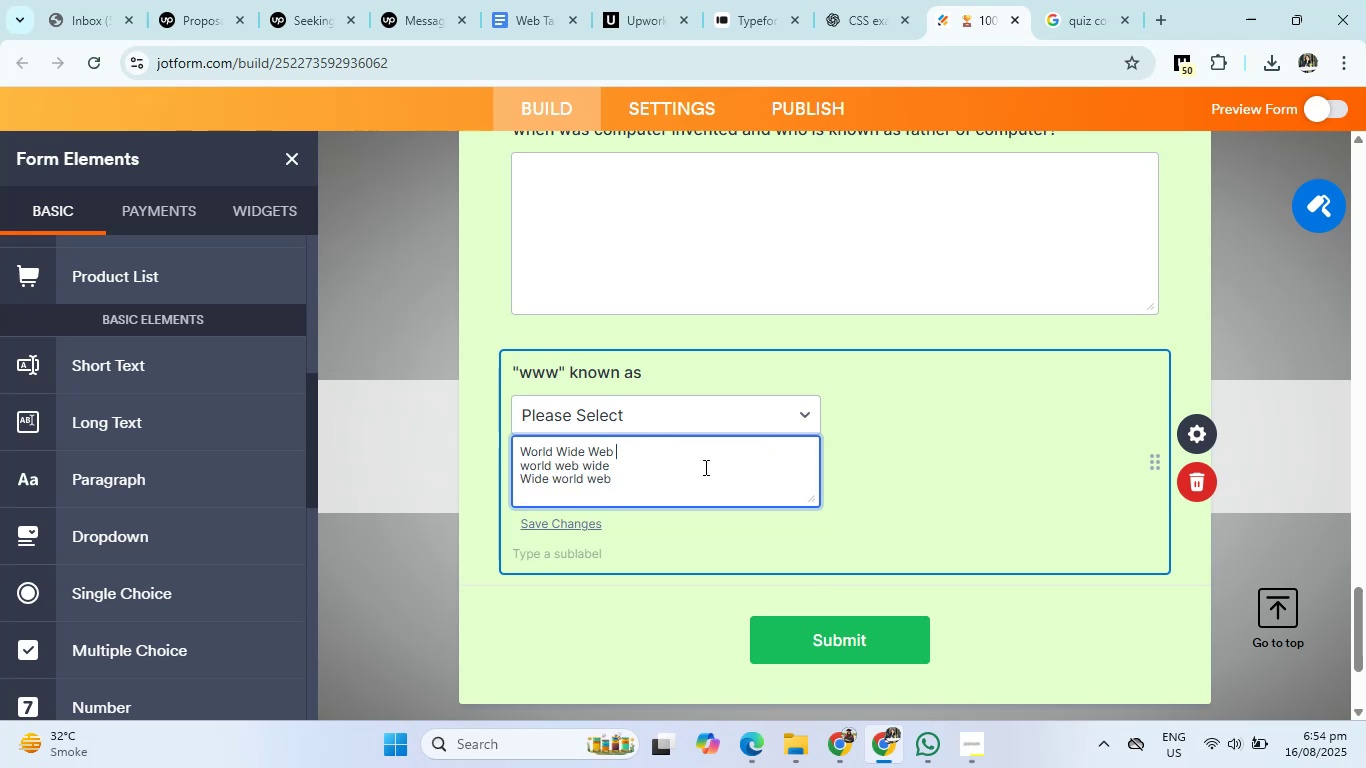 
left_click([668, 486])
 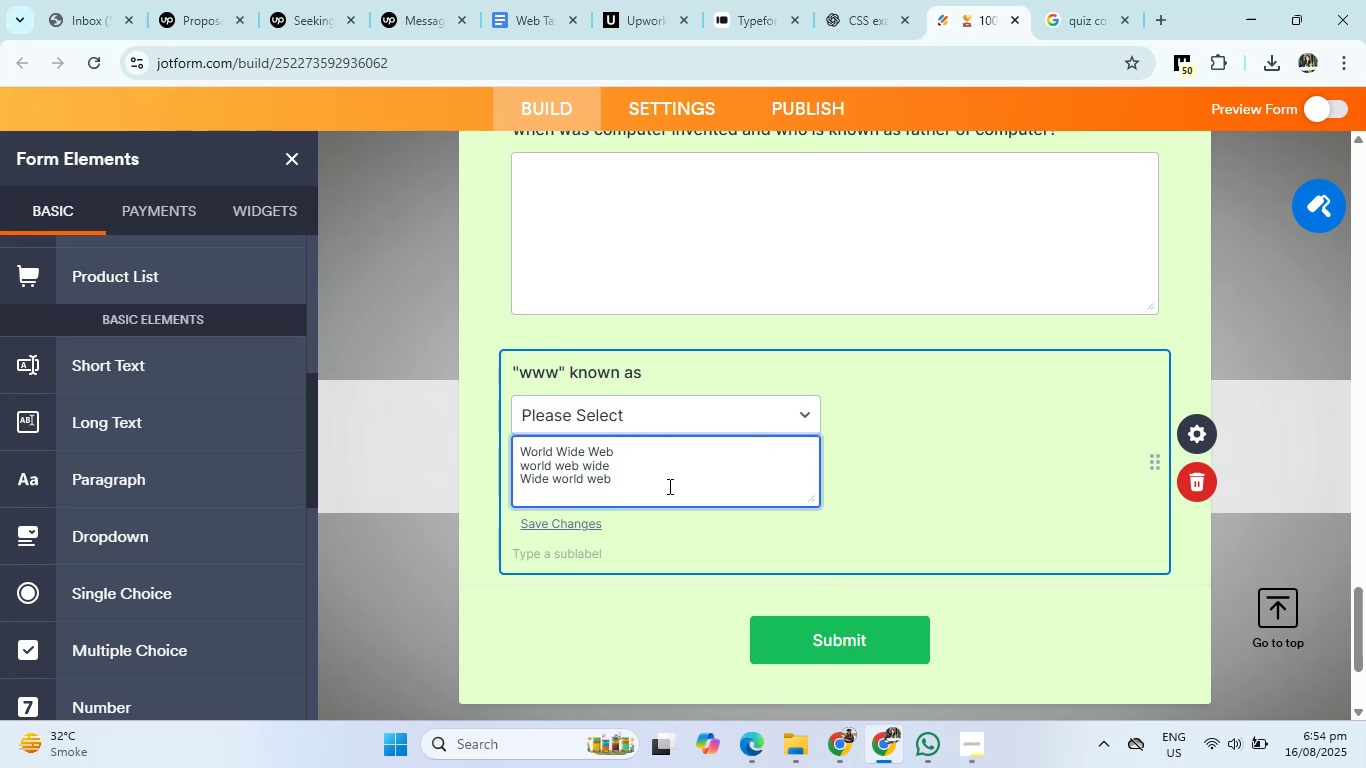 
key(Shift+ShiftRight)
 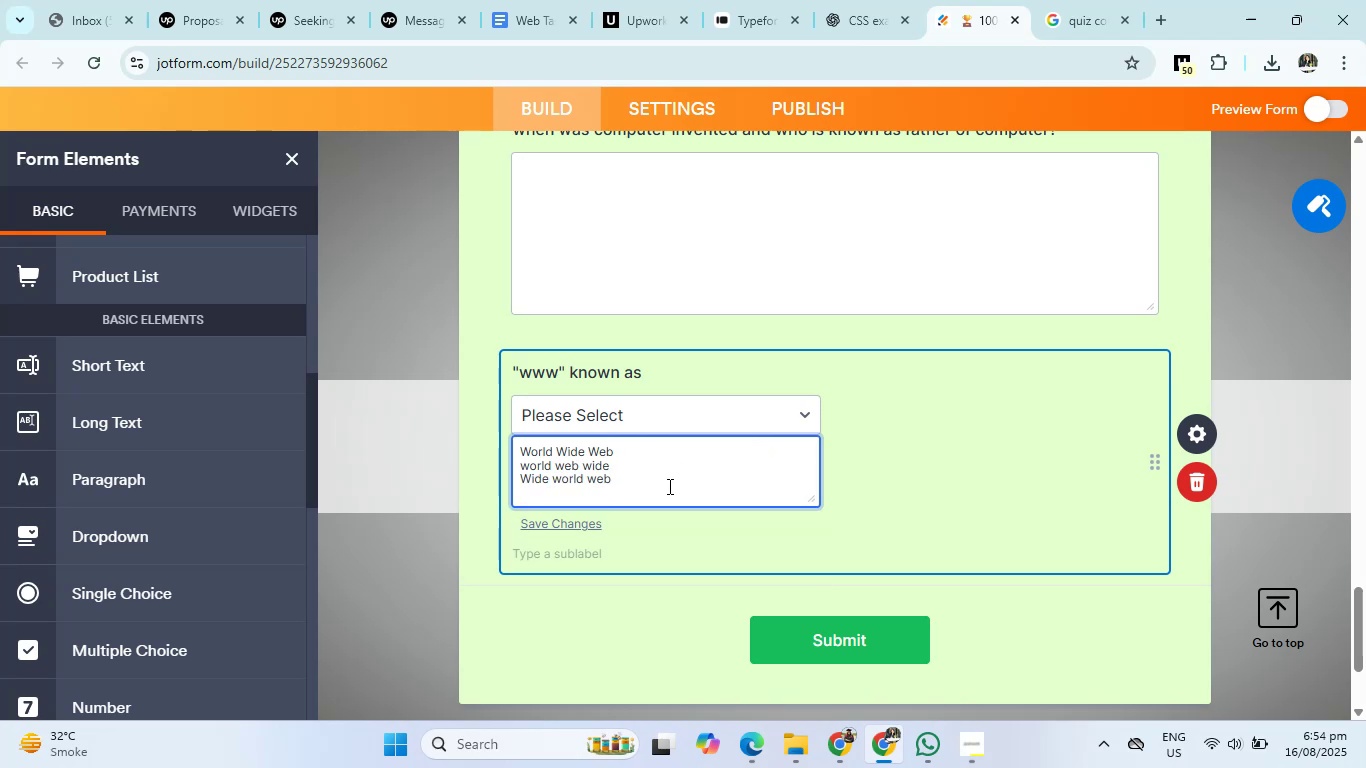 
key(Shift+Enter)
 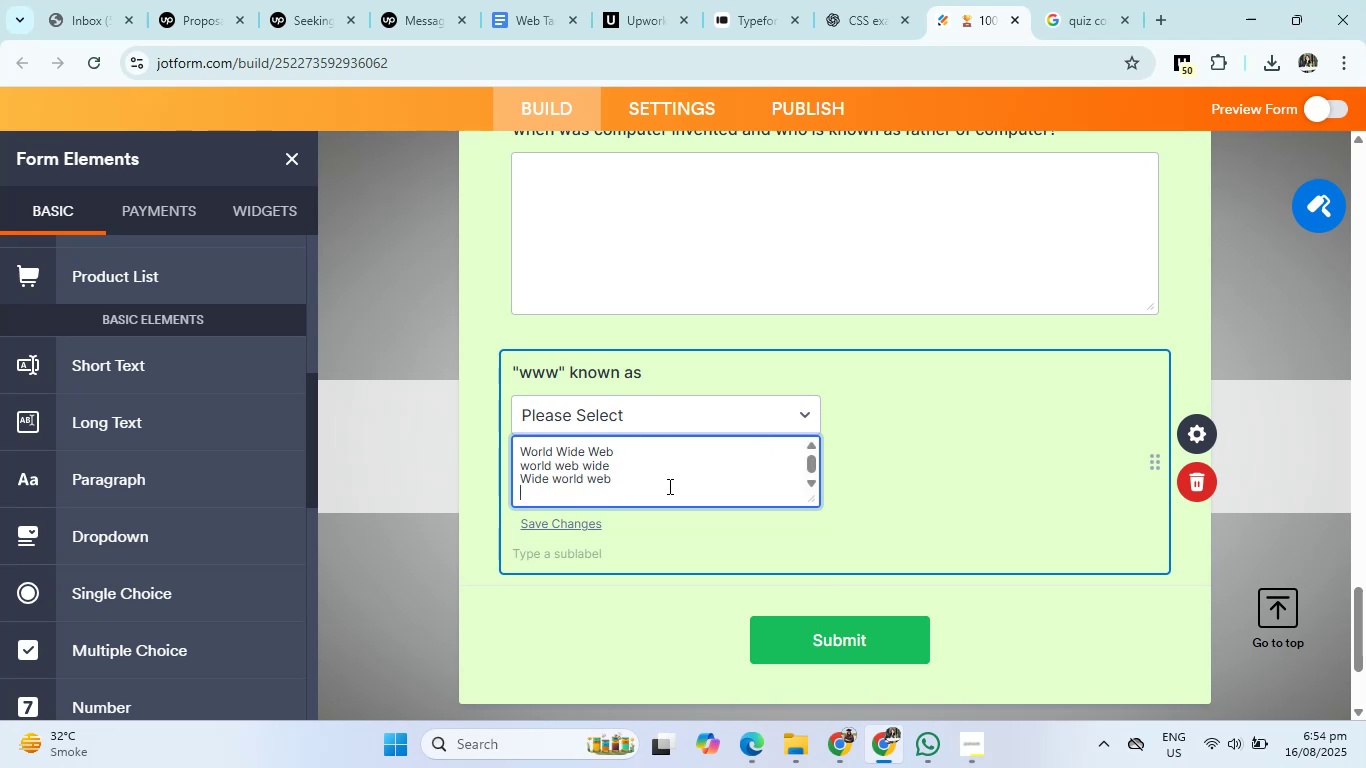 
type(Web world wide)
 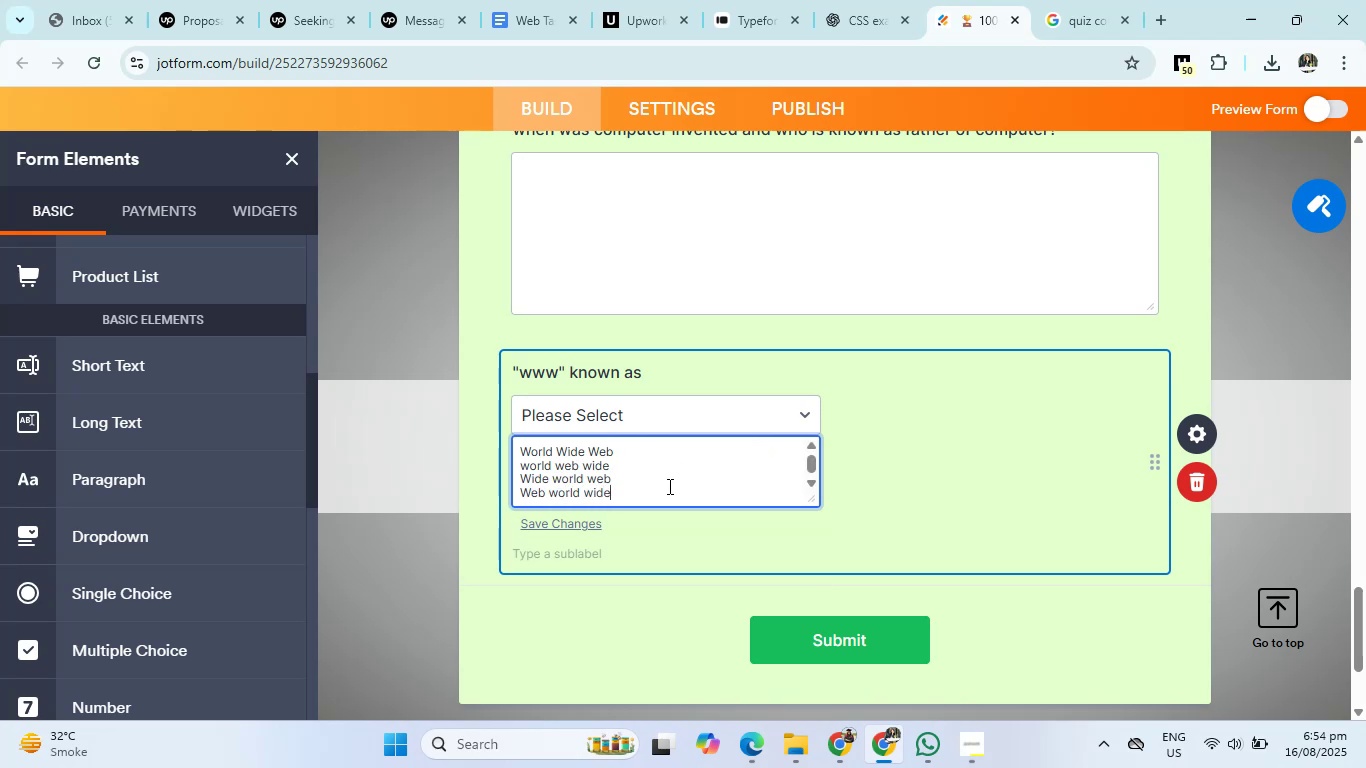 
left_click([636, 634])
 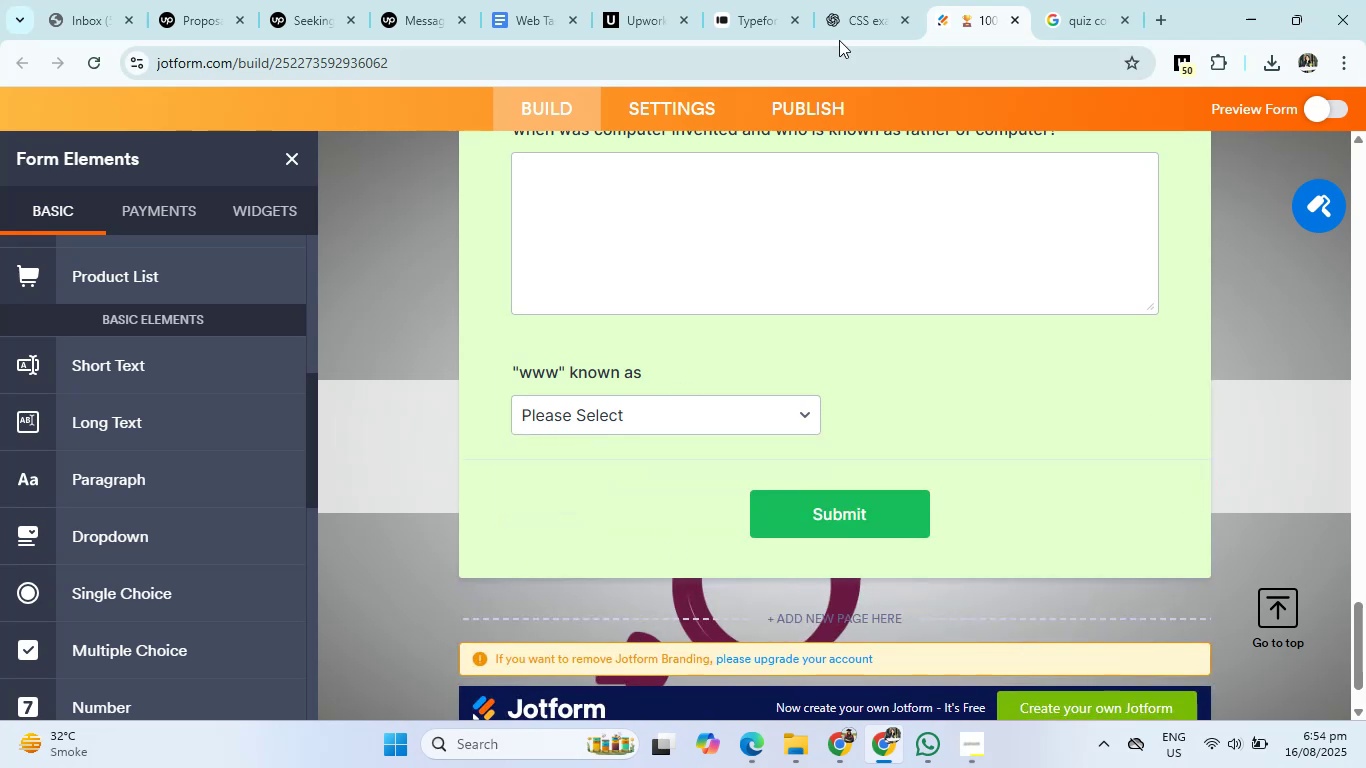 
left_click([889, 0])
 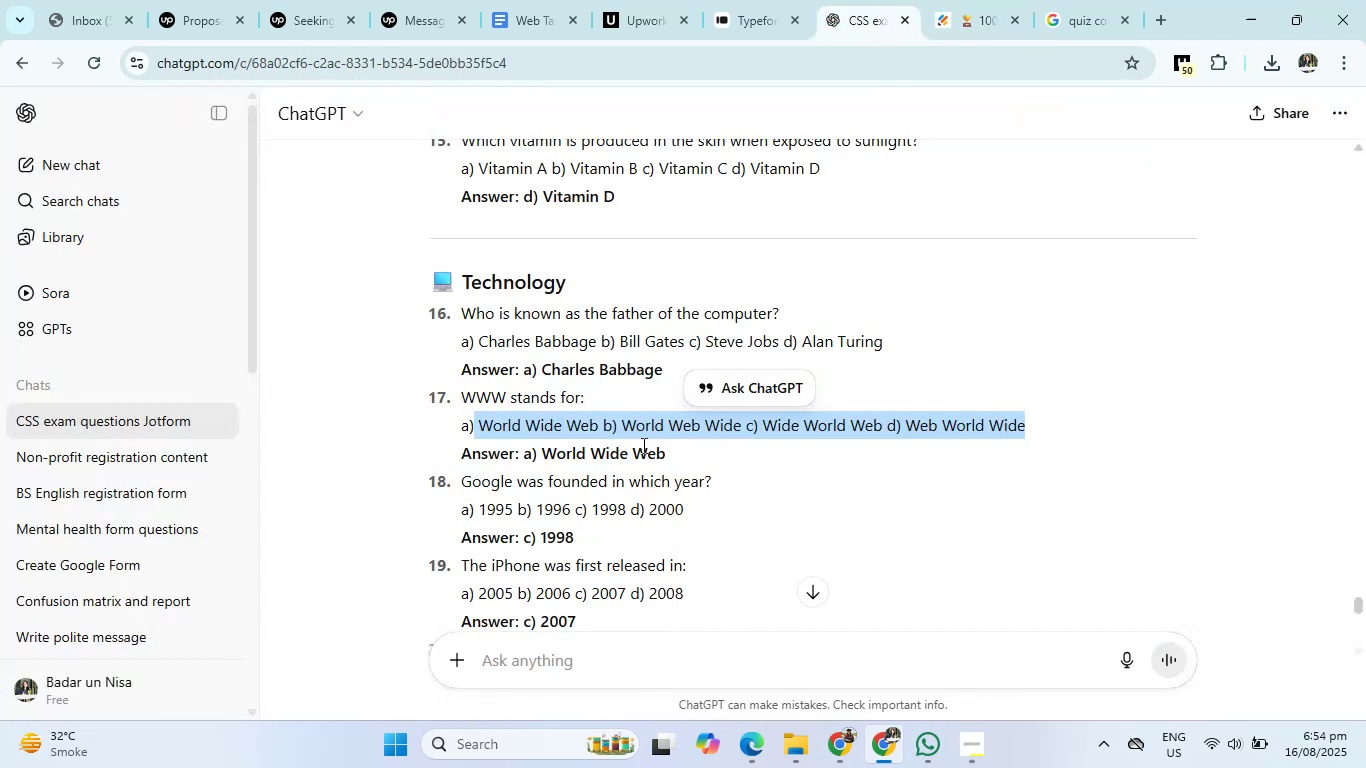 
scroll: coordinate [627, 468], scroll_direction: down, amount: 1.0
 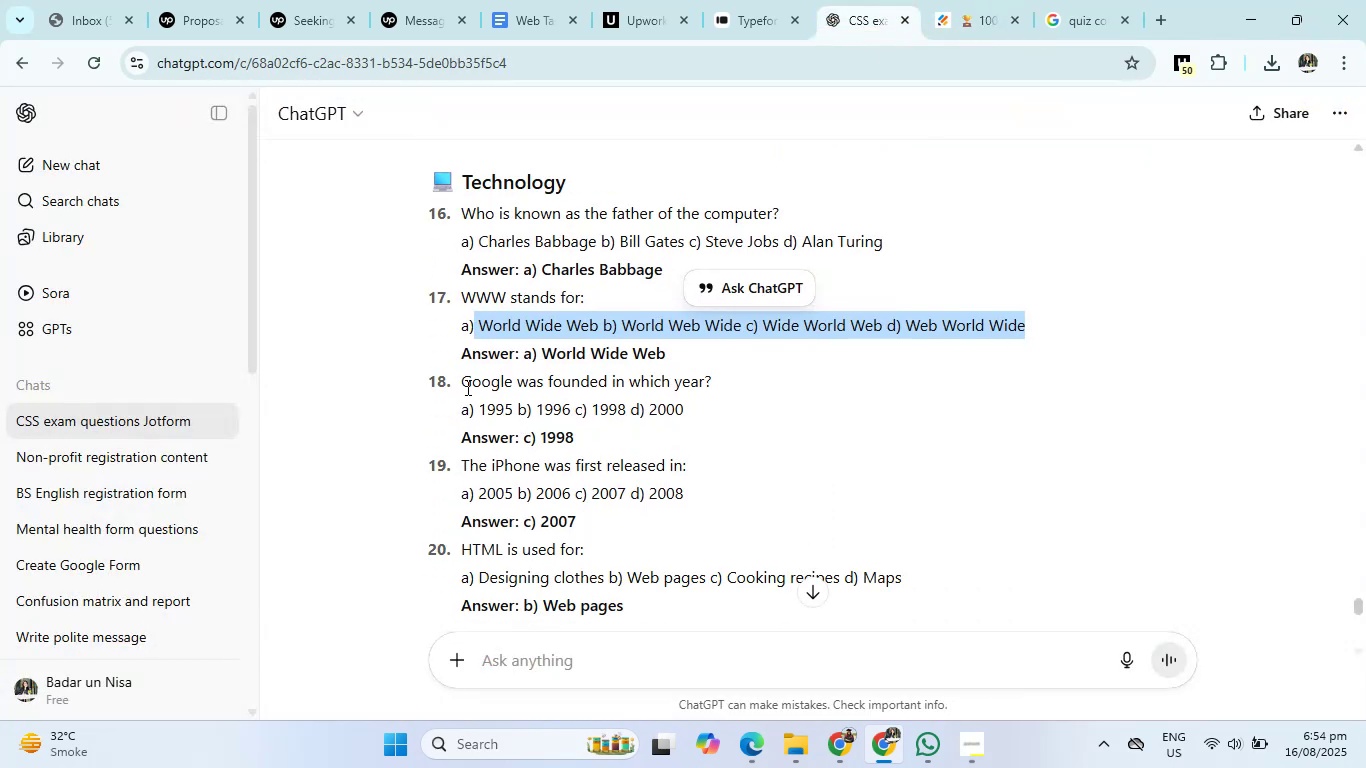 
left_click_drag(start_coordinate=[461, 381], to_coordinate=[720, 382])
 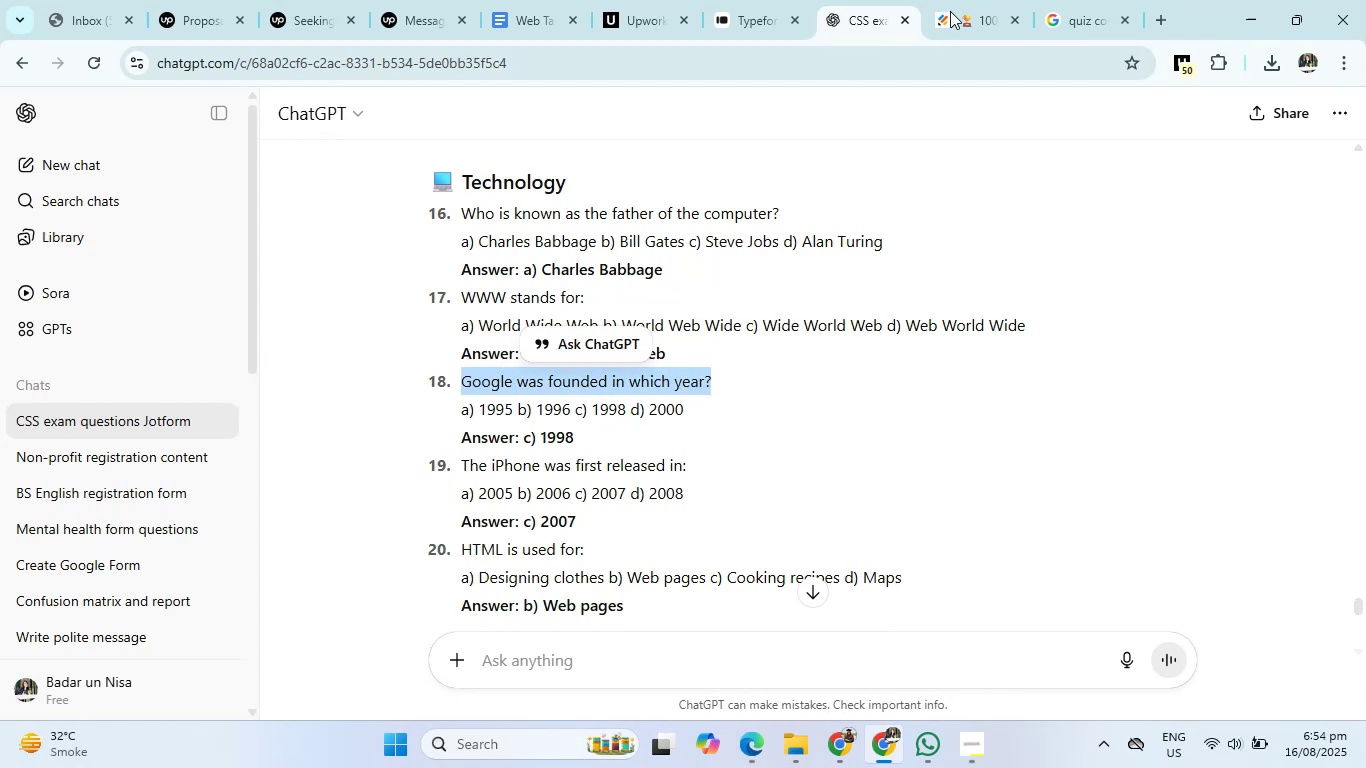 
left_click([969, 3])
 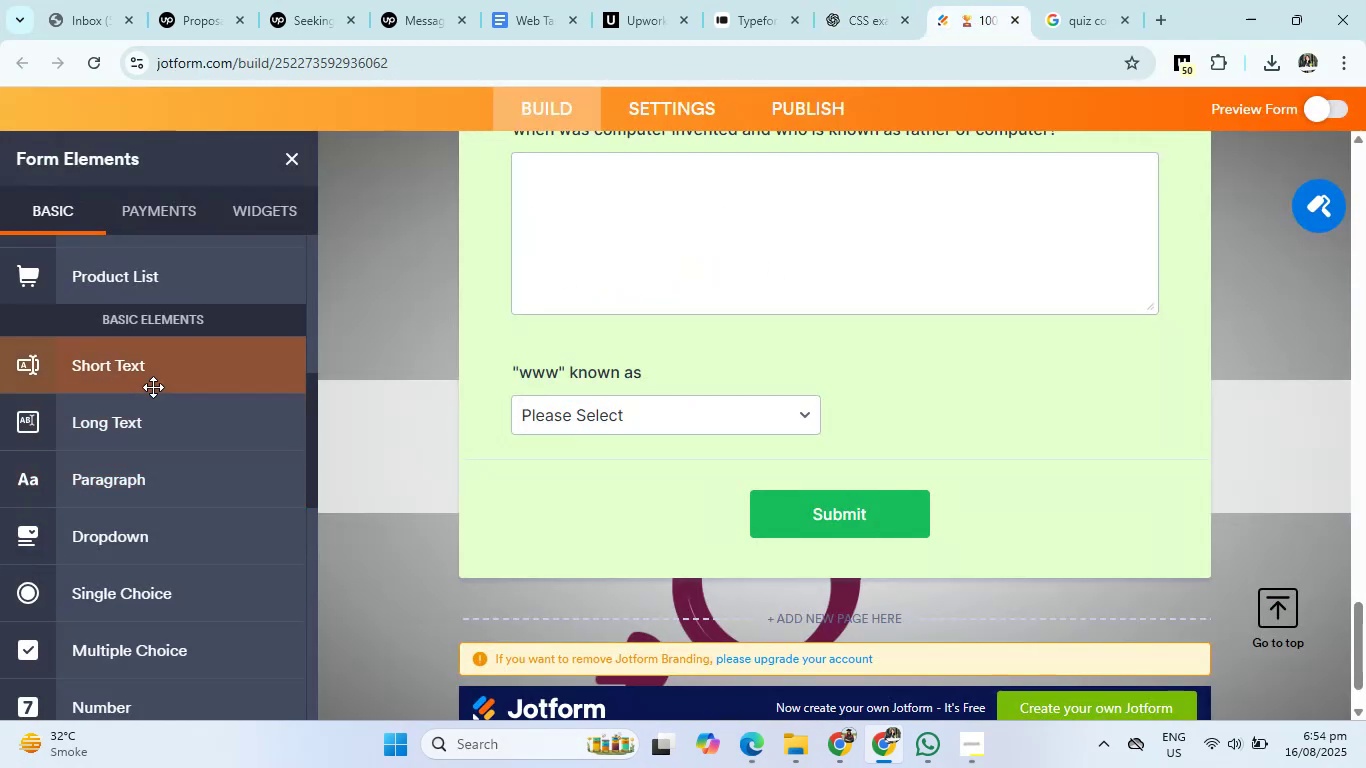 
left_click([153, 385])
 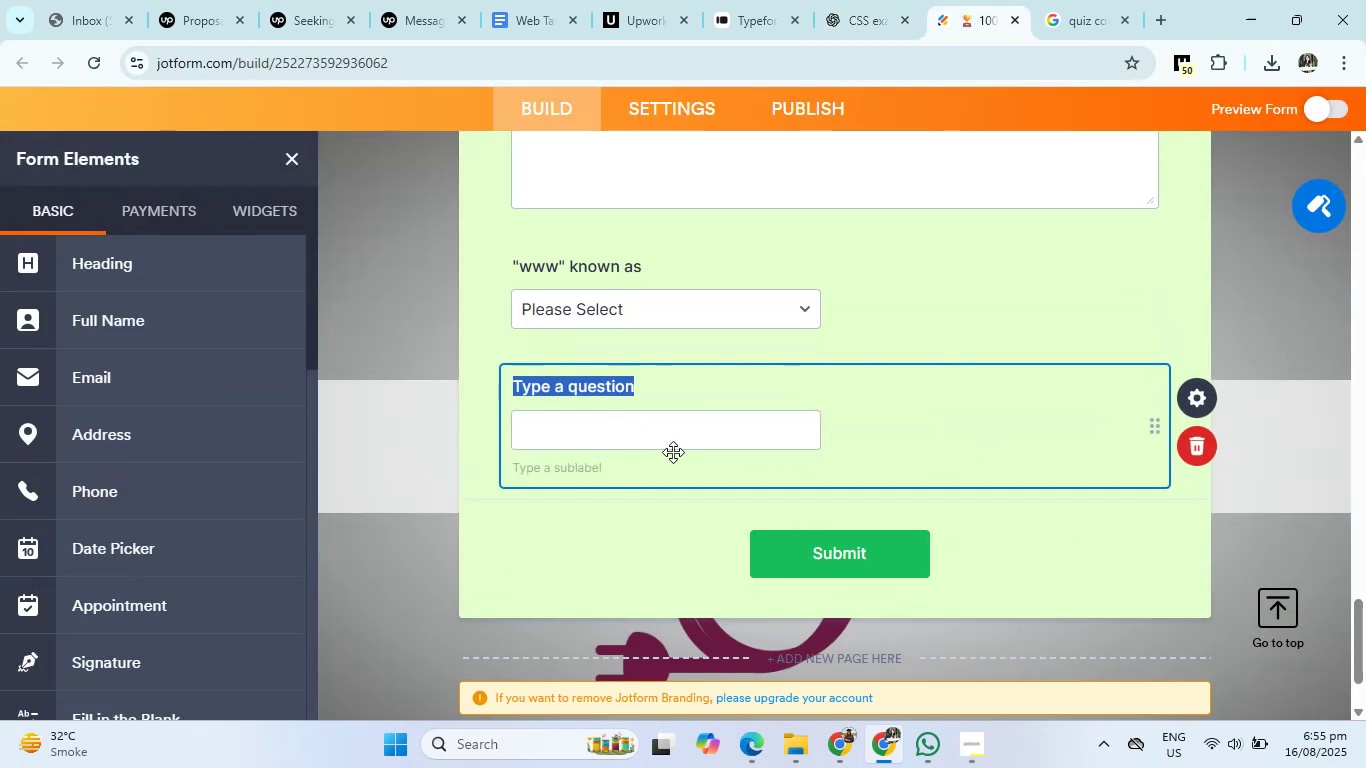 
key(Backspace)
type(who is the founder of google and in which year it was invented?)
 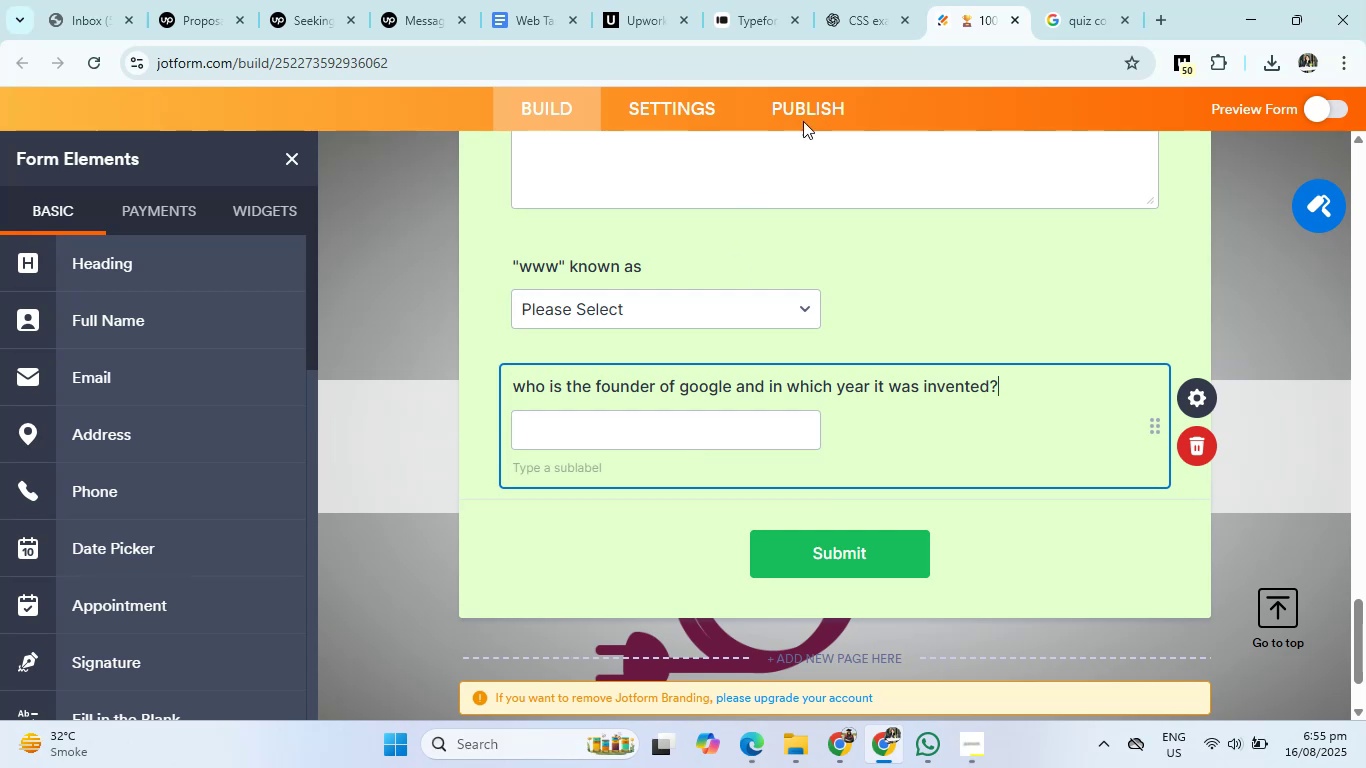 
left_click([860, 0])
 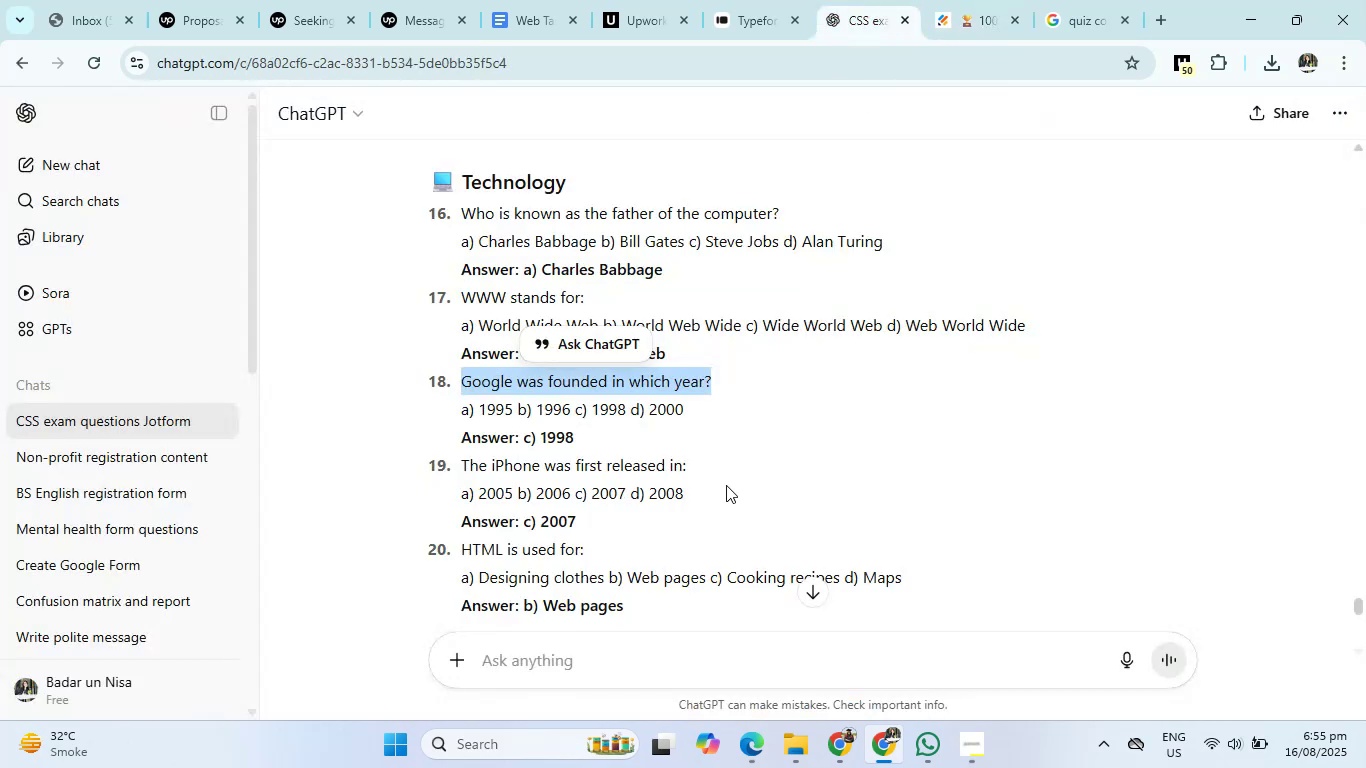 
scroll: coordinate [678, 513], scroll_direction: down, amount: 1.0
 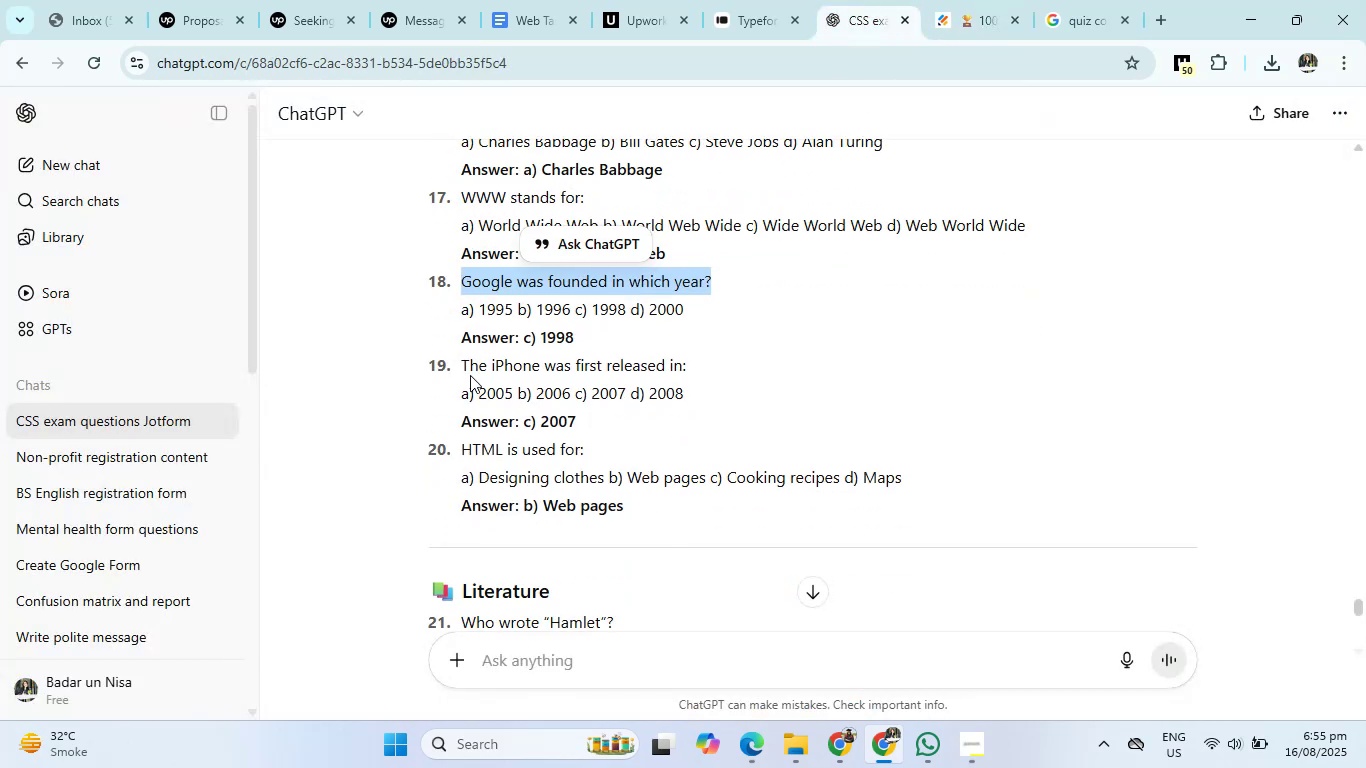 
left_click_drag(start_coordinate=[458, 359], to_coordinate=[771, 360])
 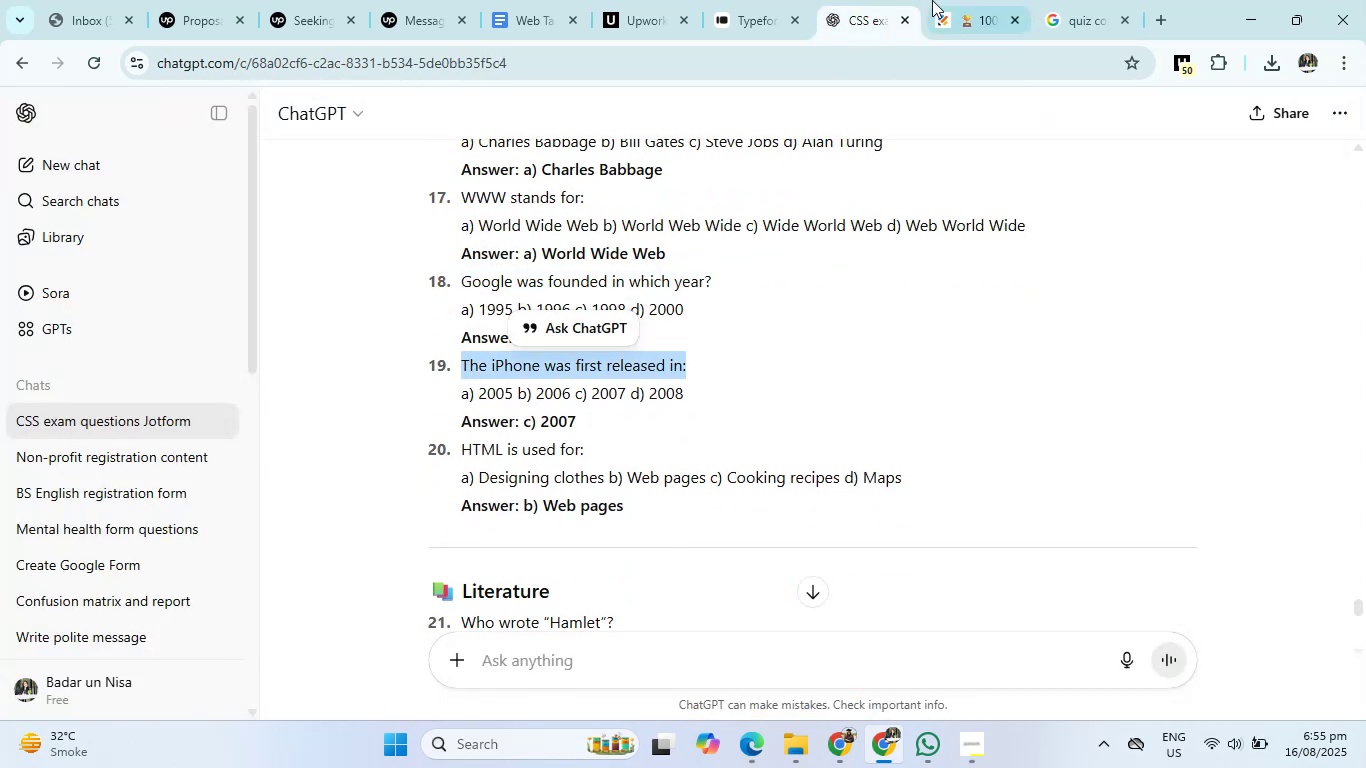 
left_click([965, 0])
 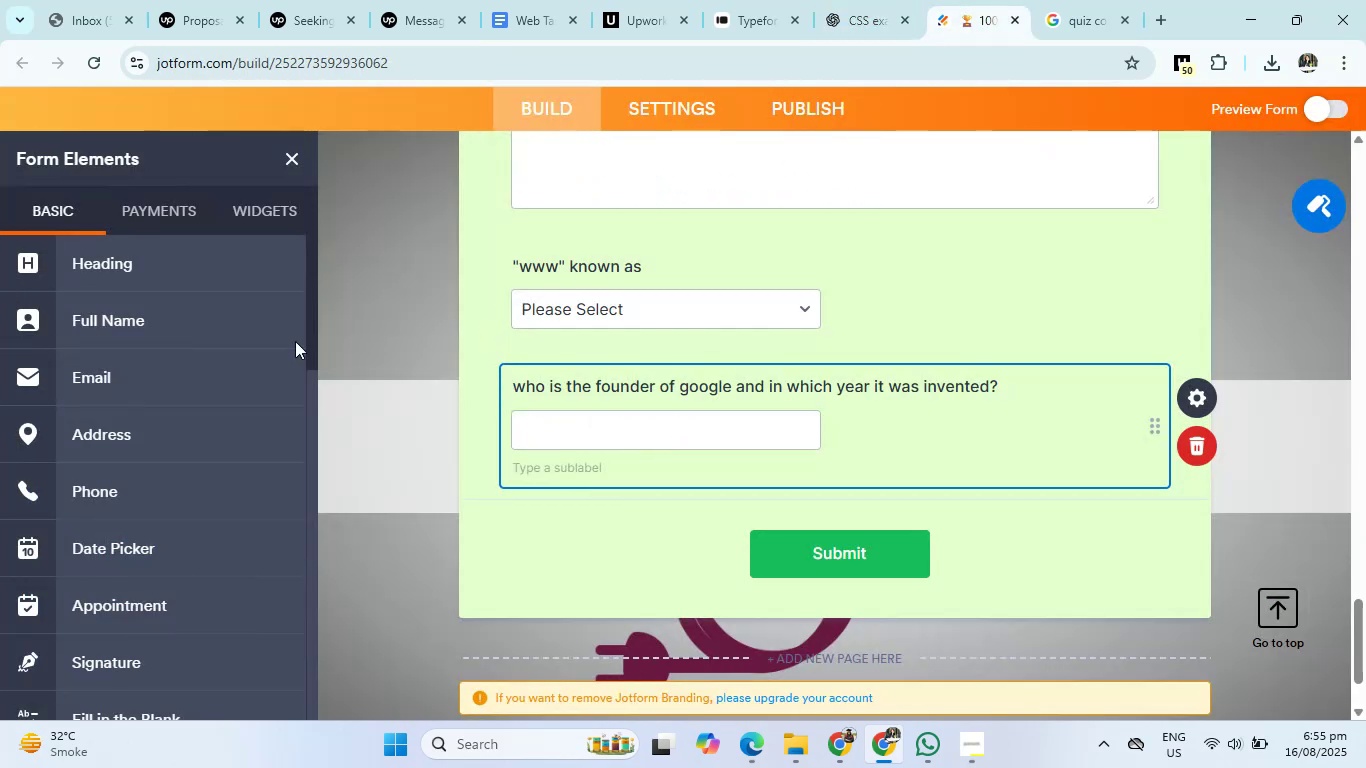 
scroll: coordinate [97, 530], scroll_direction: down, amount: 4.0
 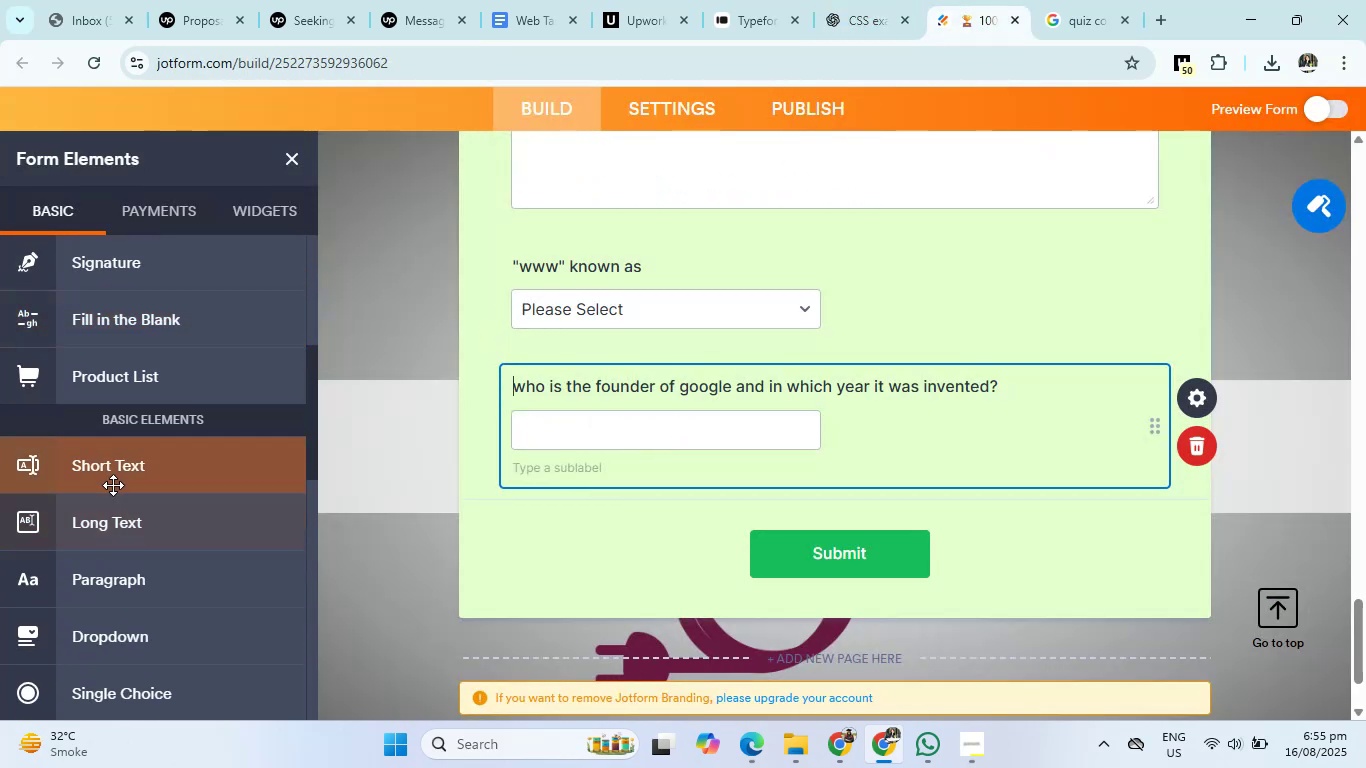 
left_click([119, 478])
 